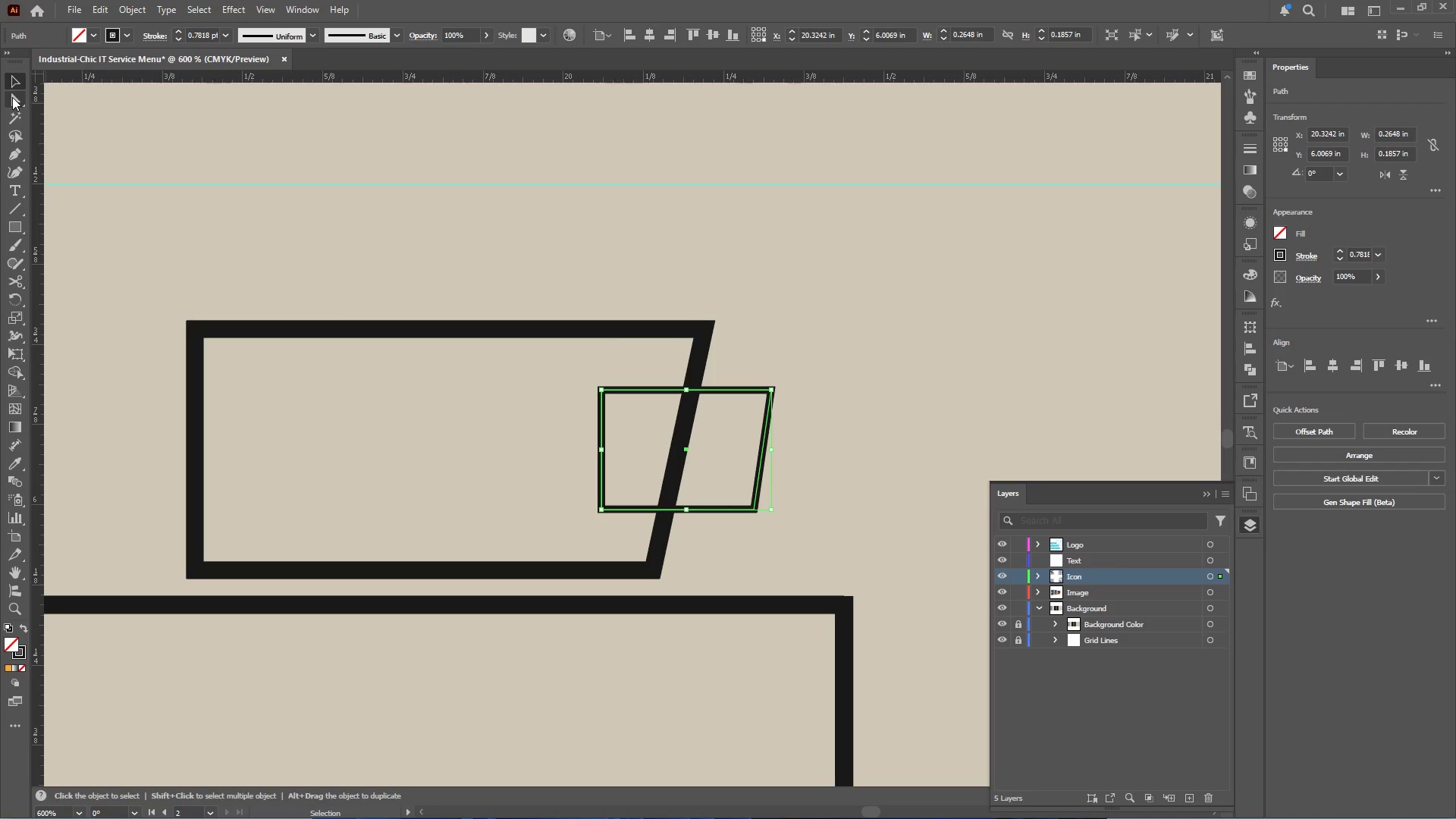 
hold_key(key=ShiftLeft, duration=2.12)
left_click_drag(start_coordinate=[595, 384], to_coordinate=[817, 518])
 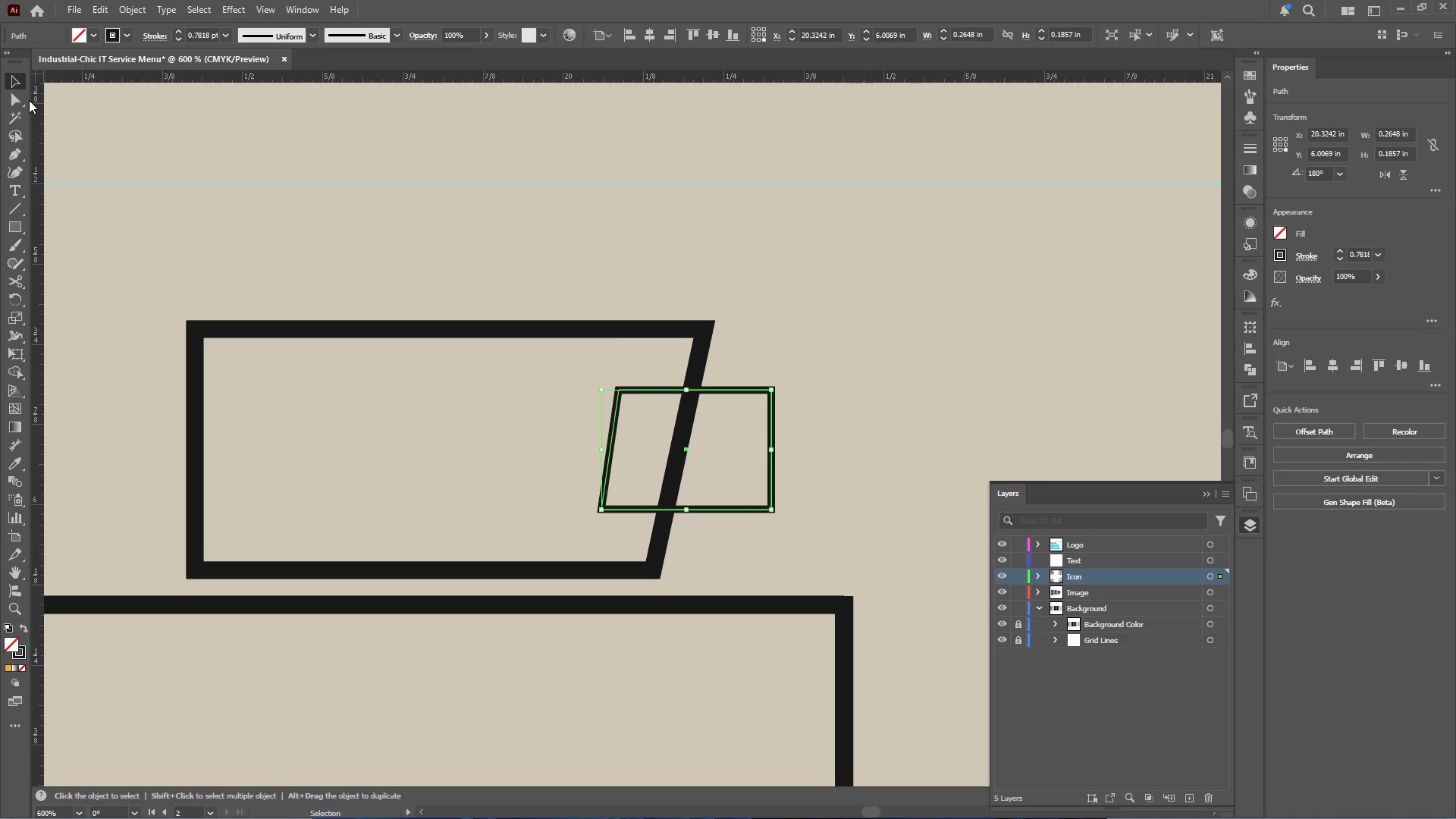 
left_click([20, 97])
 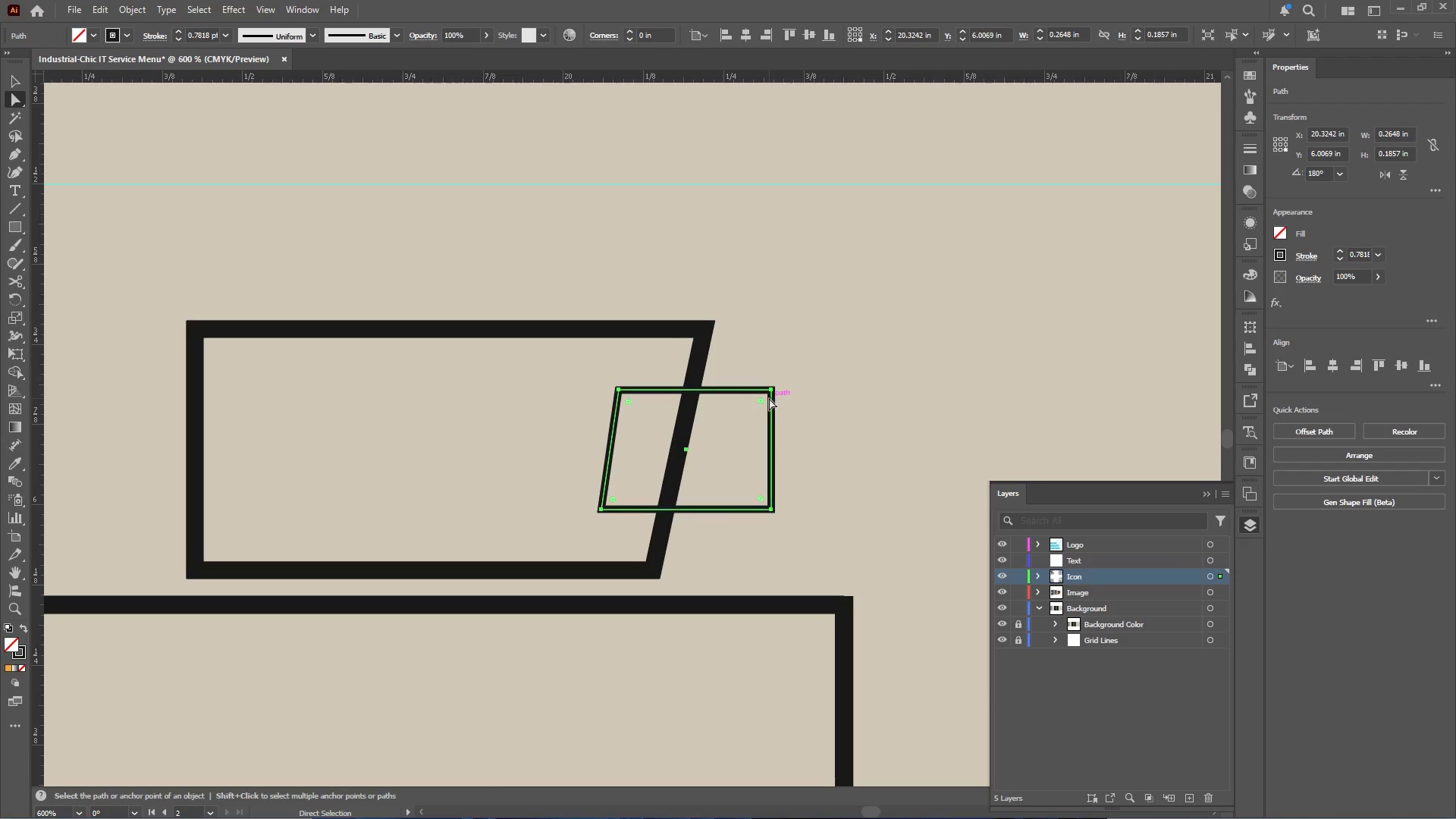 
left_click([774, 389])
 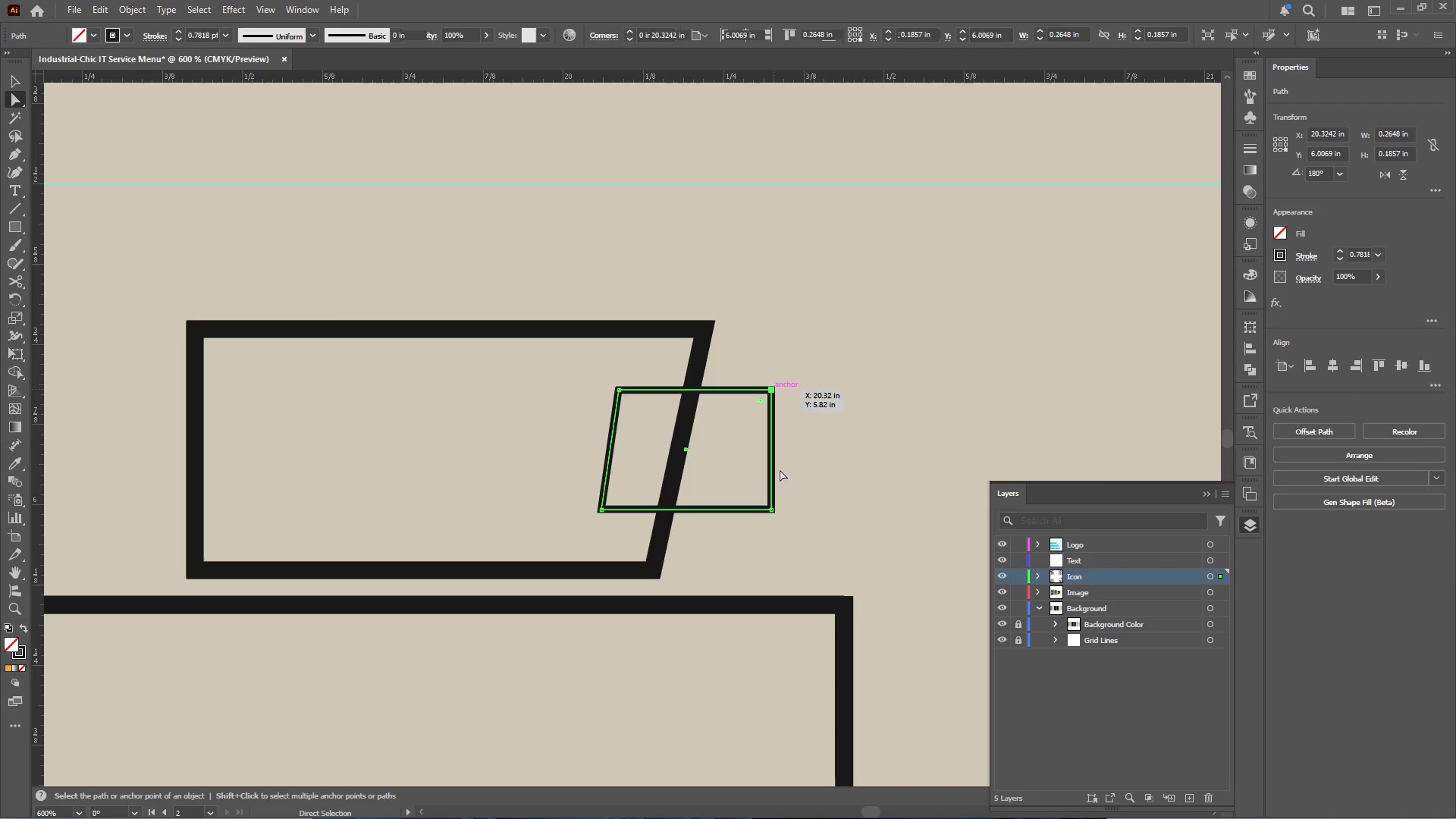 
hold_key(key=ShiftLeft, duration=1.17)
 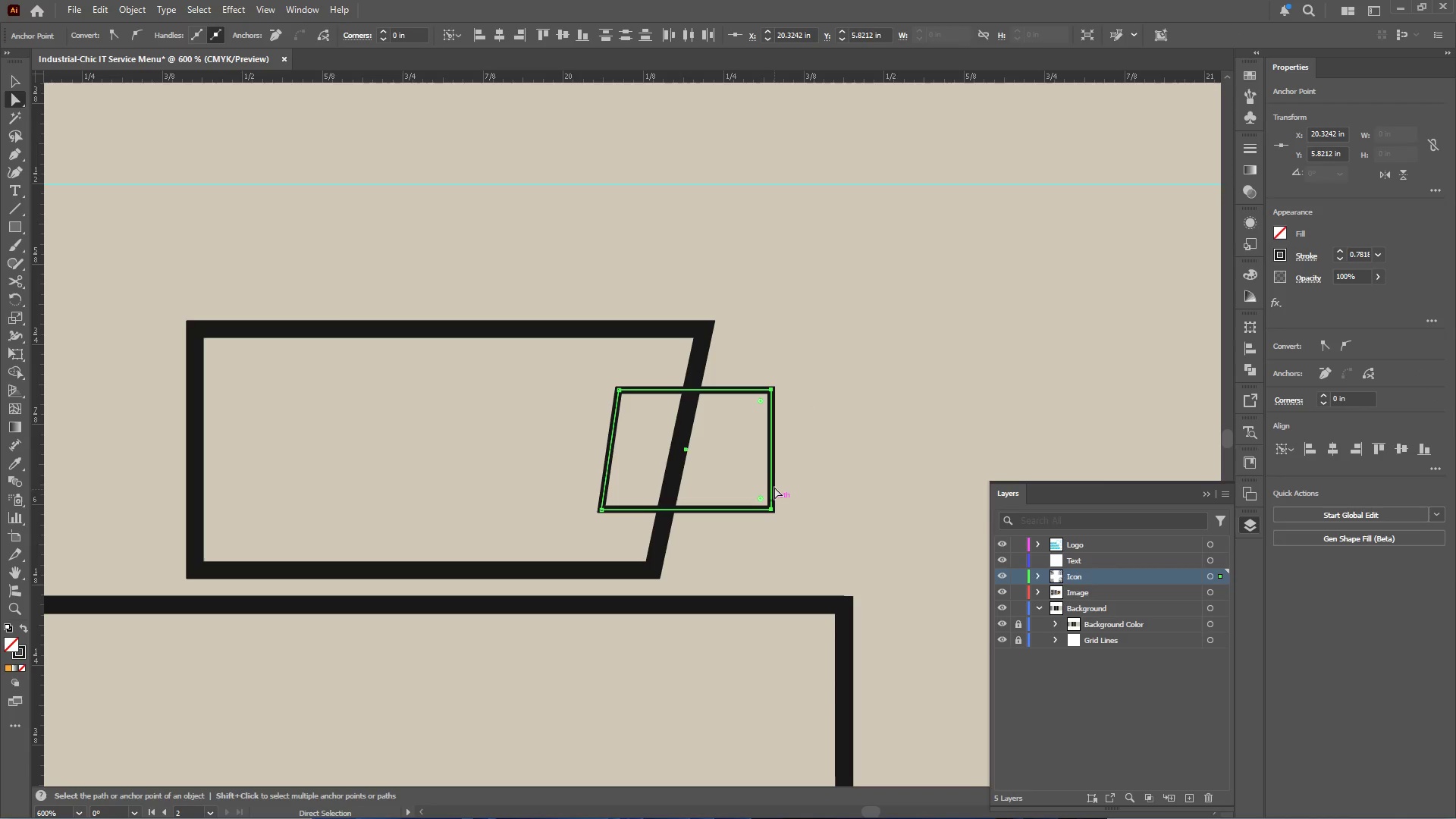 
right_click([774, 485])
 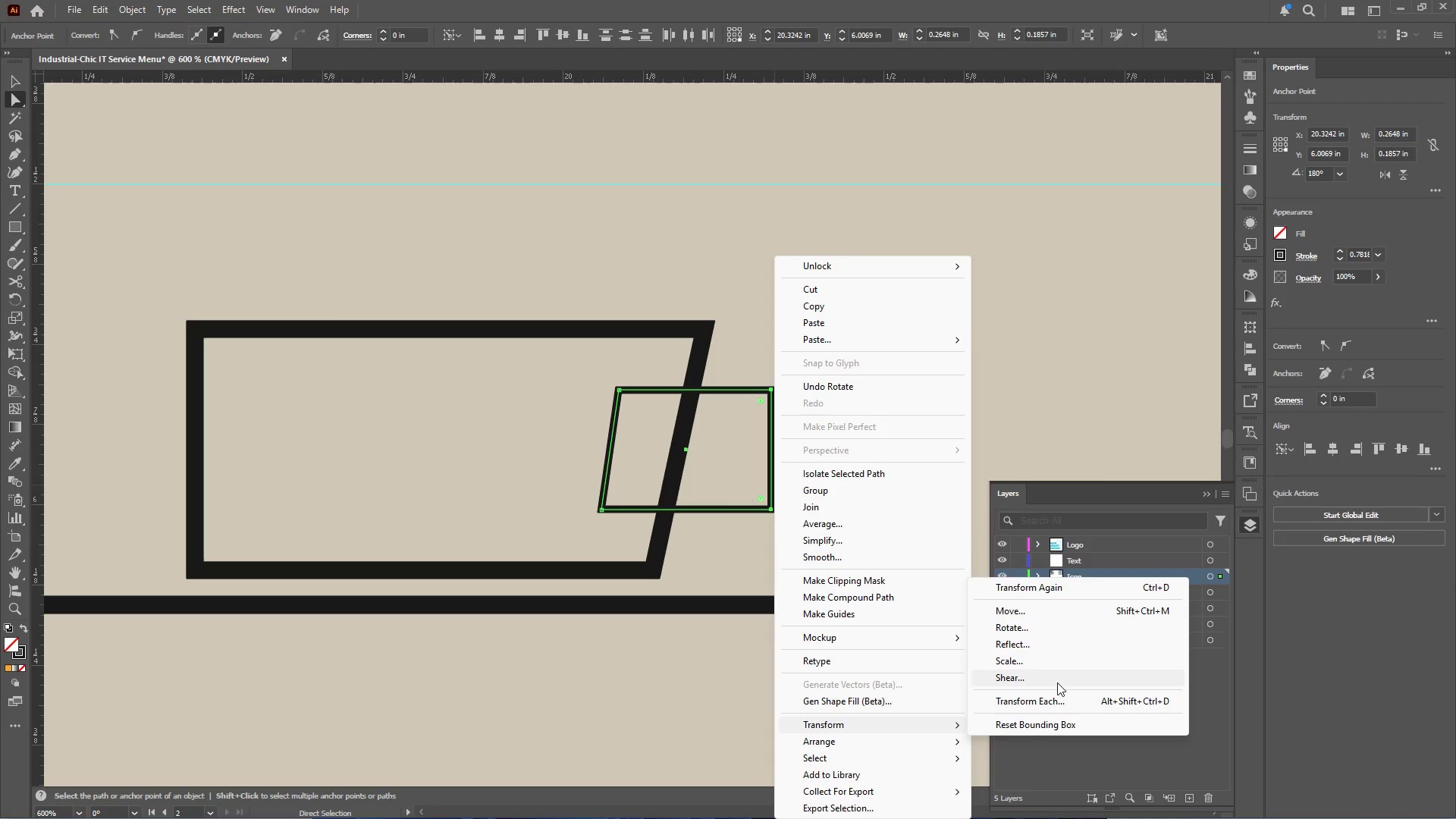 
left_click([1031, 660])
 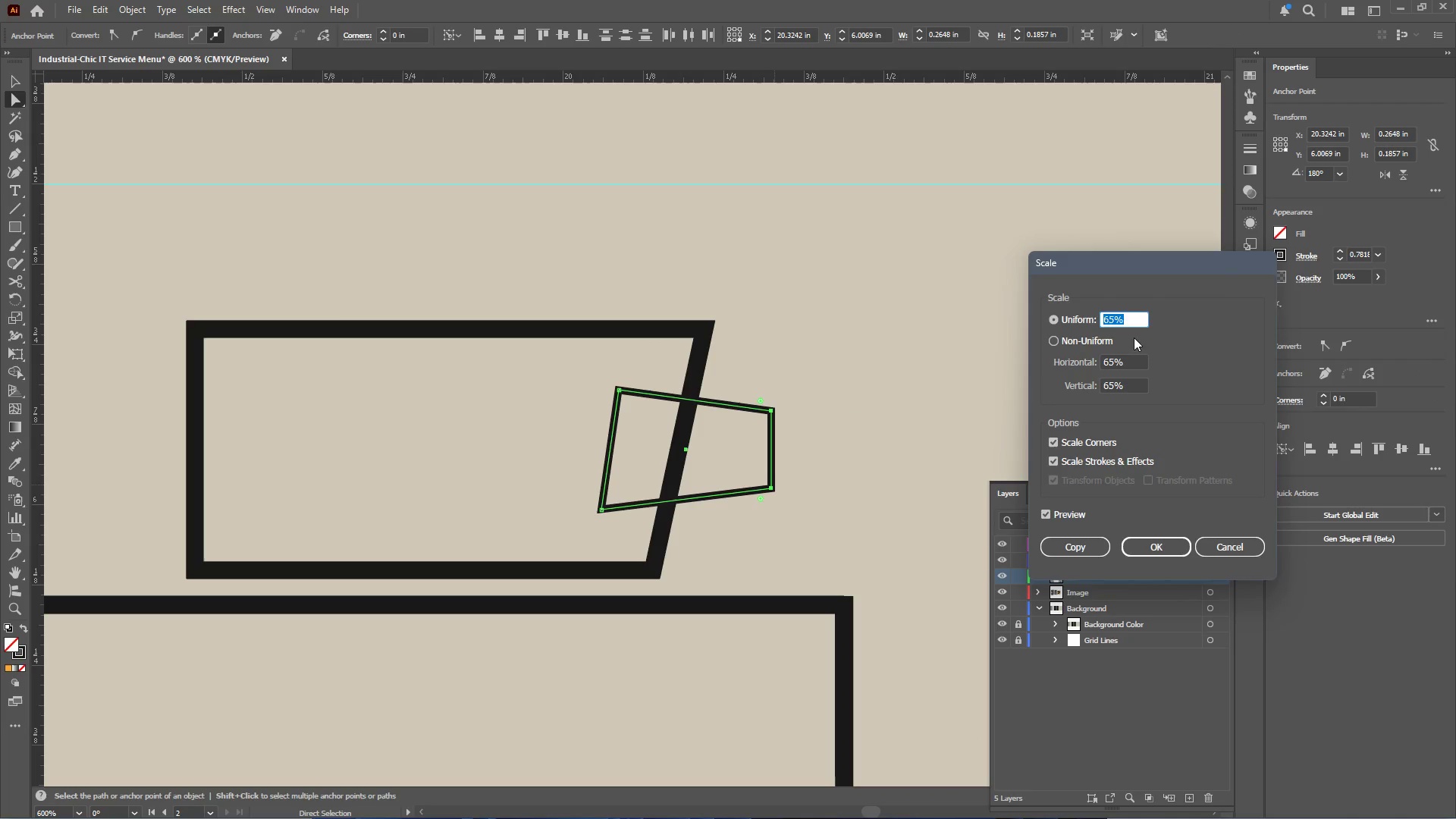 
scroll: coordinate [1133, 318], scroll_direction: up, amount: 60.0
 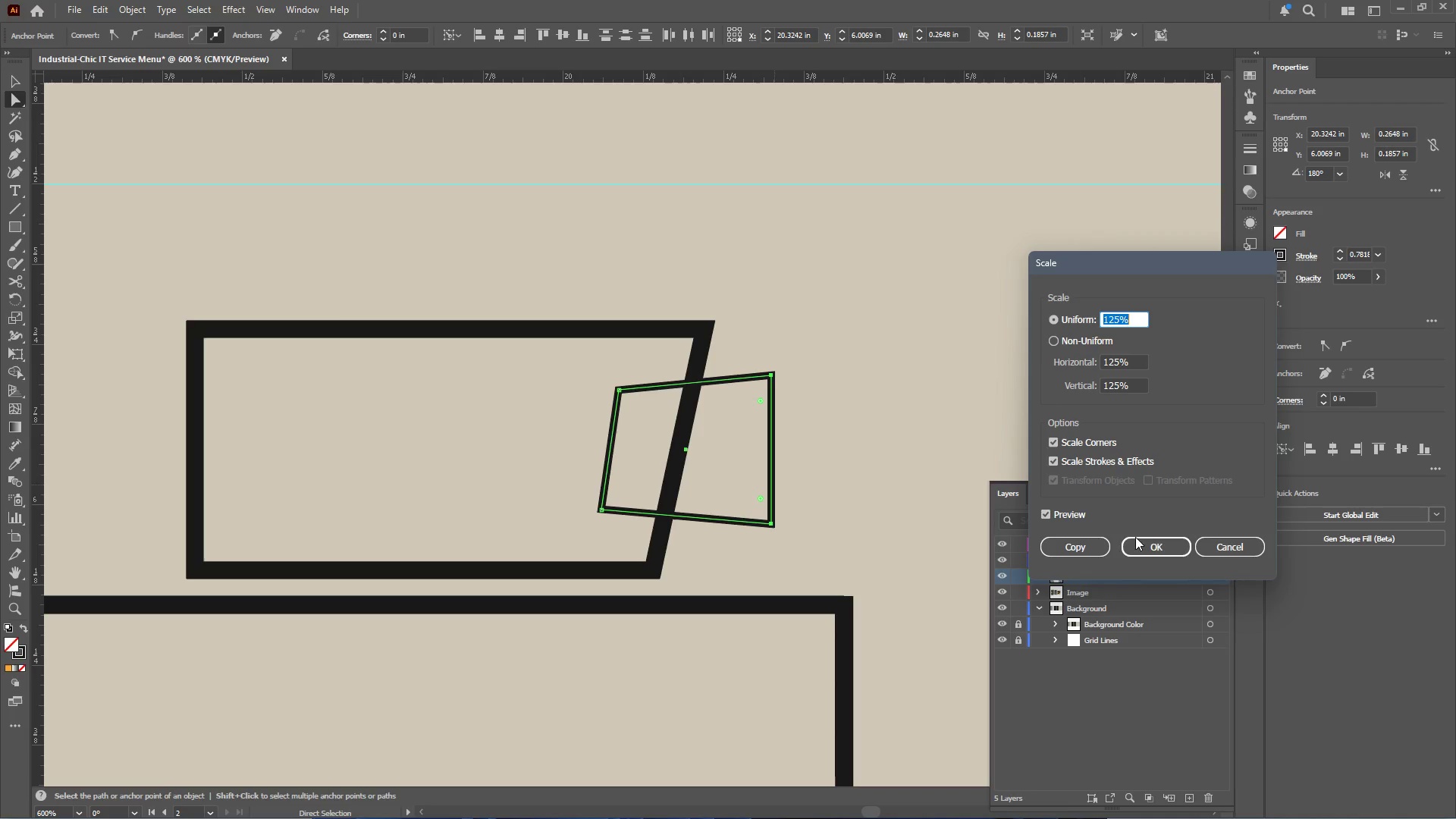 
left_click([1137, 541])
 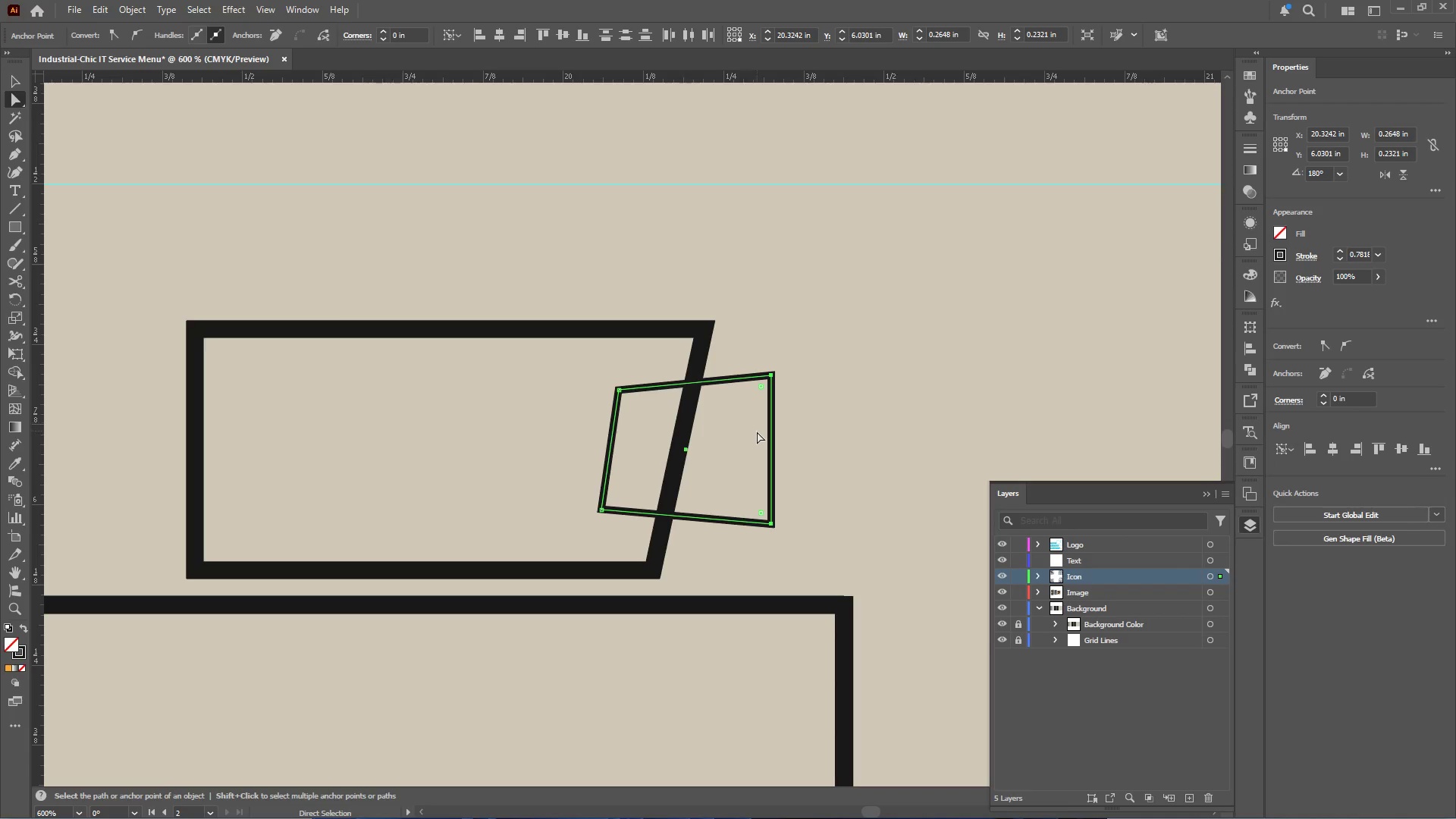 
left_click([844, 433])
 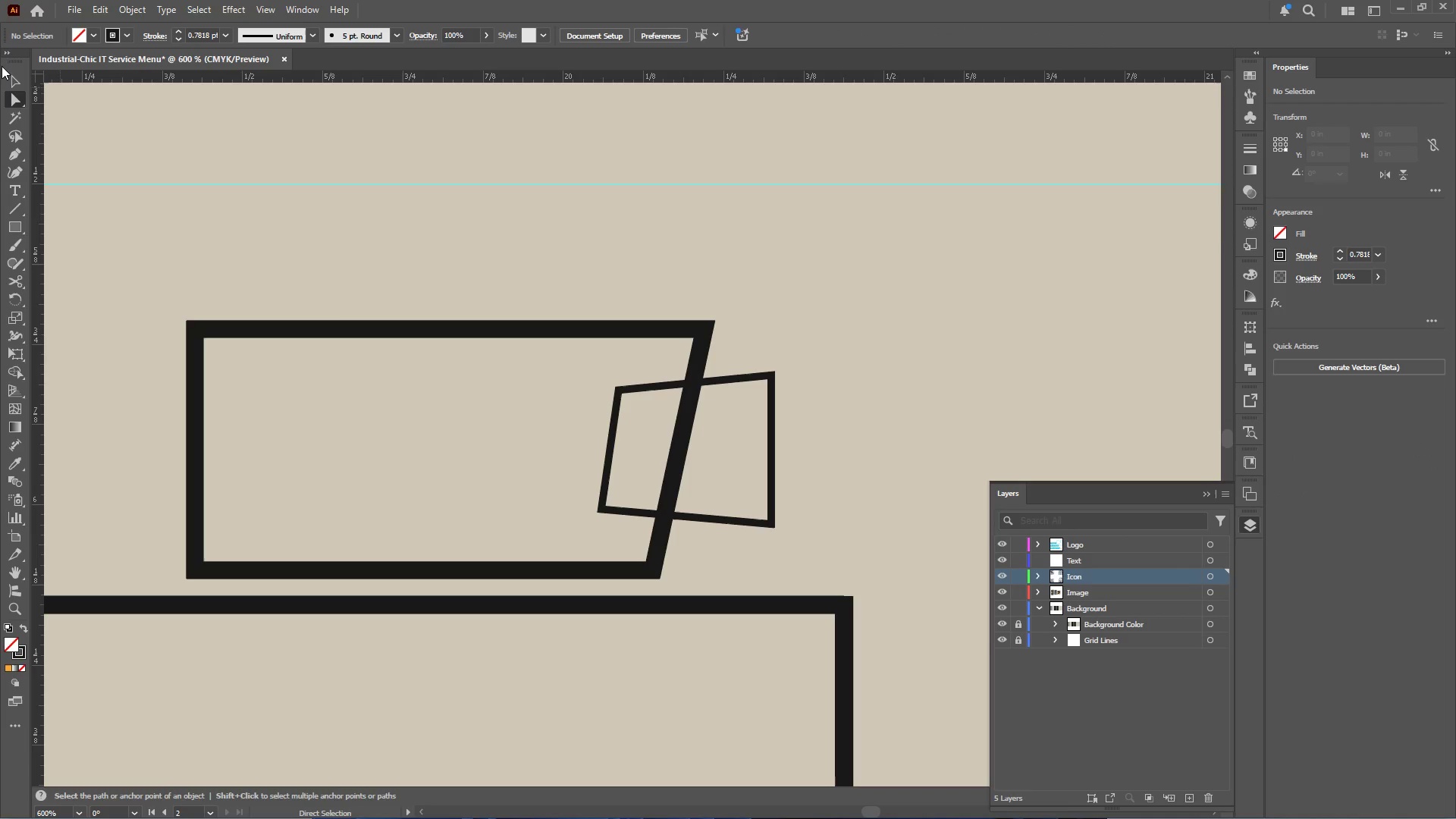 
left_click([9, 75])
 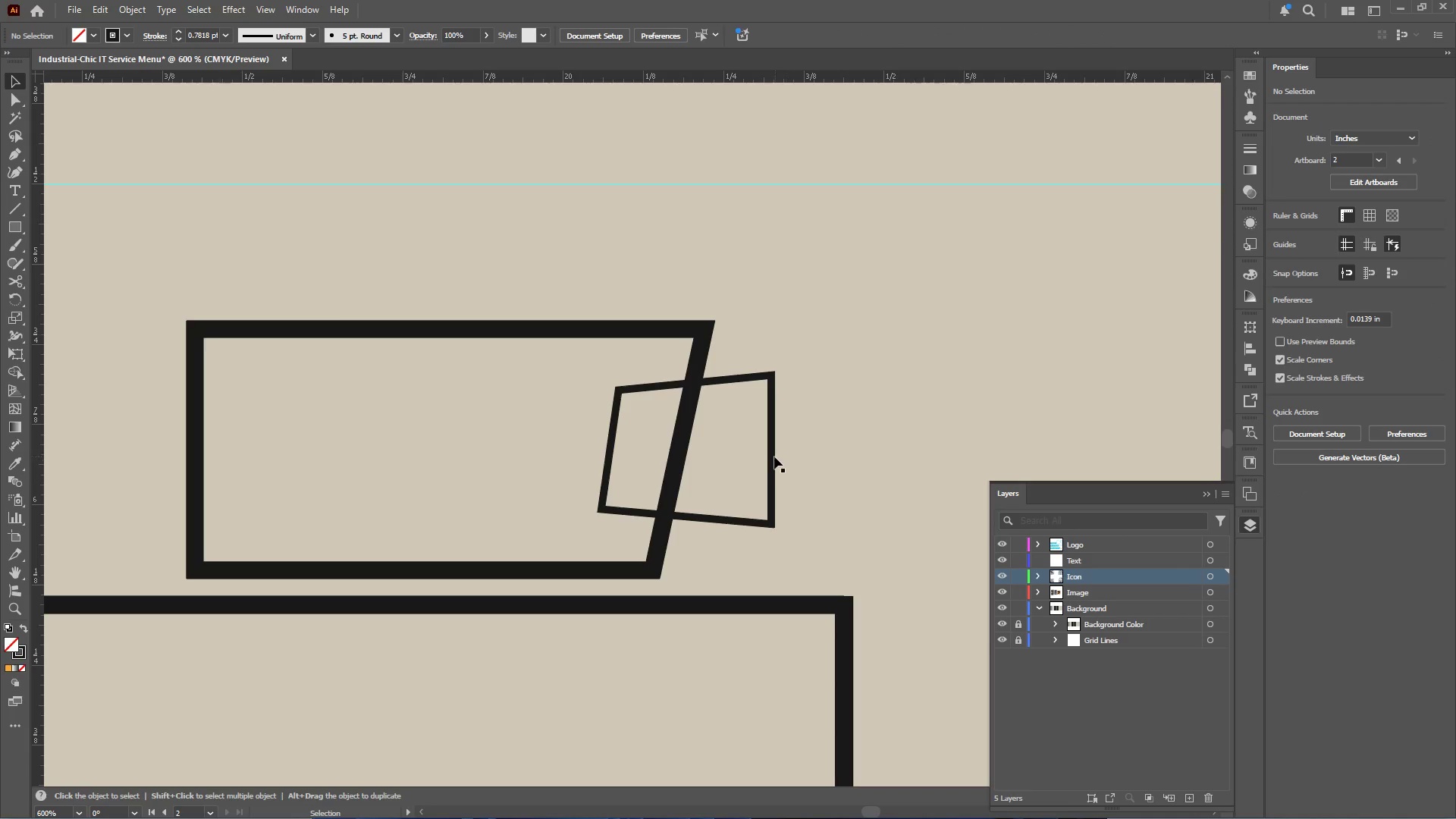 
left_click_drag(start_coordinate=[773, 455], to_coordinate=[759, 453])
 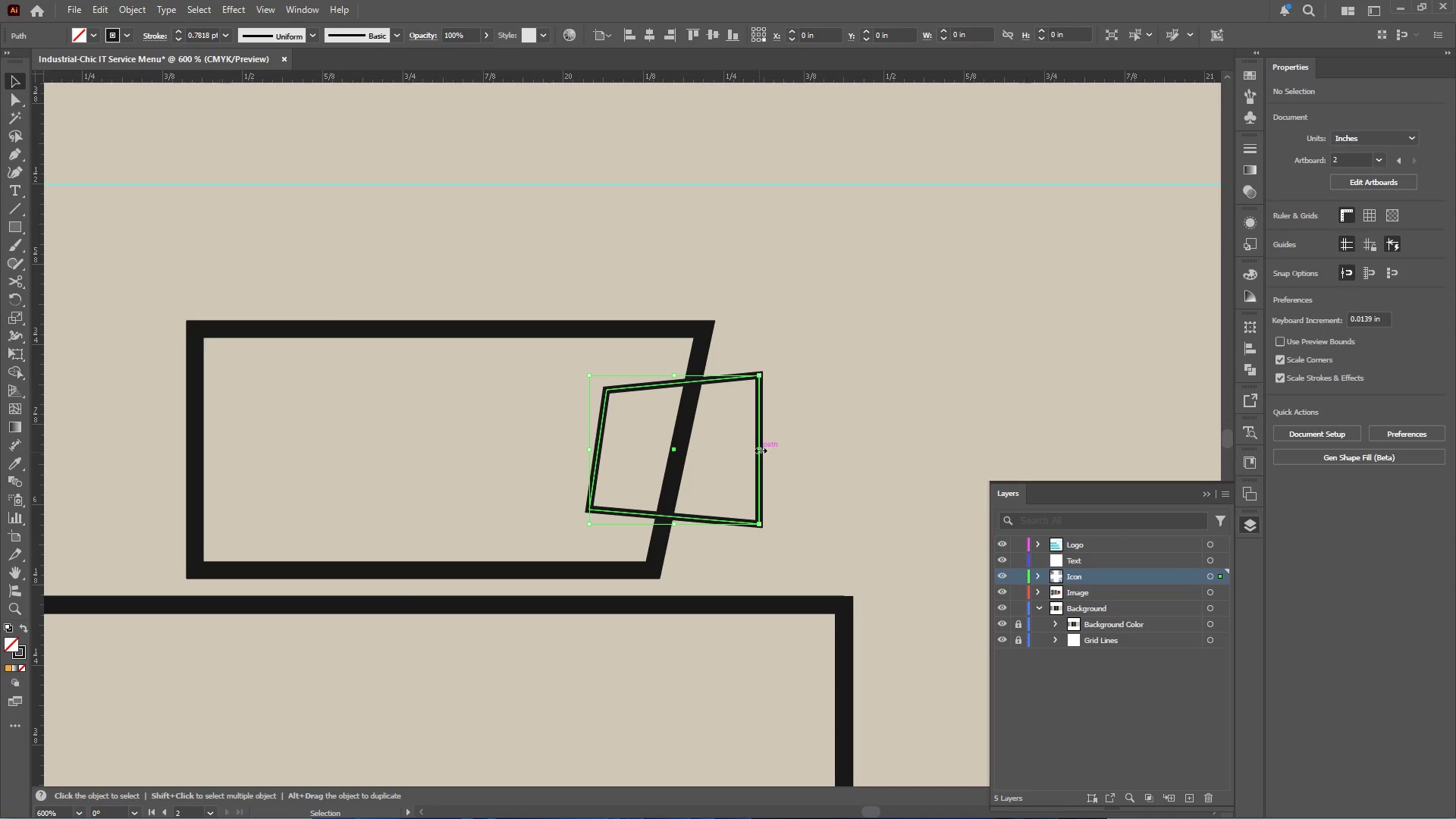 
hold_key(key=ShiftLeft, duration=0.53)
 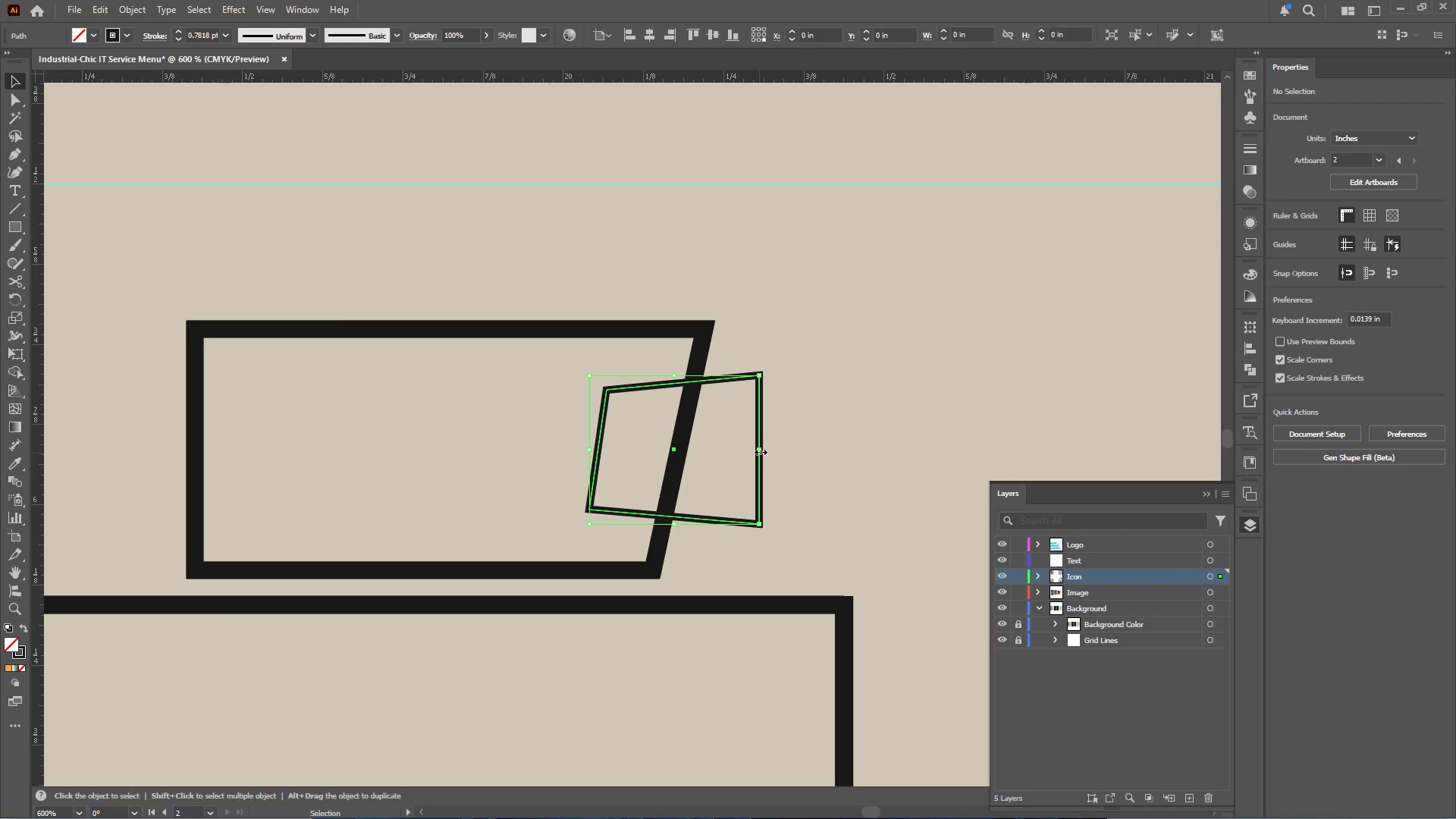 
hold_key(key=ShiftLeft, duration=1.2)
hold_key(key=AltLeft, duration=1.17)
left_click_drag(start_coordinate=[759, 449], to_coordinate=[748, 444])
 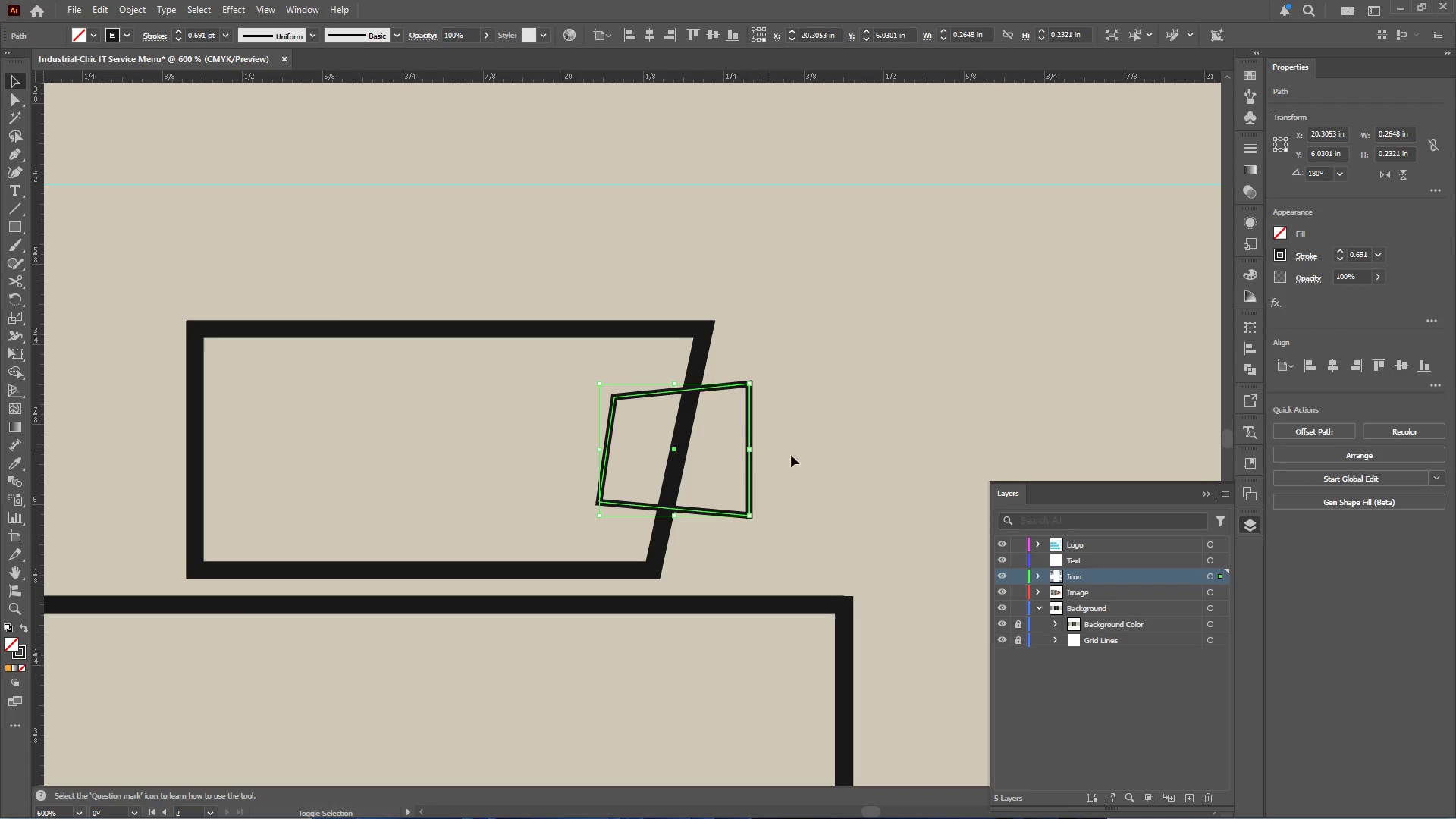 
left_click([811, 461])
 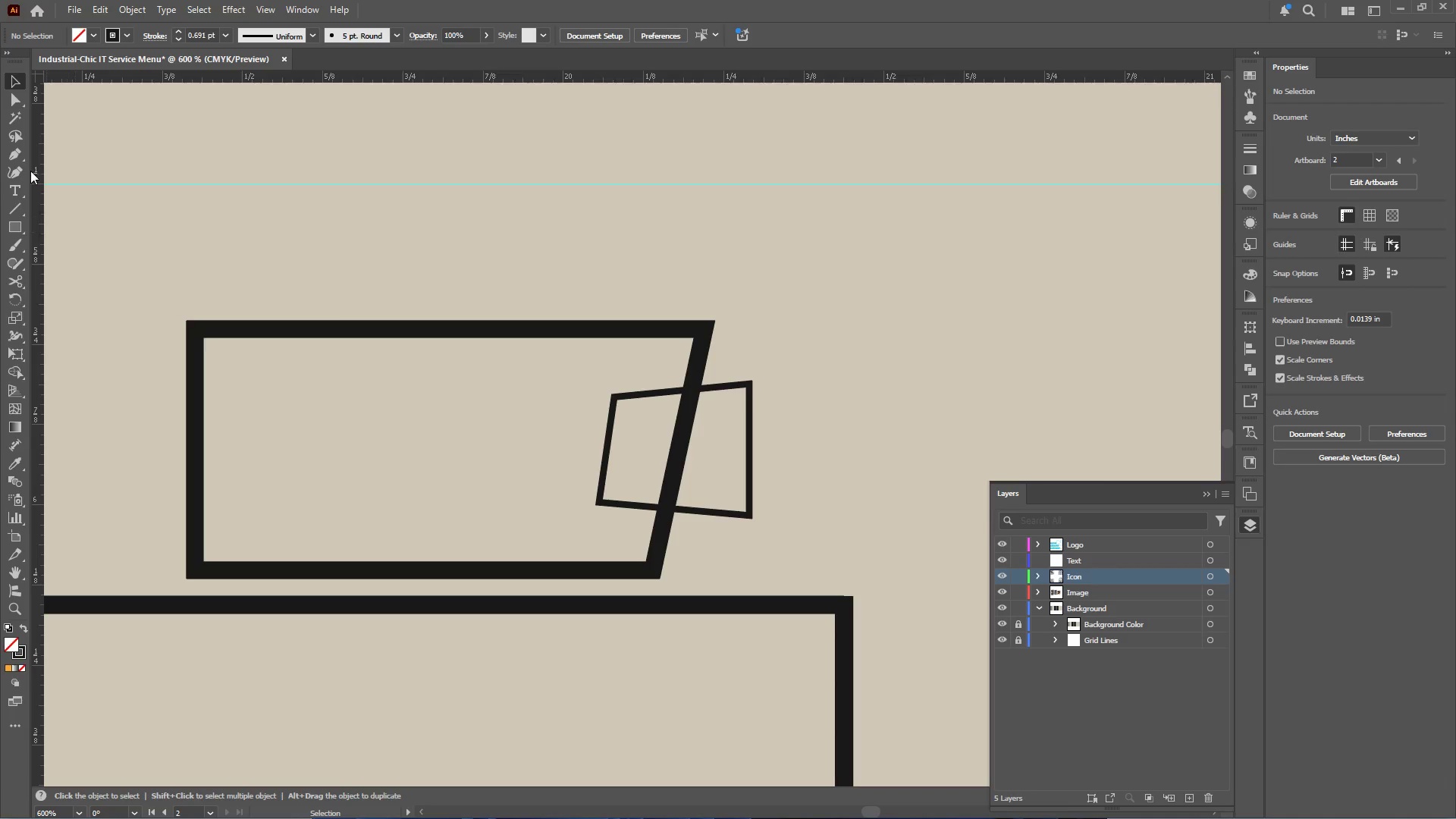 
left_click([16, 155])
 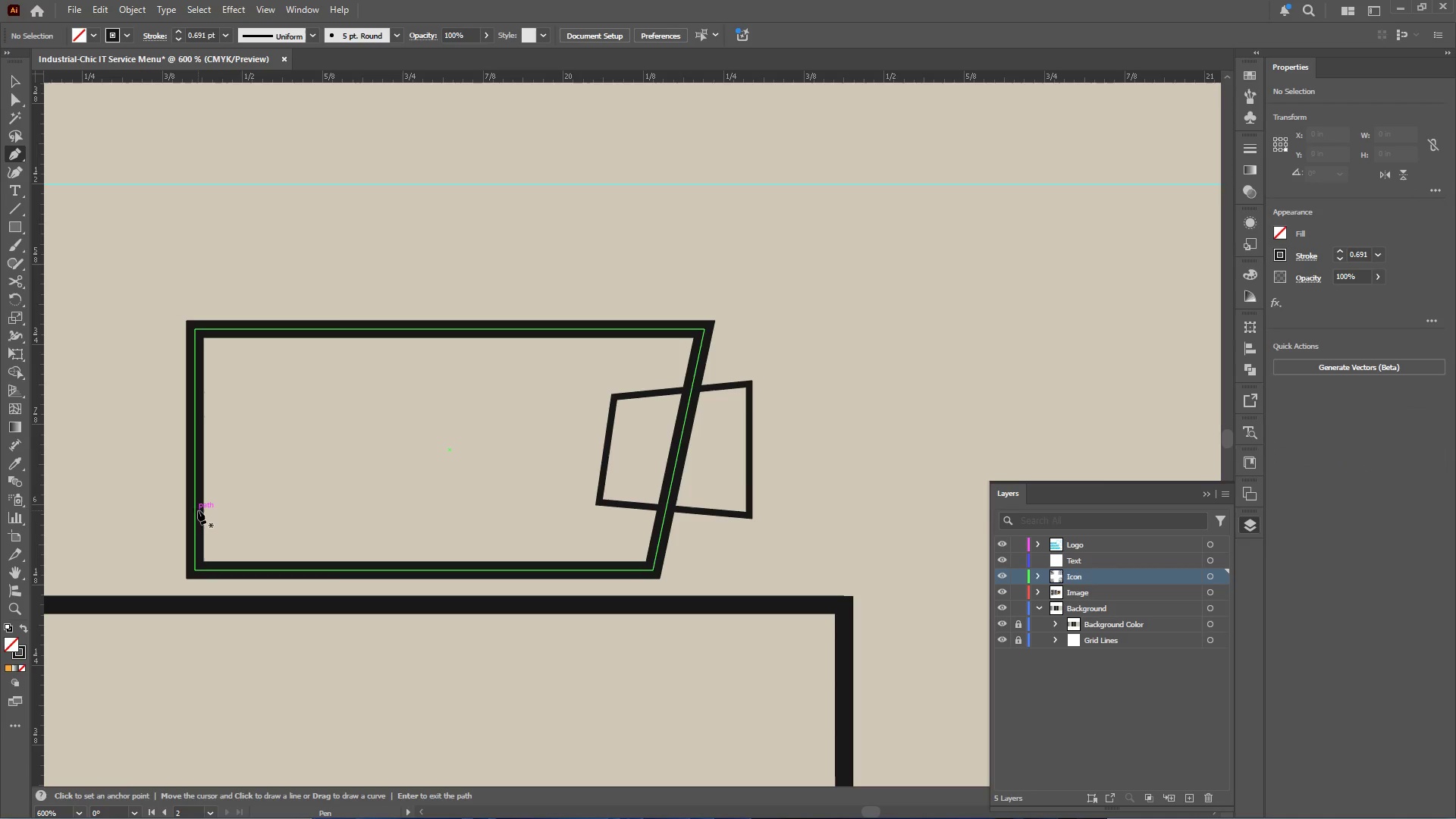 
left_click([197, 510])
 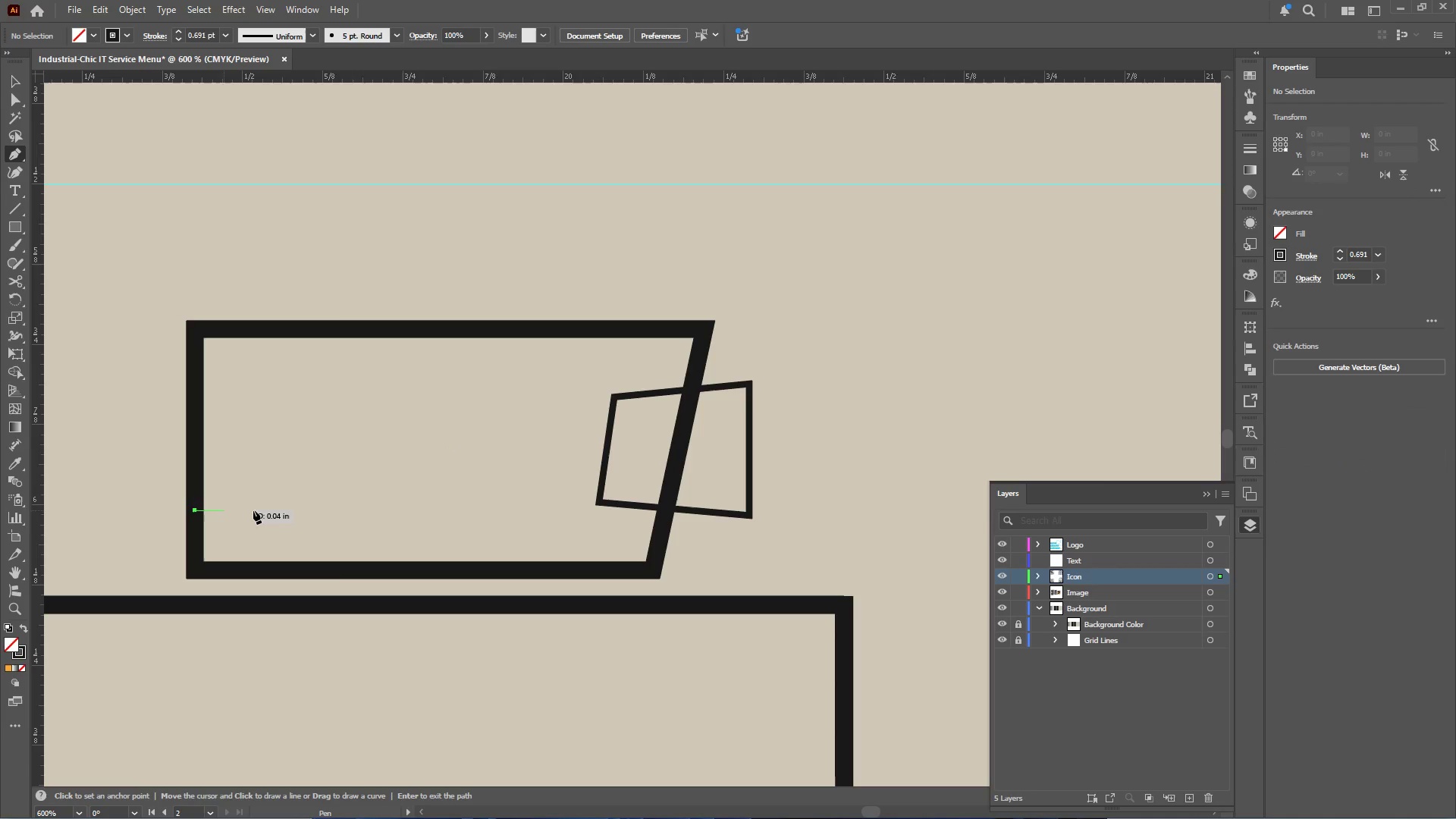 
hold_key(key=ShiftLeft, duration=1.89)
left_click([667, 516])
 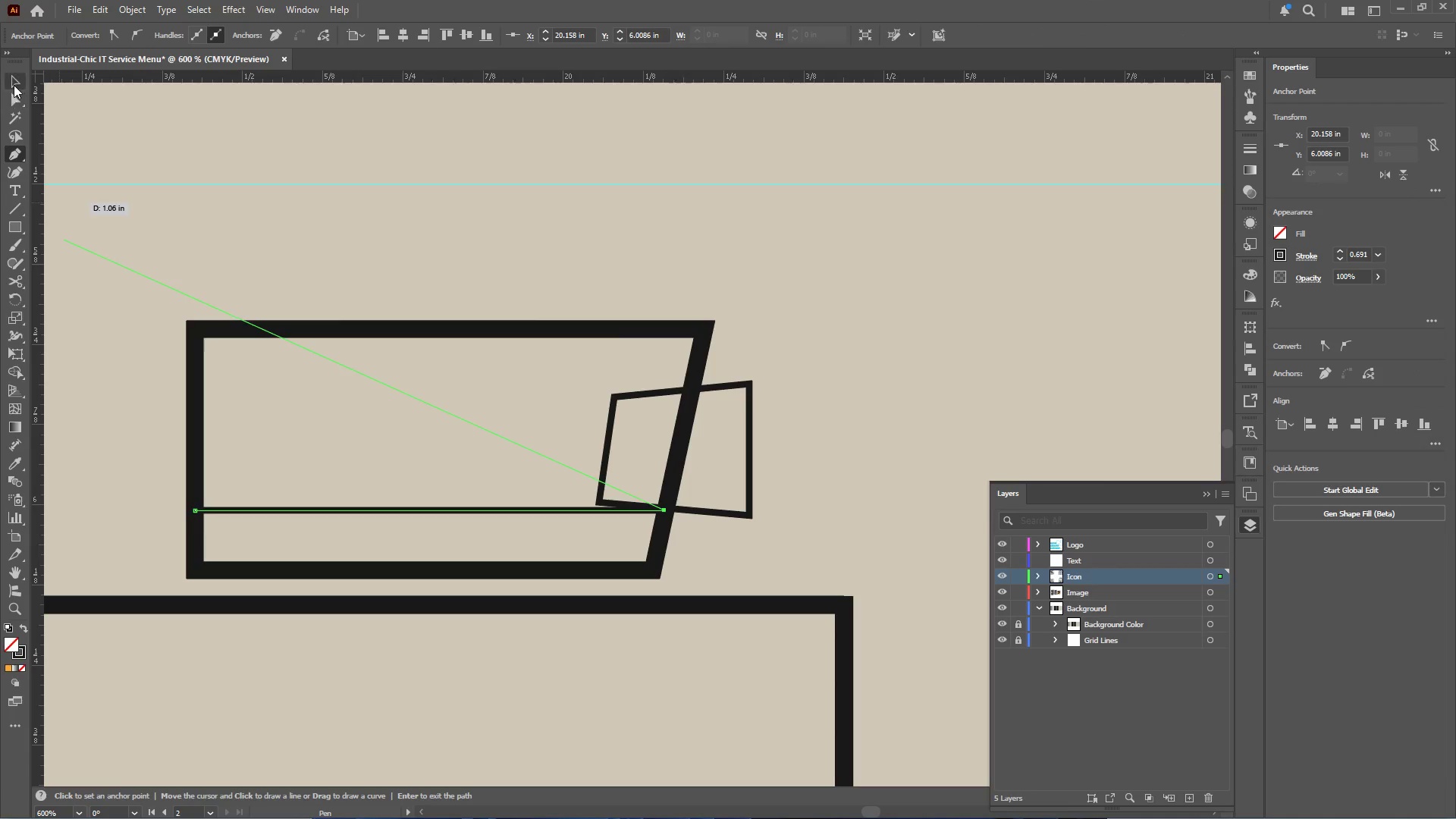 
left_click([13, 80])
 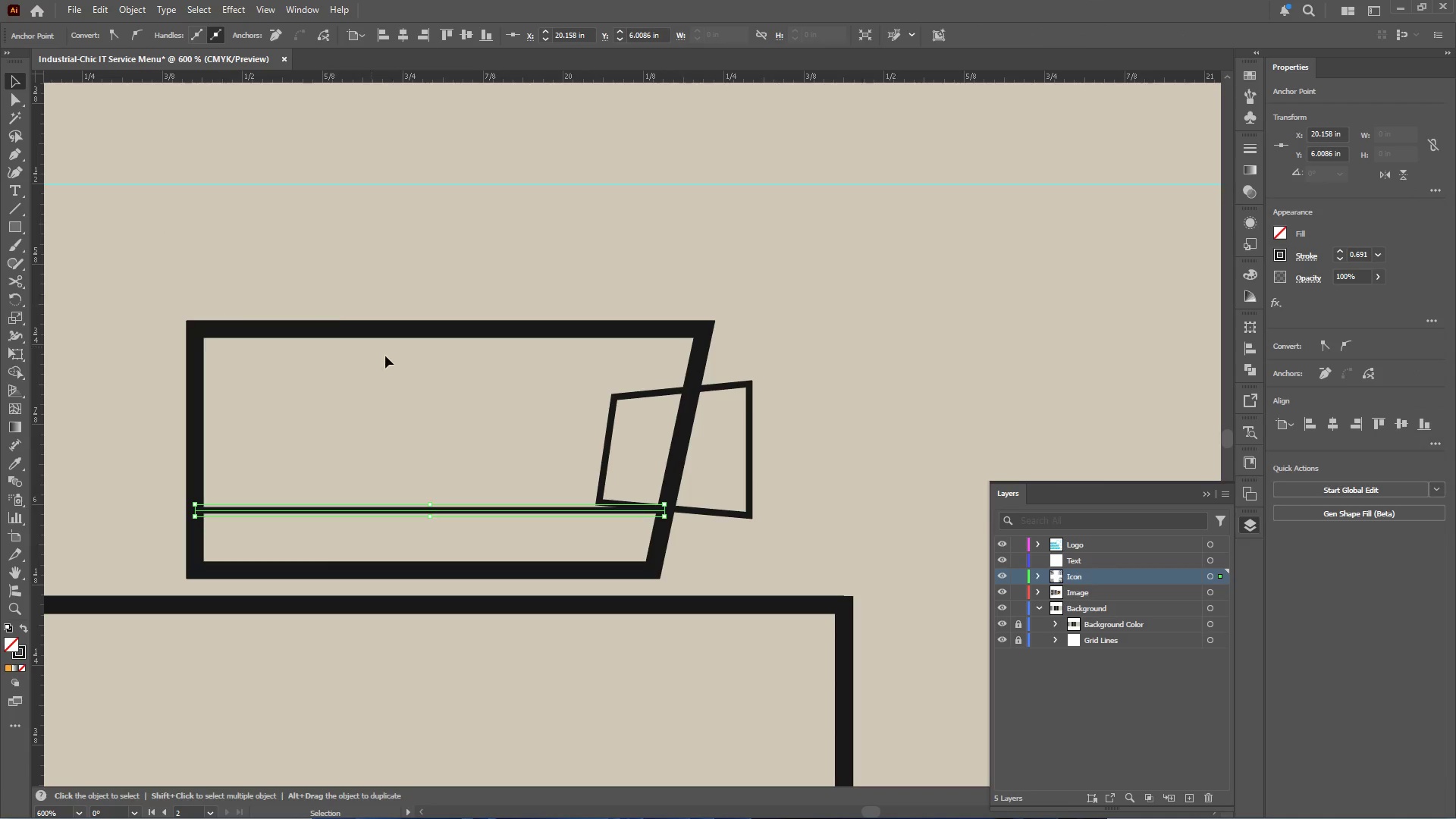 
hold_key(key=AltLeft, duration=0.45)
scroll: coordinate [410, 347], scroll_direction: down, amount: 1.0
 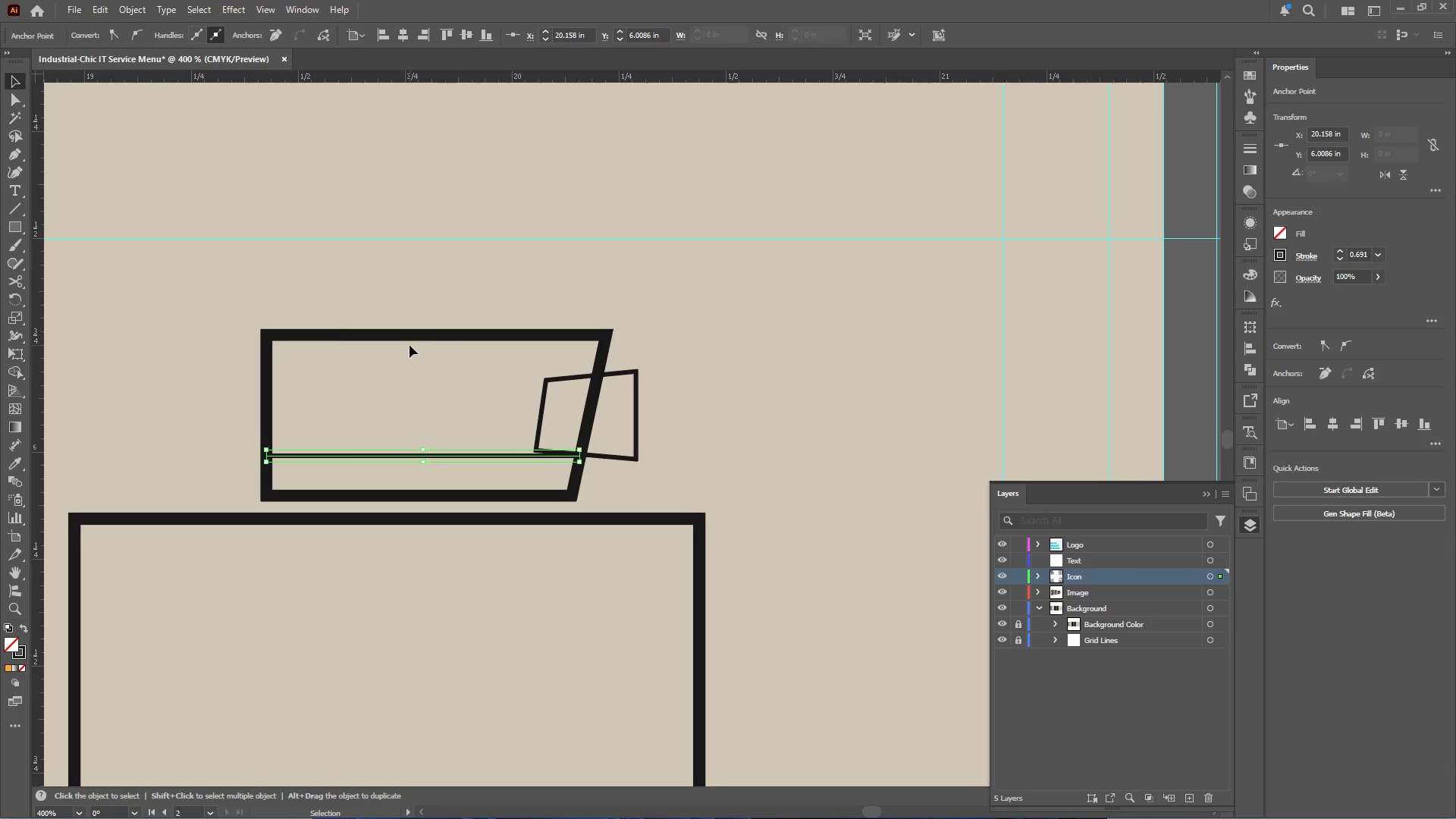 
key(I)
 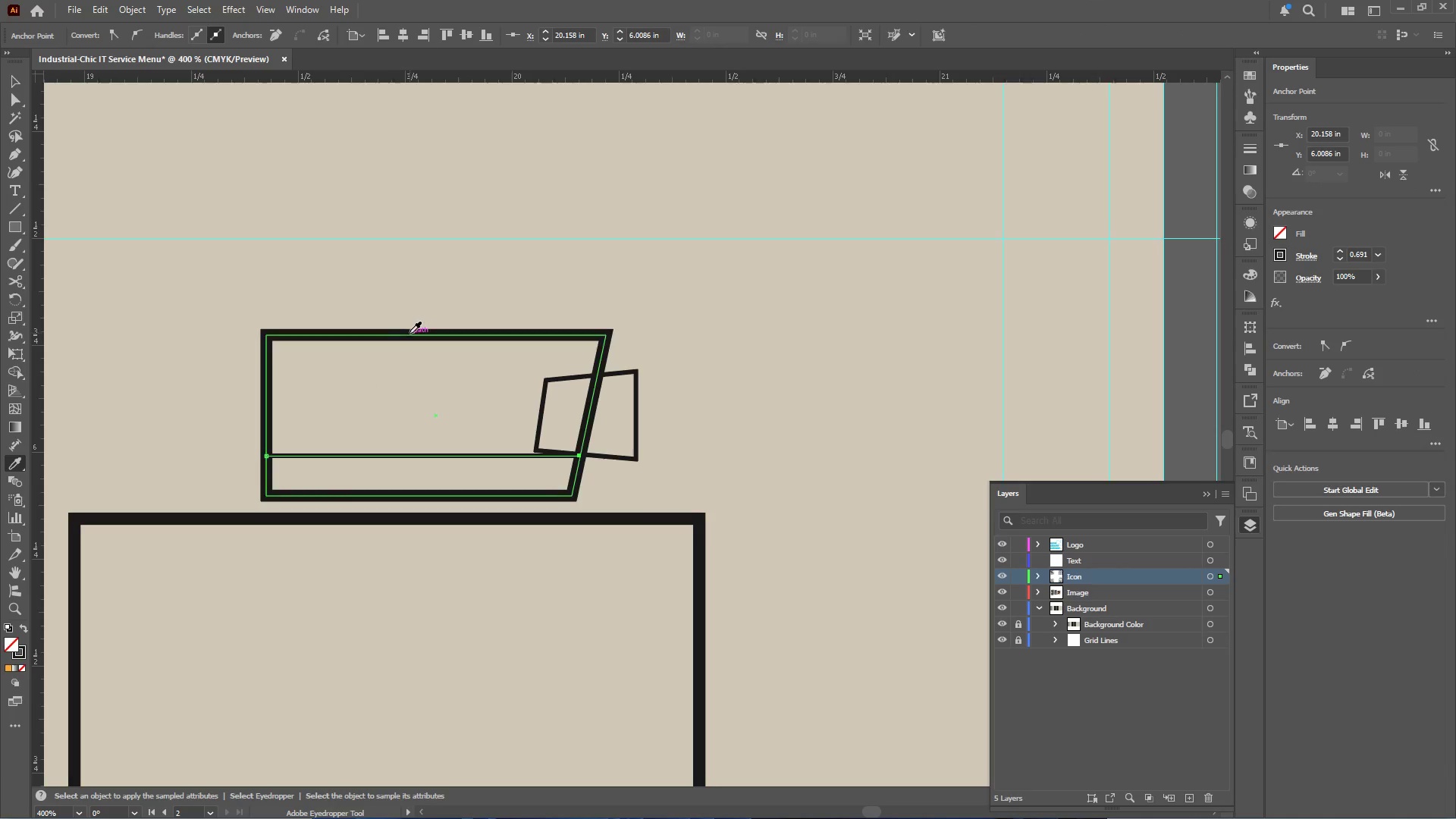 
left_click([410, 333])
 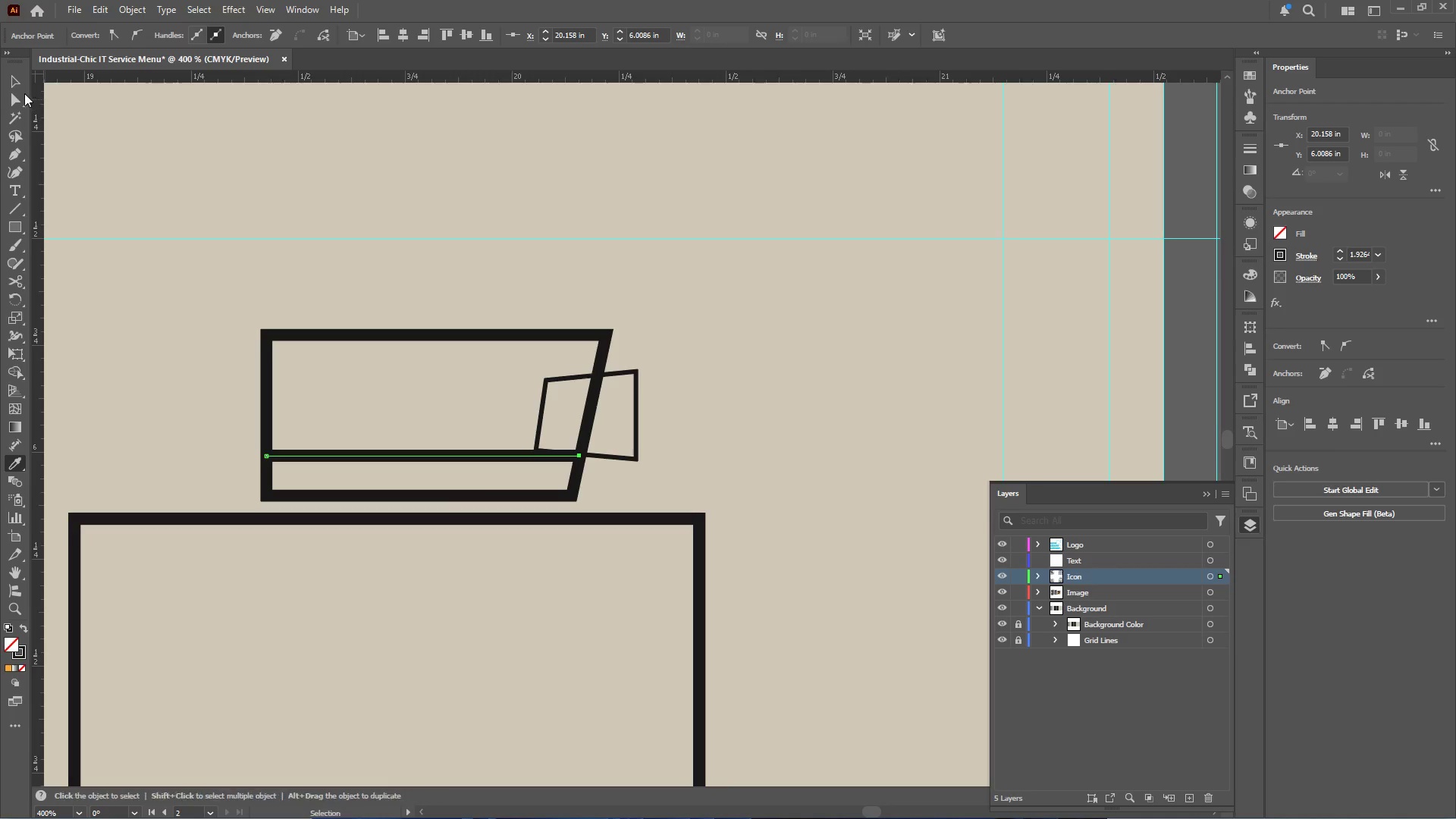 
left_click([13, 82])
 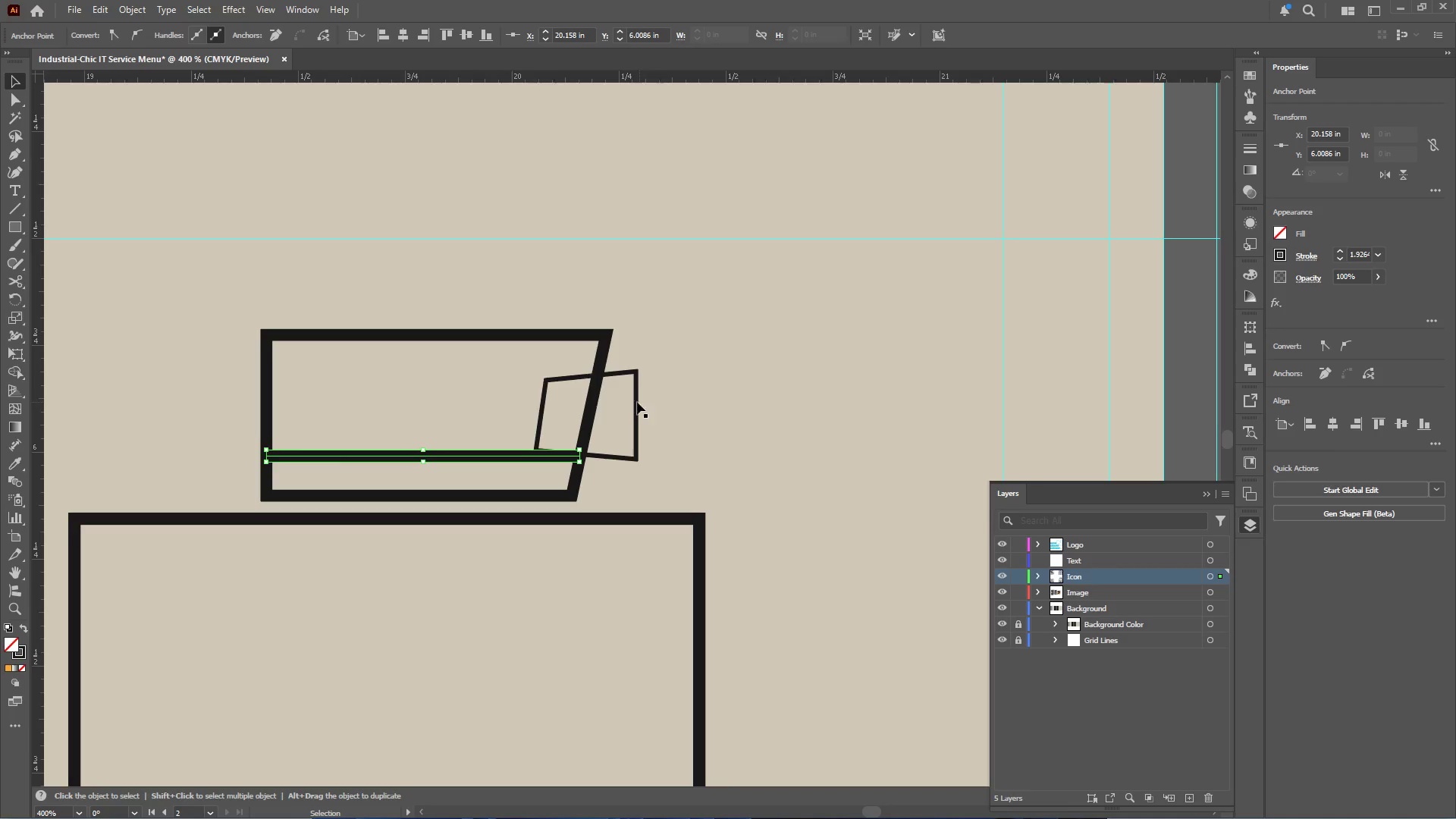 
left_click([632, 402])
 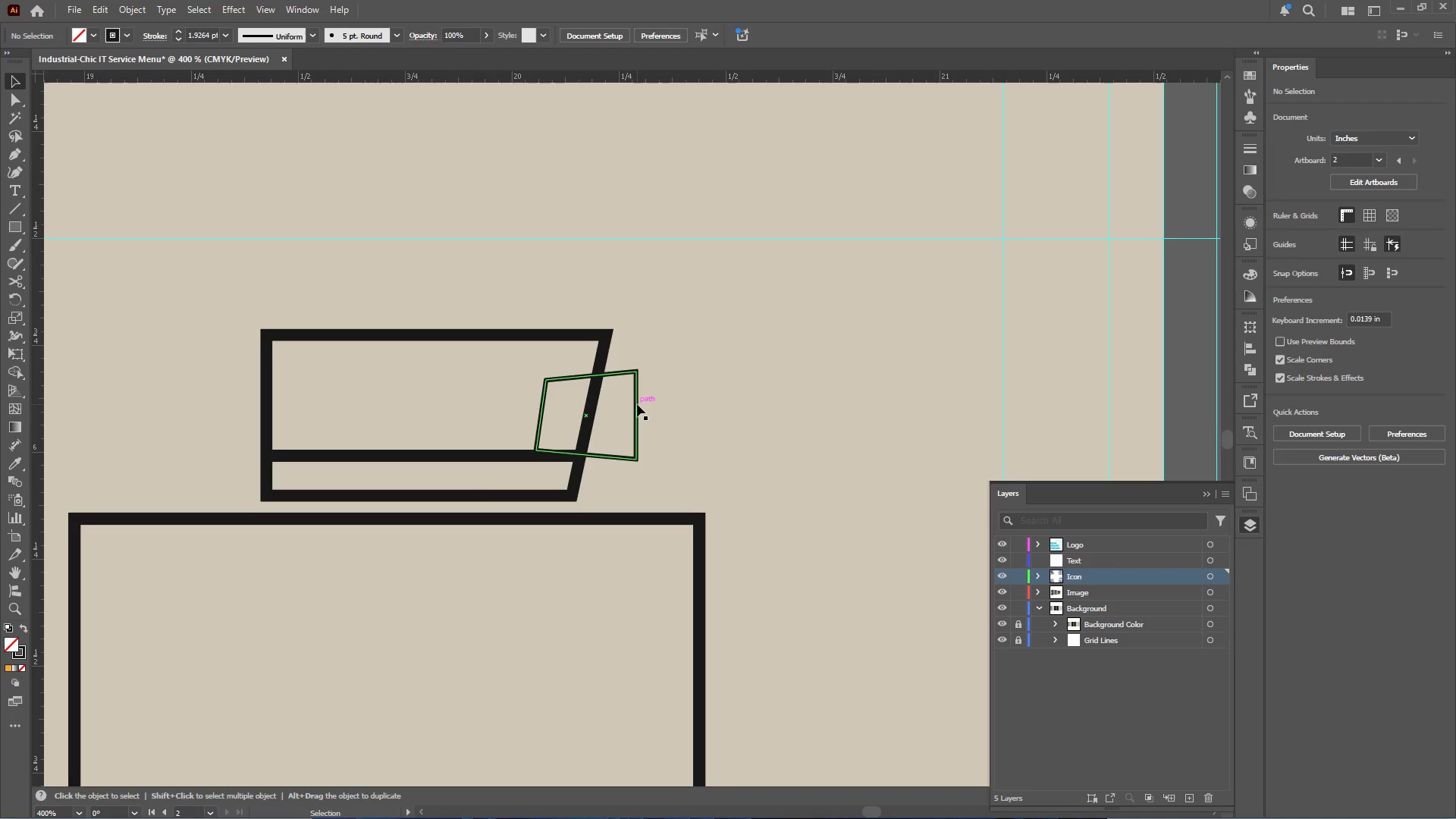 
left_click([638, 404])
 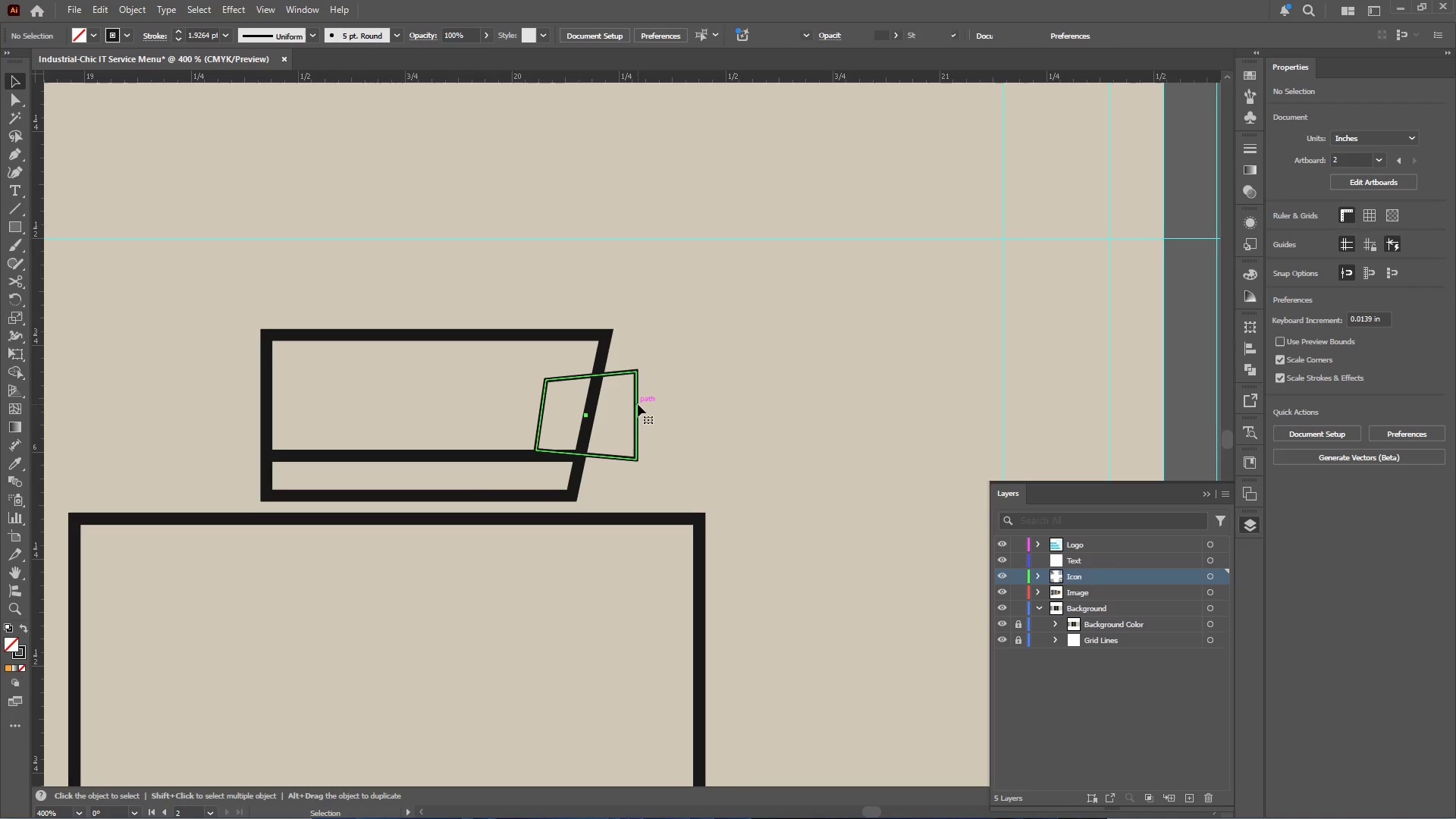 
key(I)
 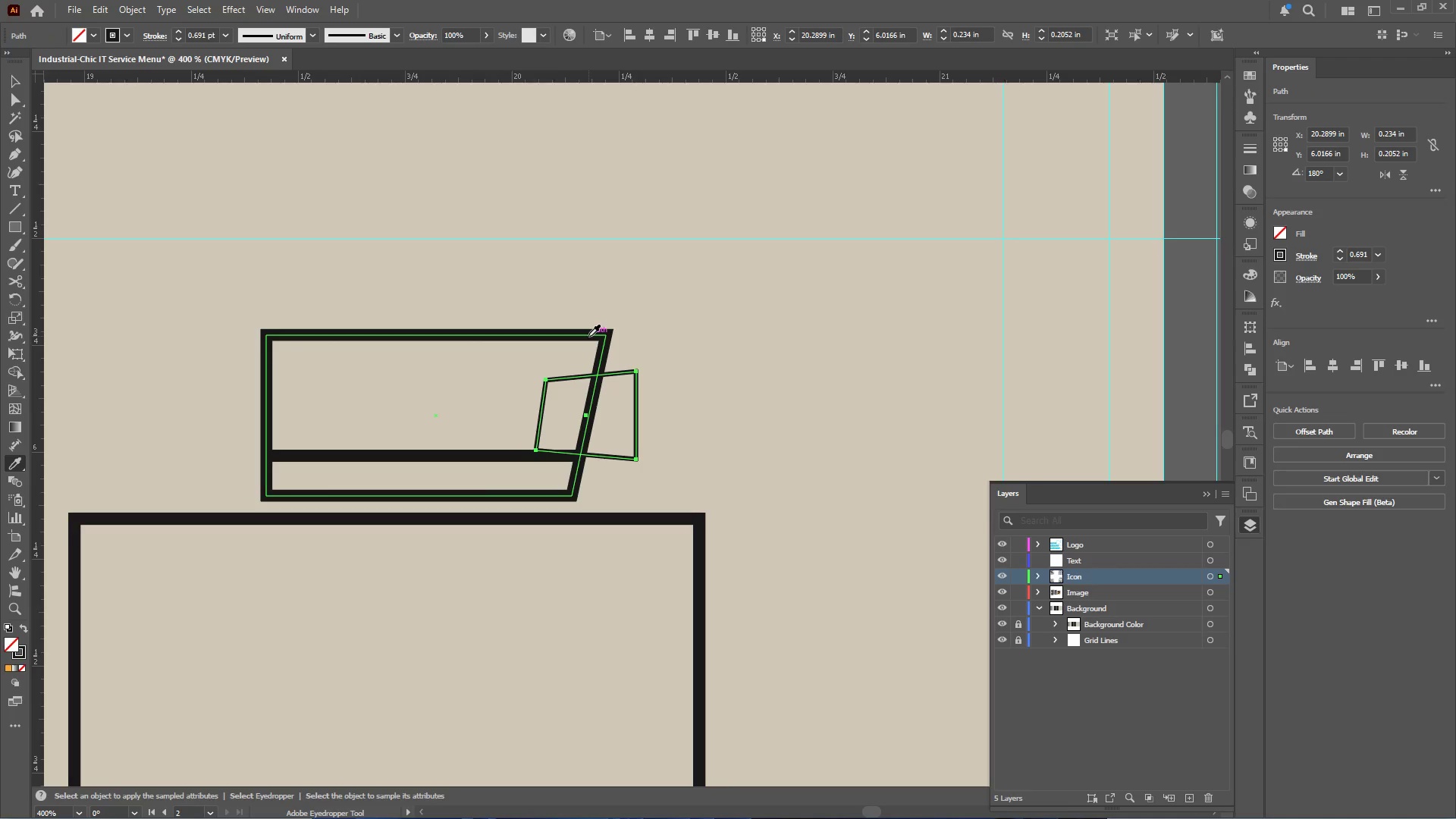 
left_click([588, 336])
 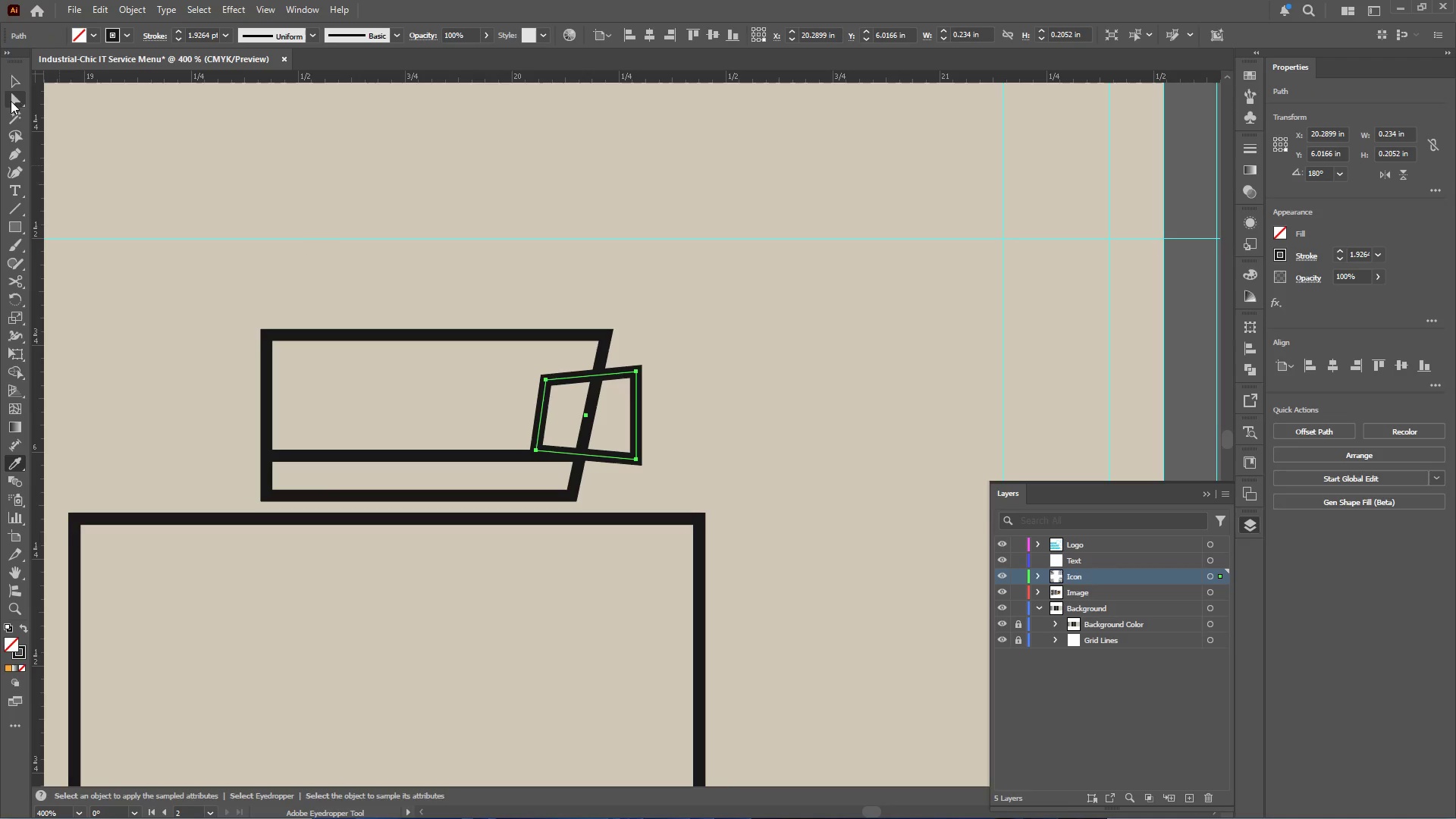 
left_click([10, 77])
 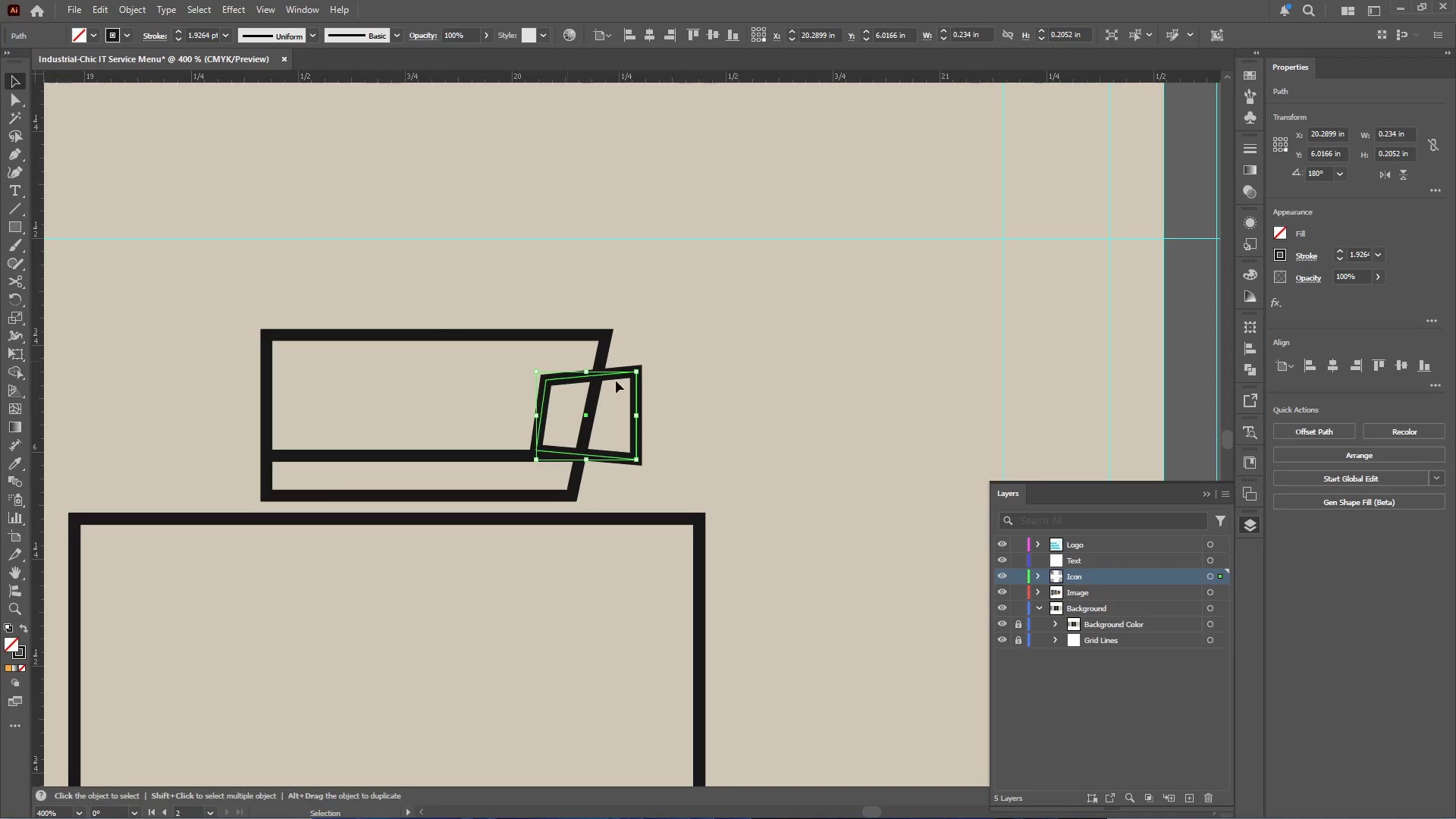 
left_click([677, 401])
 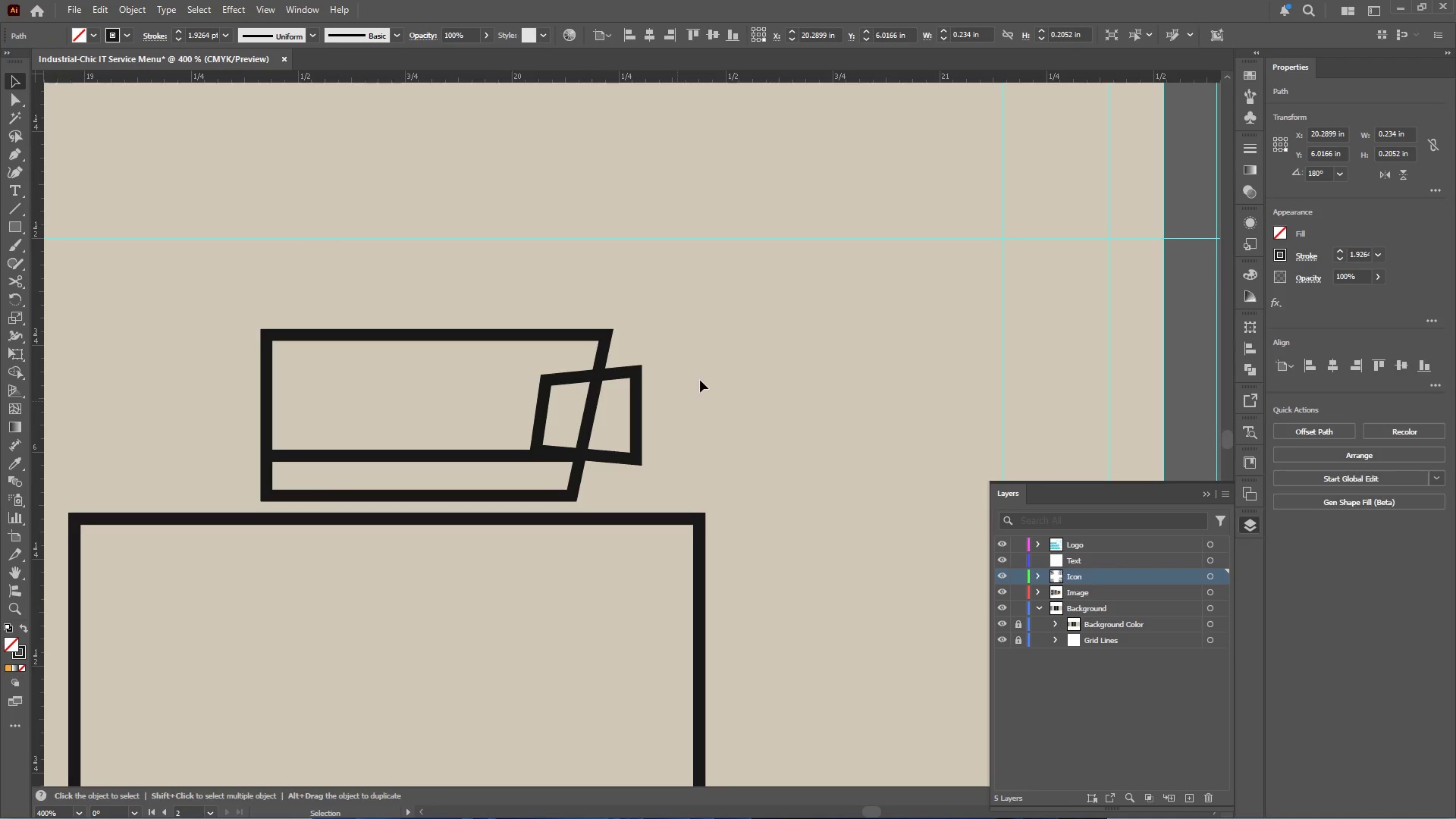 
left_click_drag(start_coordinate=[700, 376], to_coordinate=[428, 463])
 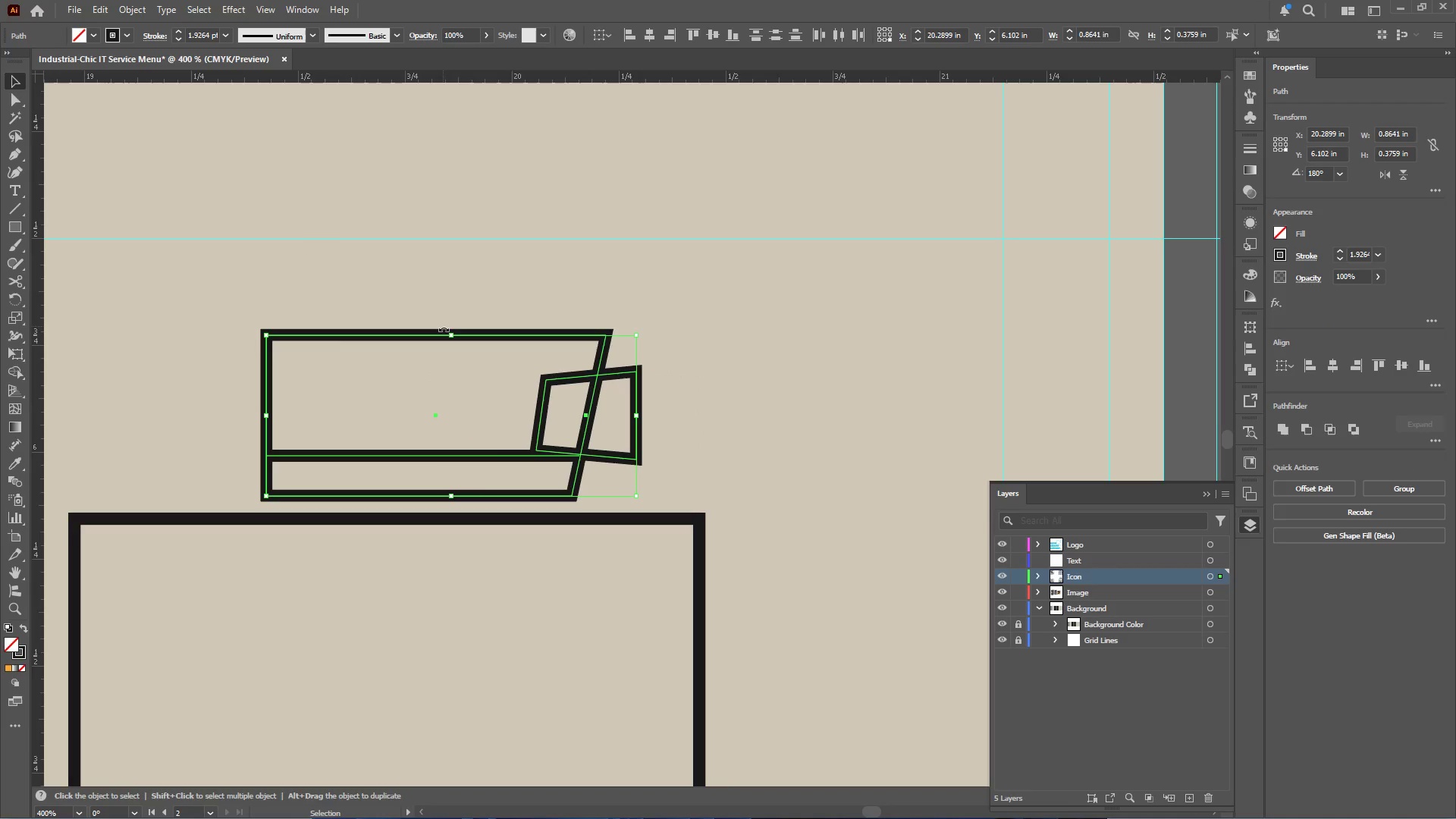 
hold_key(key=ShiftLeft, duration=0.81)
left_click([459, 455])
 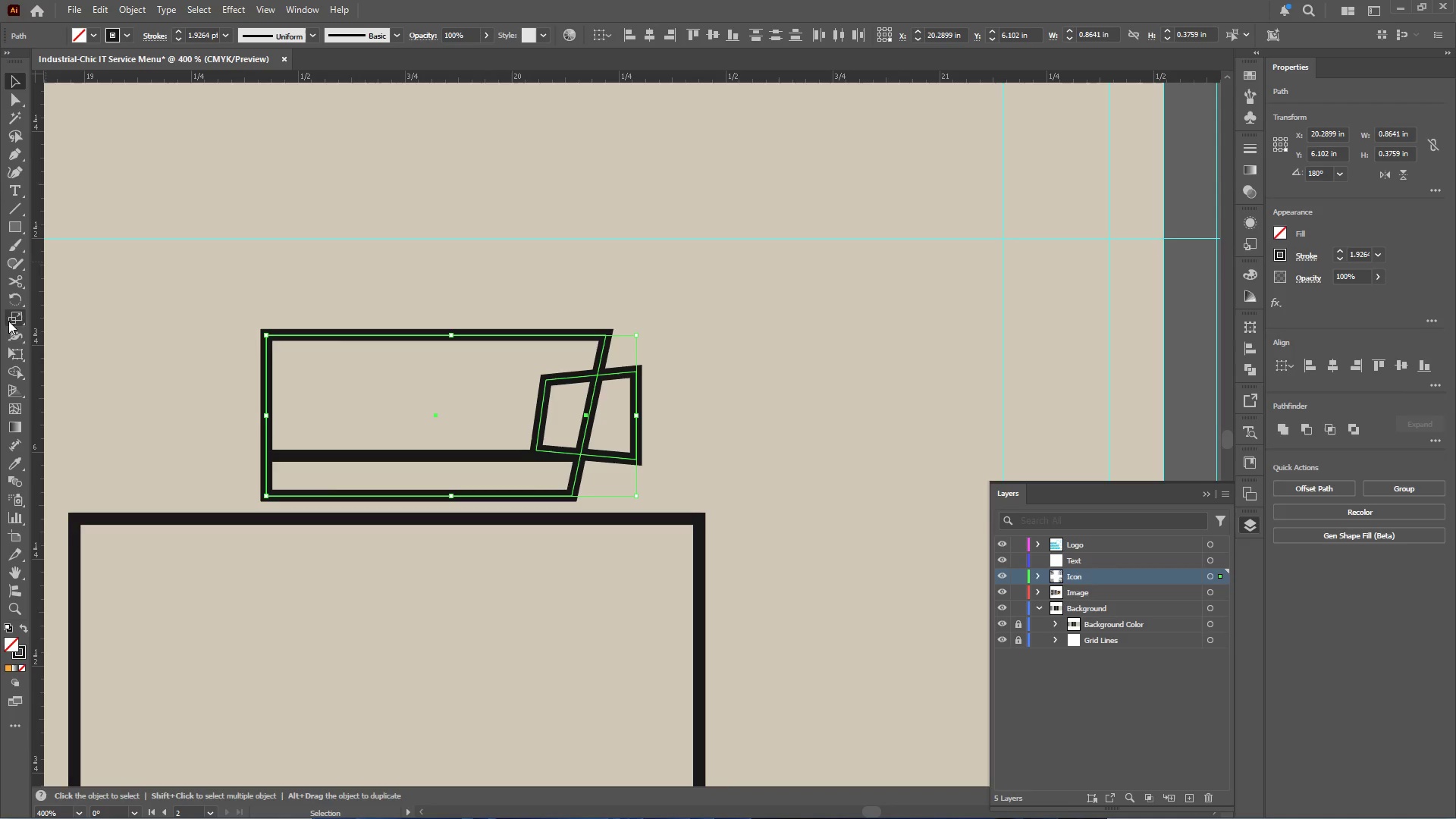 
left_click_drag(start_coordinate=[13, 369], to_coordinate=[495, 413])
 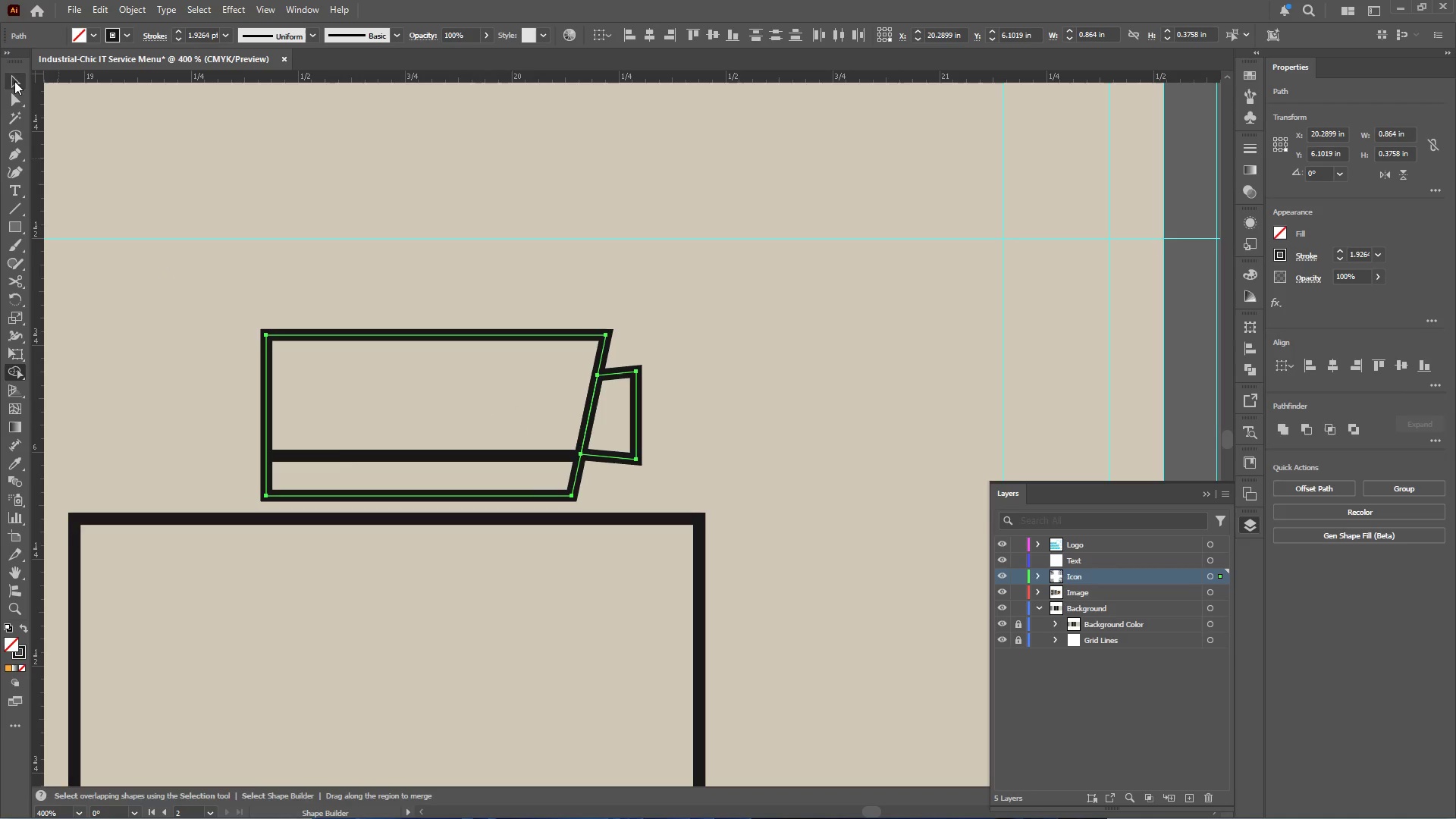 
double_click([78, 228])
 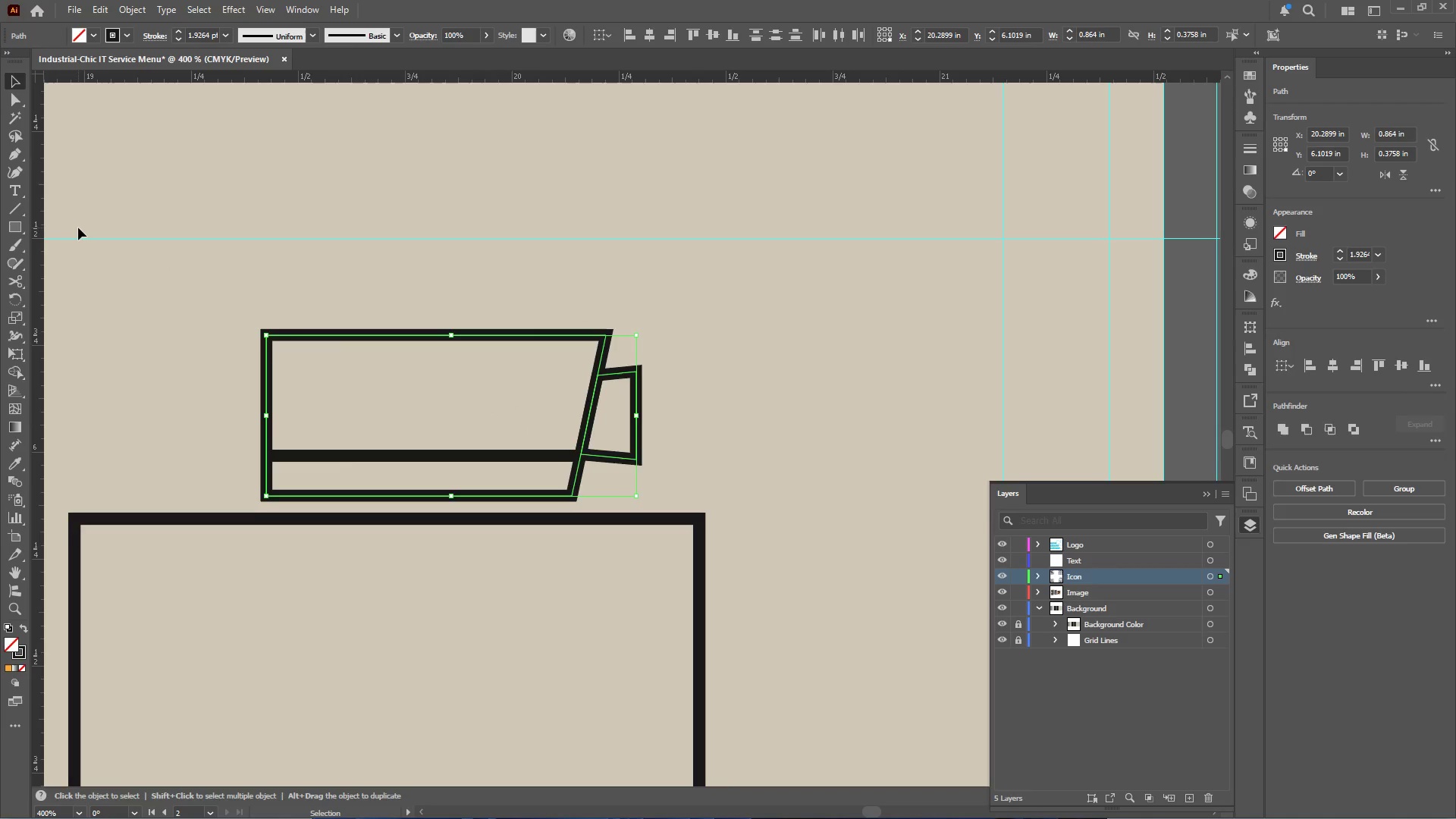 
triple_click([78, 228])
 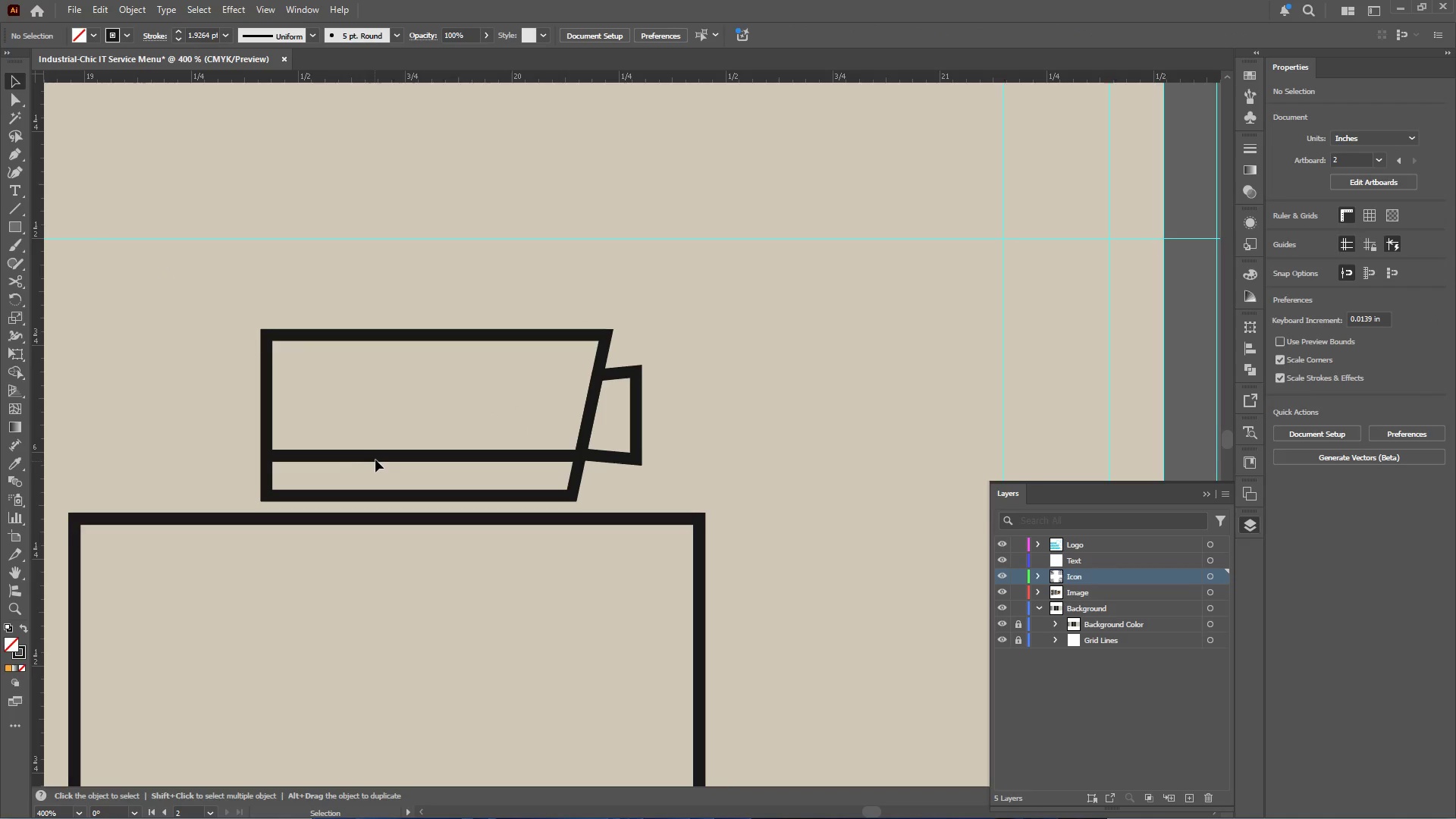 
left_click([376, 457])
 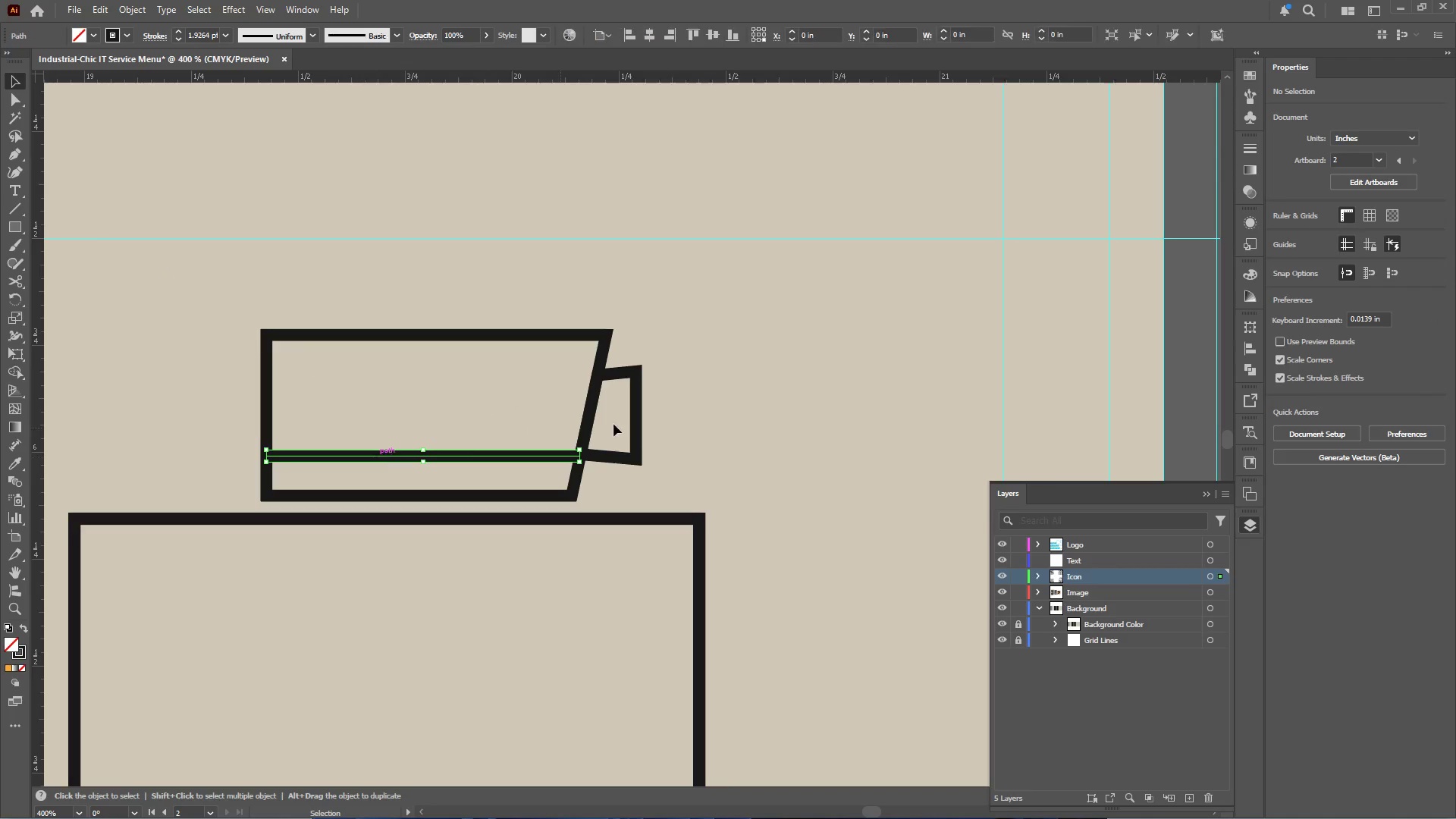 
hold_key(key=ShiftLeft, duration=2.3)
left_click([594, 399])
 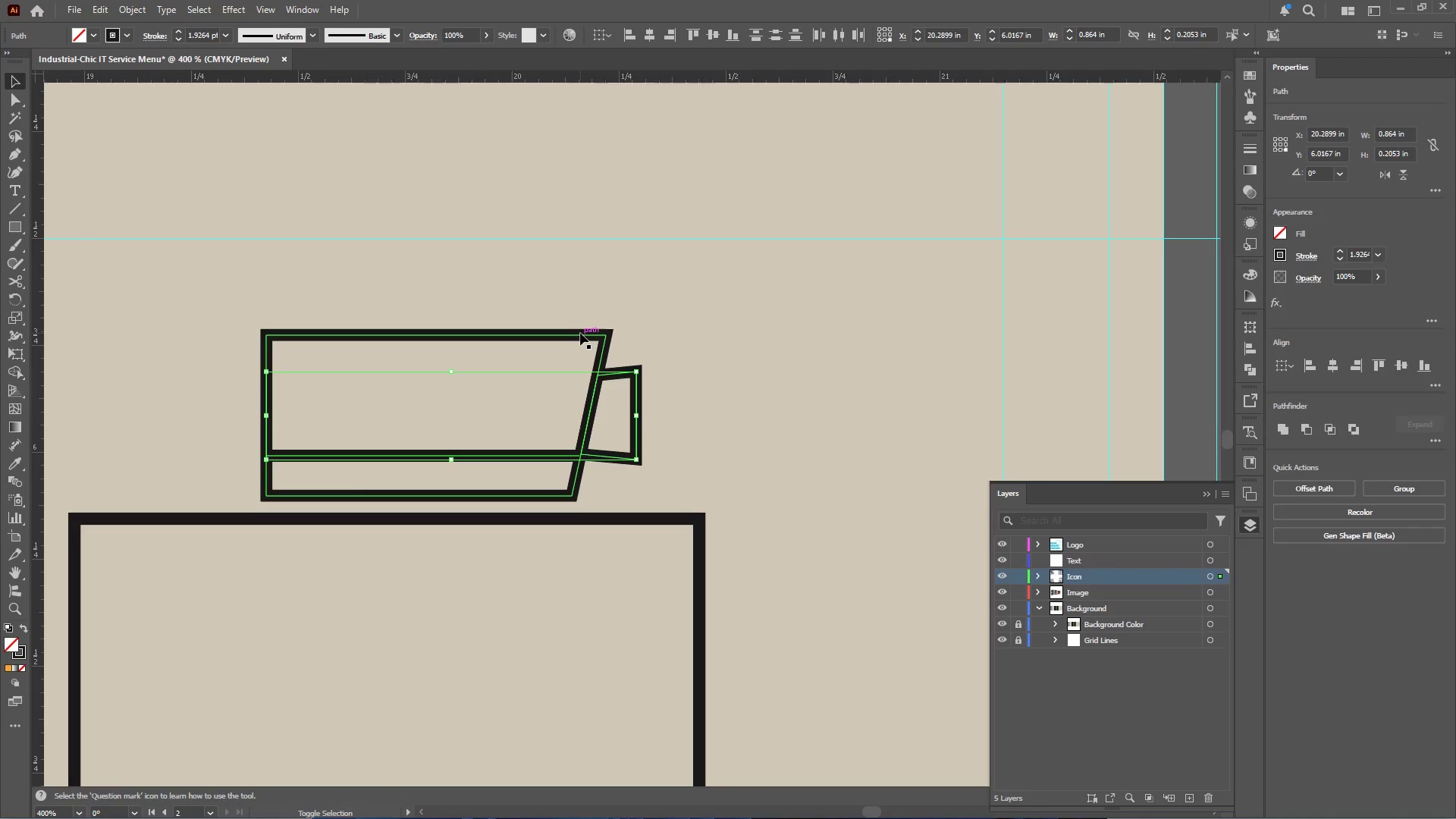 
left_click([579, 334])
 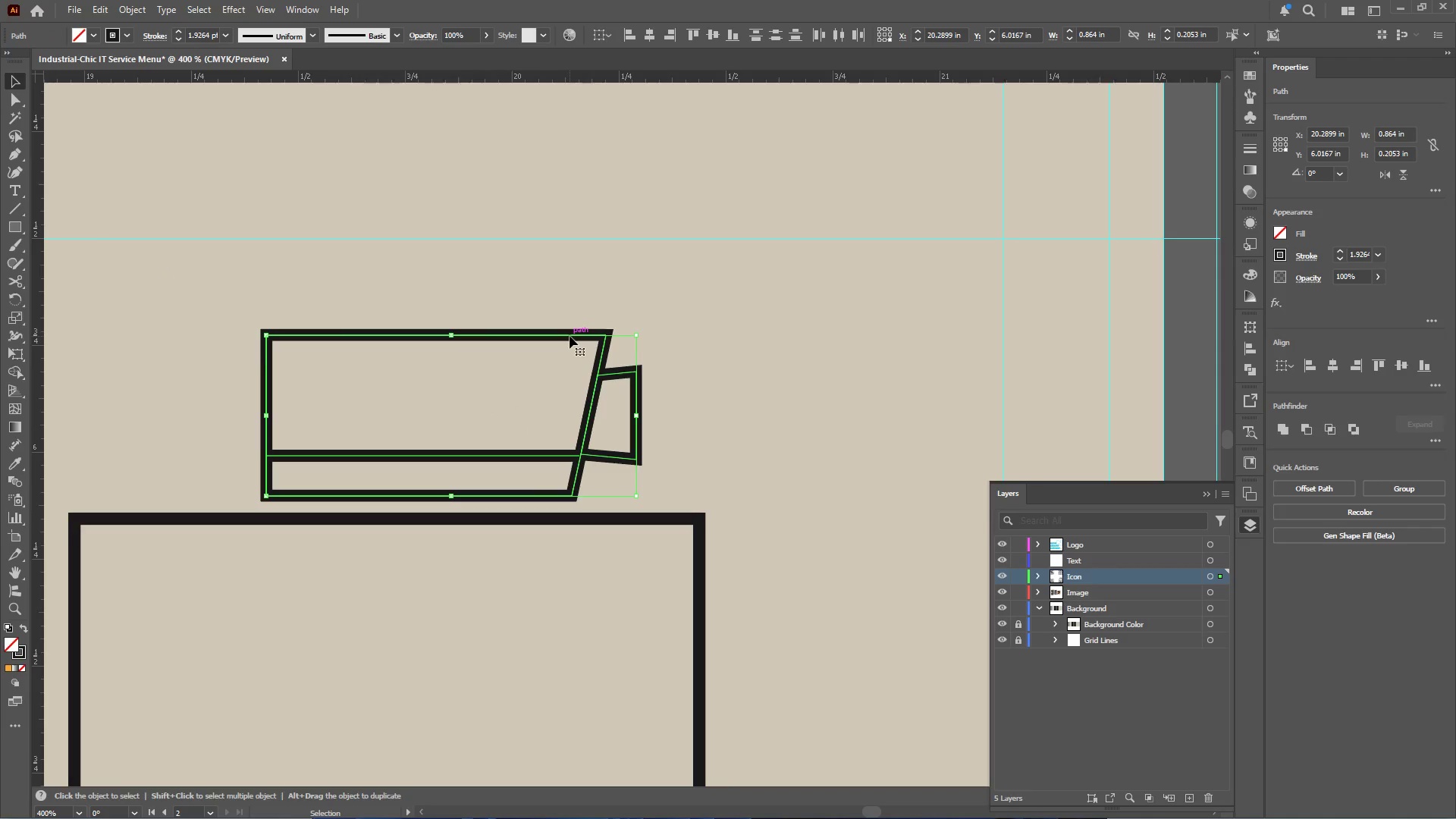 
left_click_drag(start_coordinate=[570, 336], to_coordinate=[589, 297])
 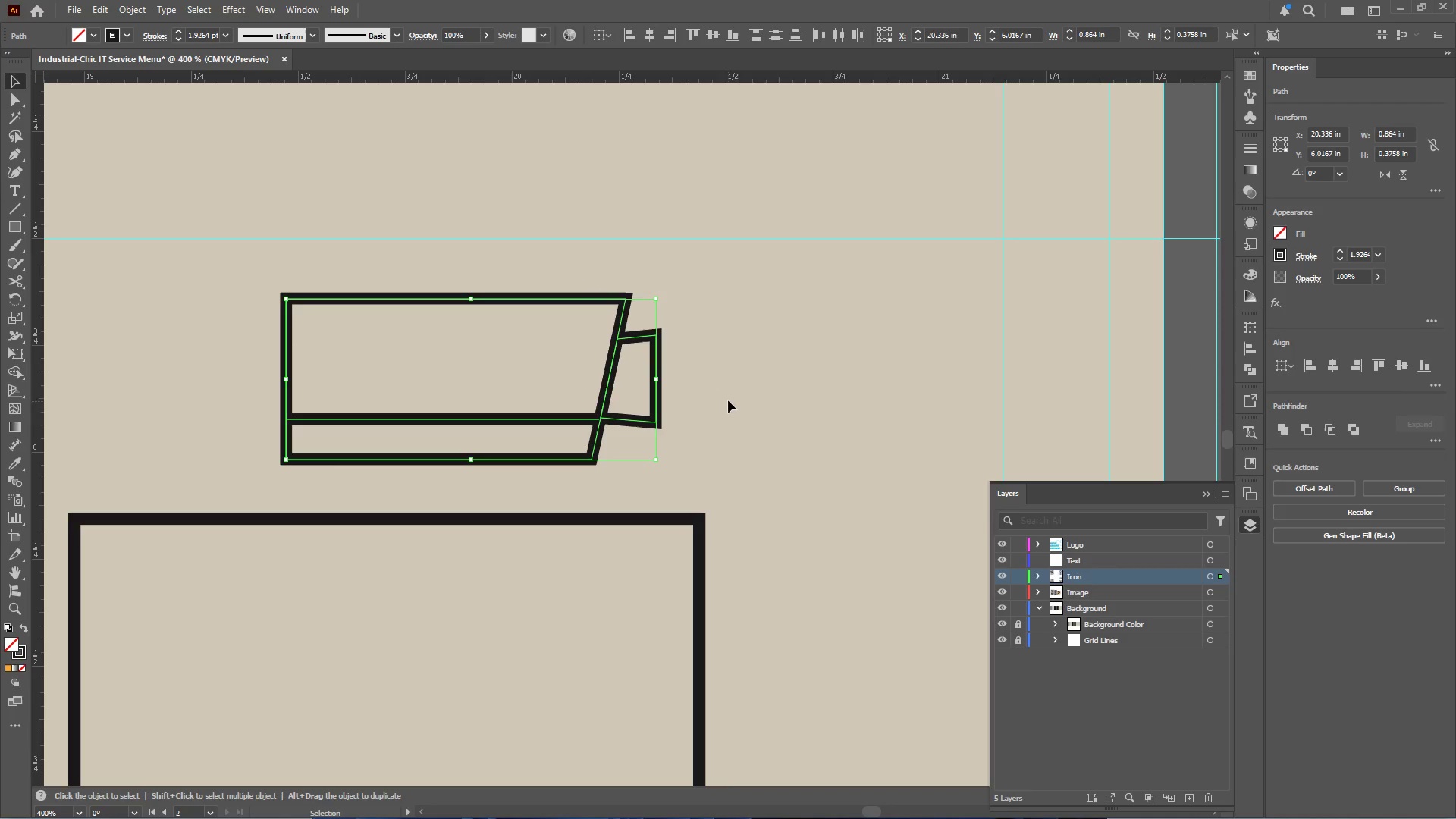 
wait(7.05)
 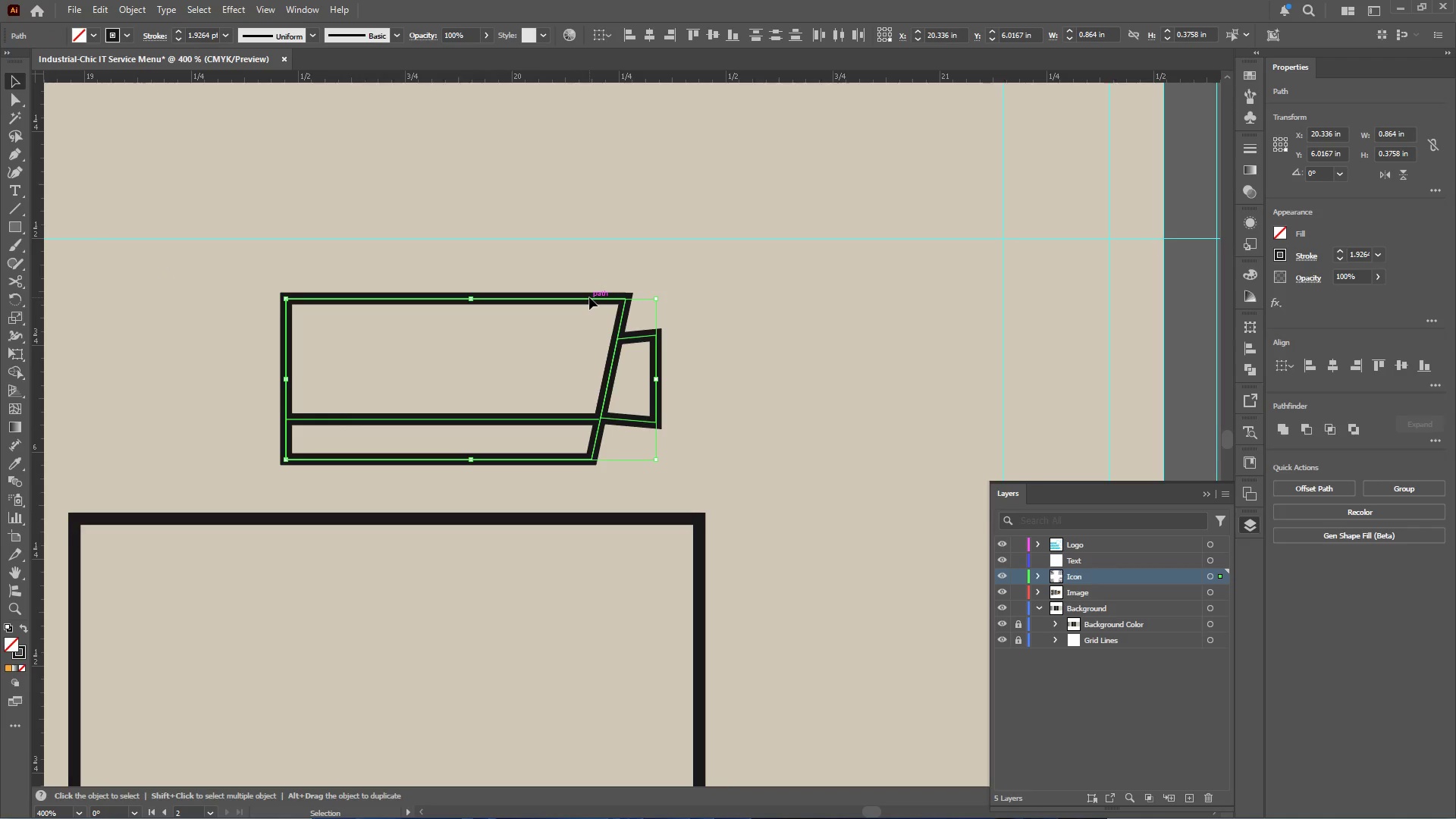 
left_click([20, 152])
 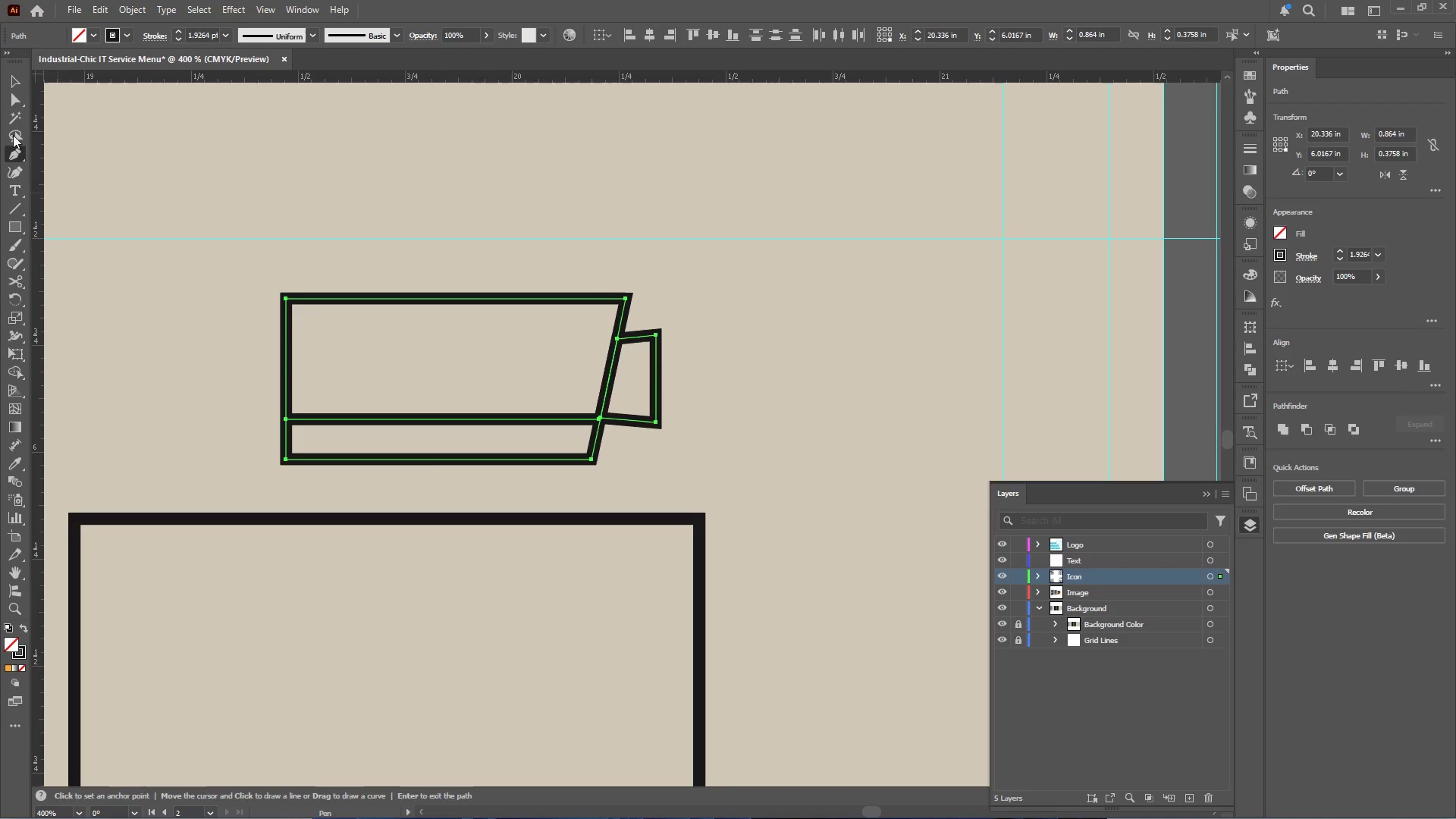 
double_click([166, 353])
 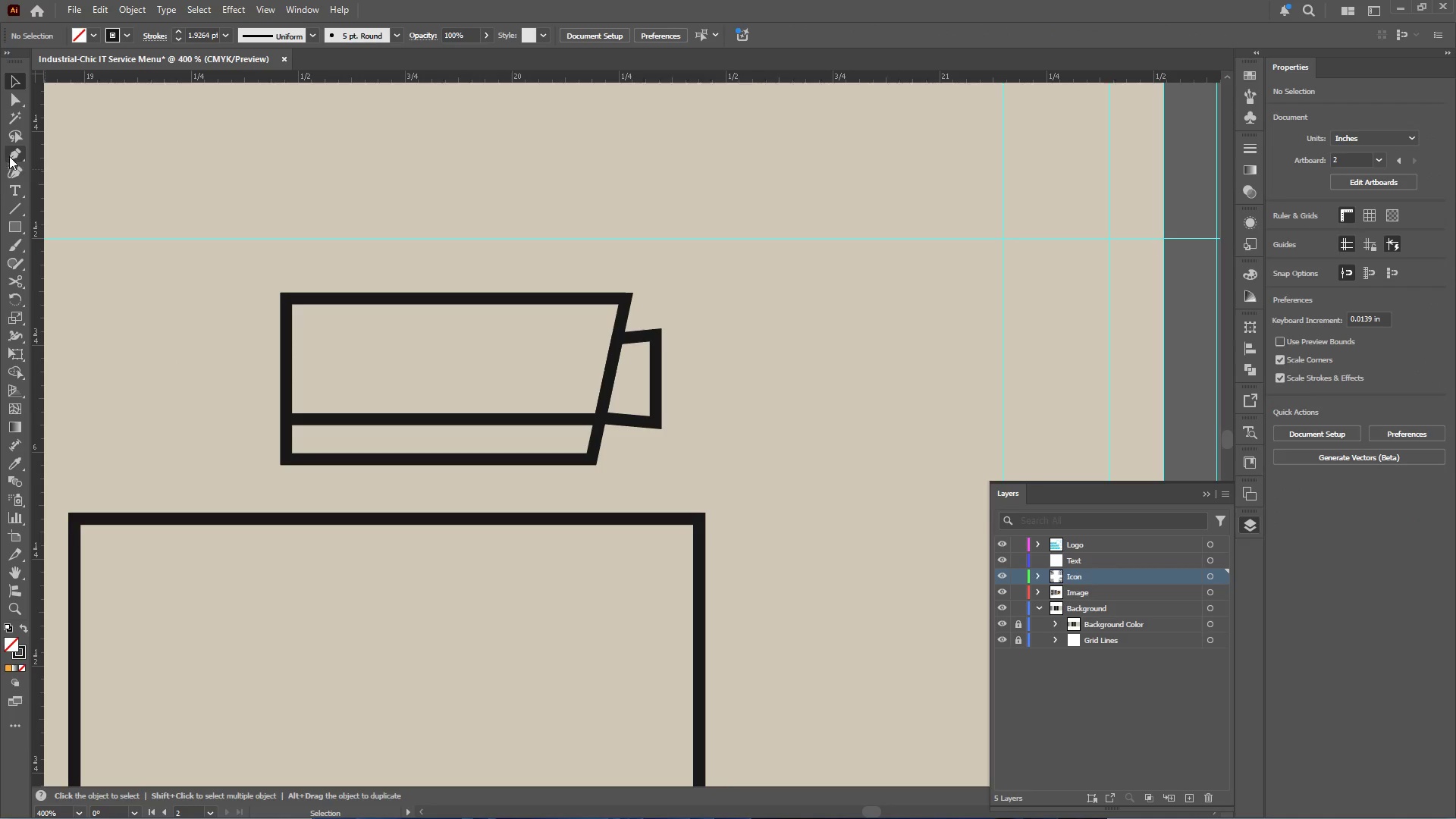 
left_click([9, 153])
 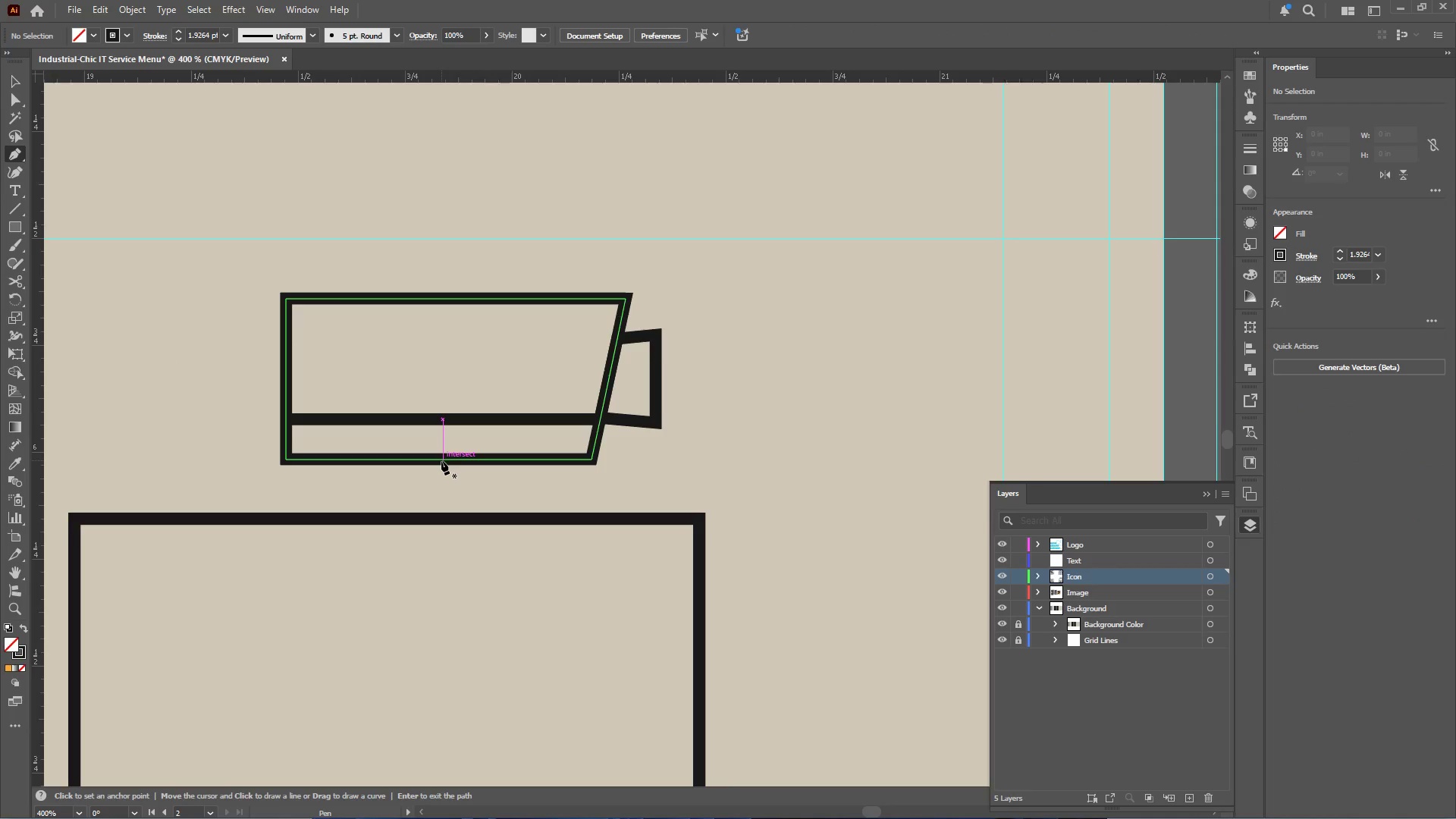 
left_click([441, 462])
 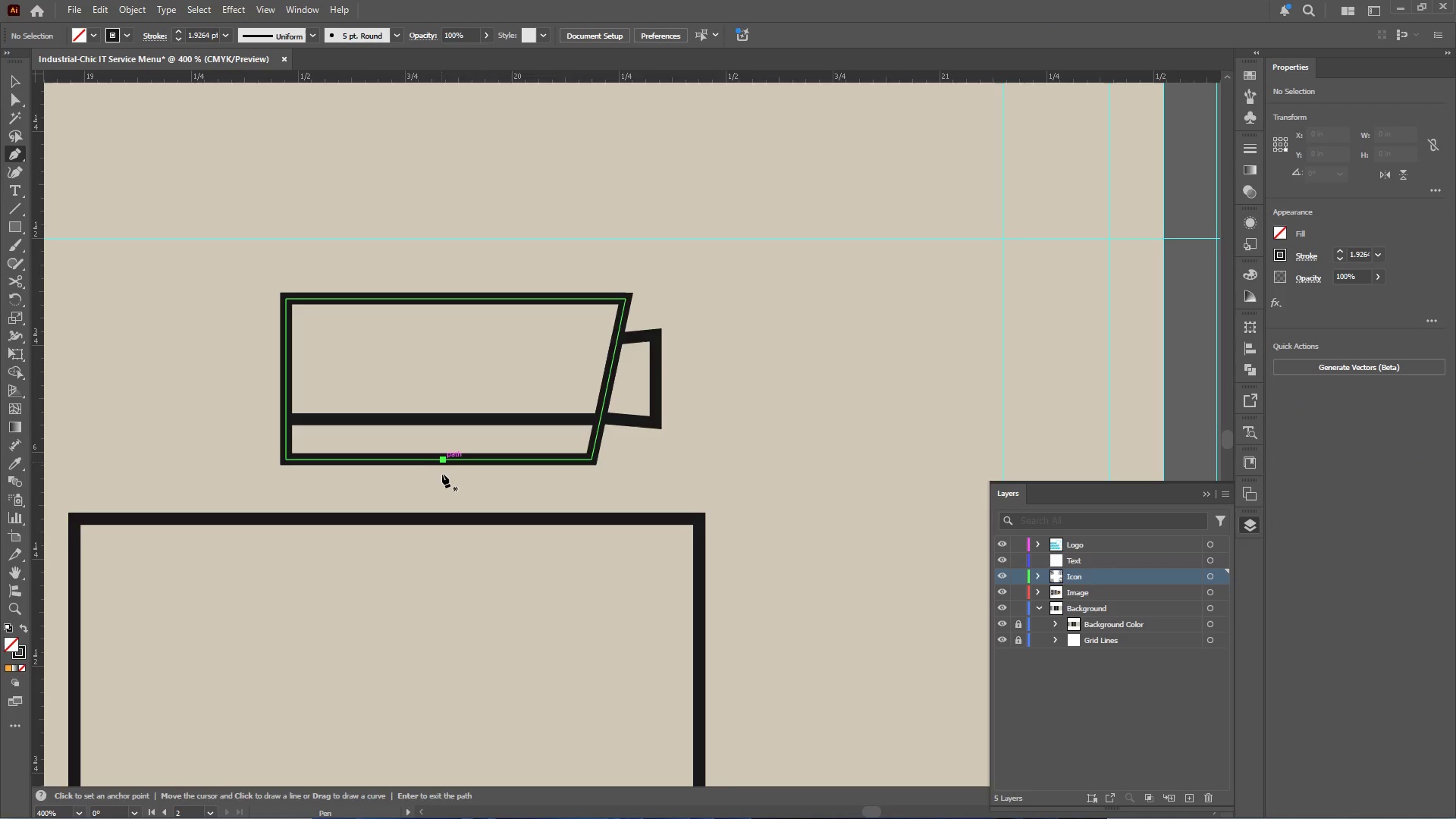 
hold_key(key=ShiftLeft, duration=6.58)
left_click([445, 541])
 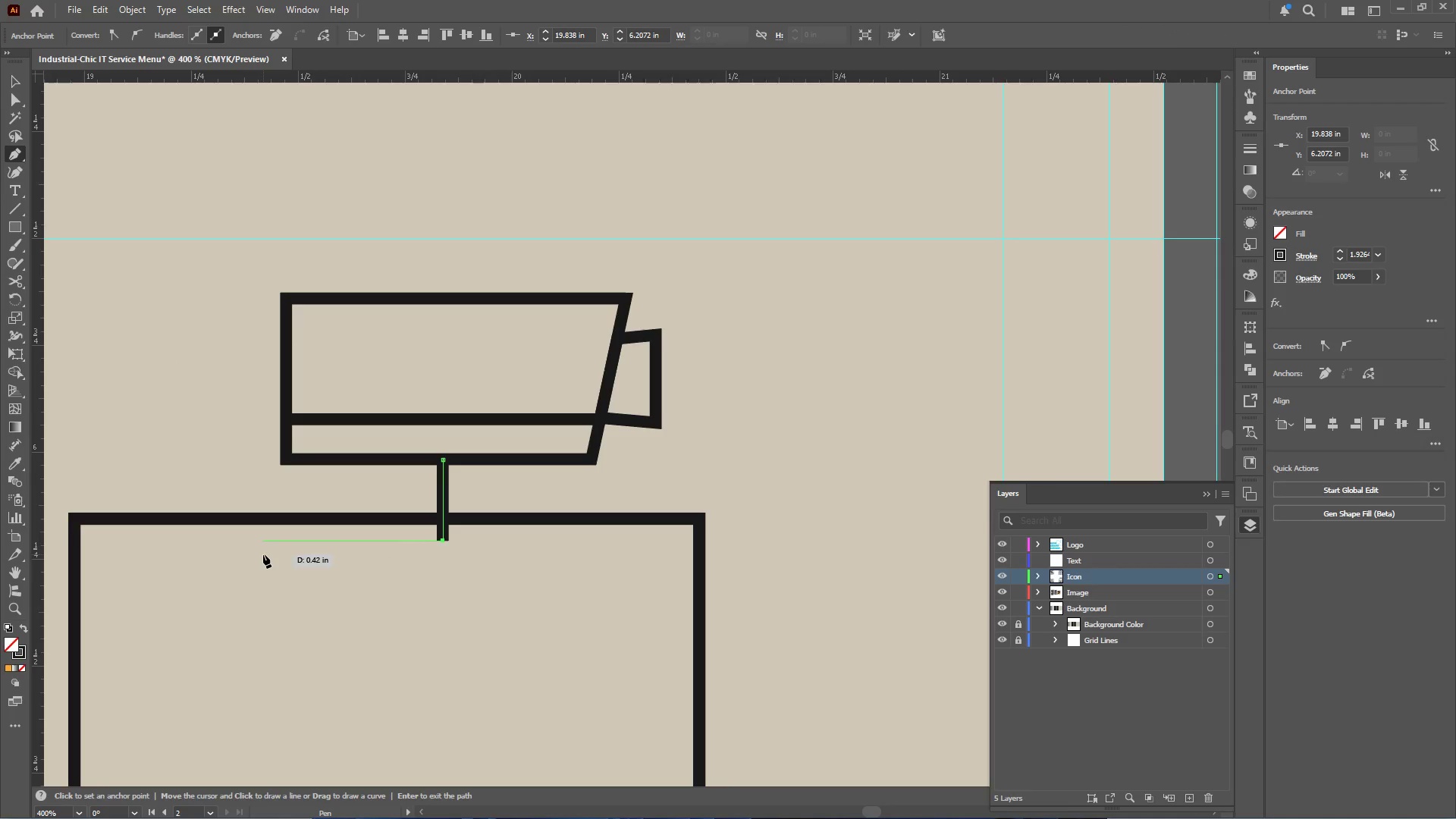 
left_click([263, 554])
 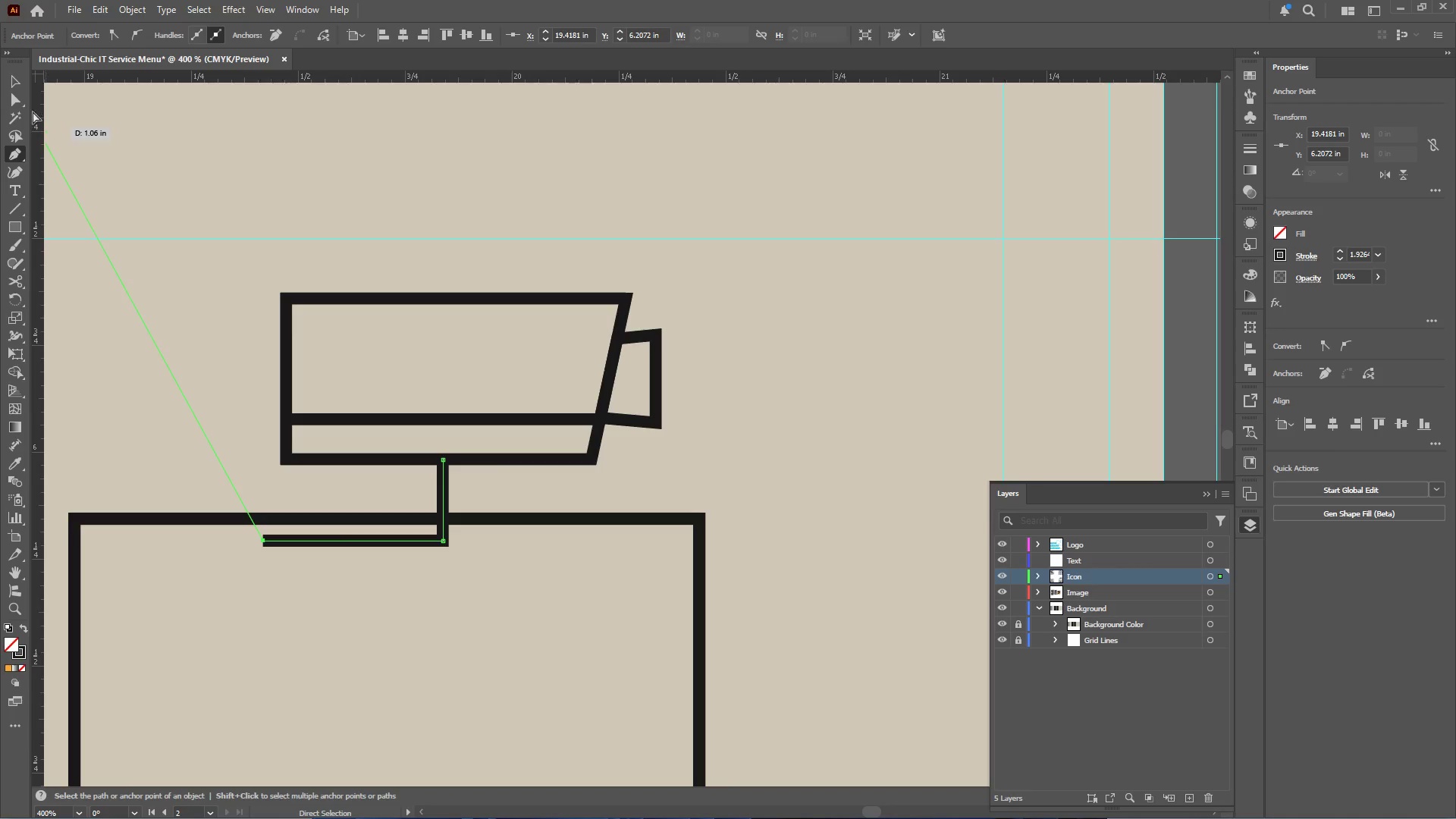 
left_click([20, 84])
 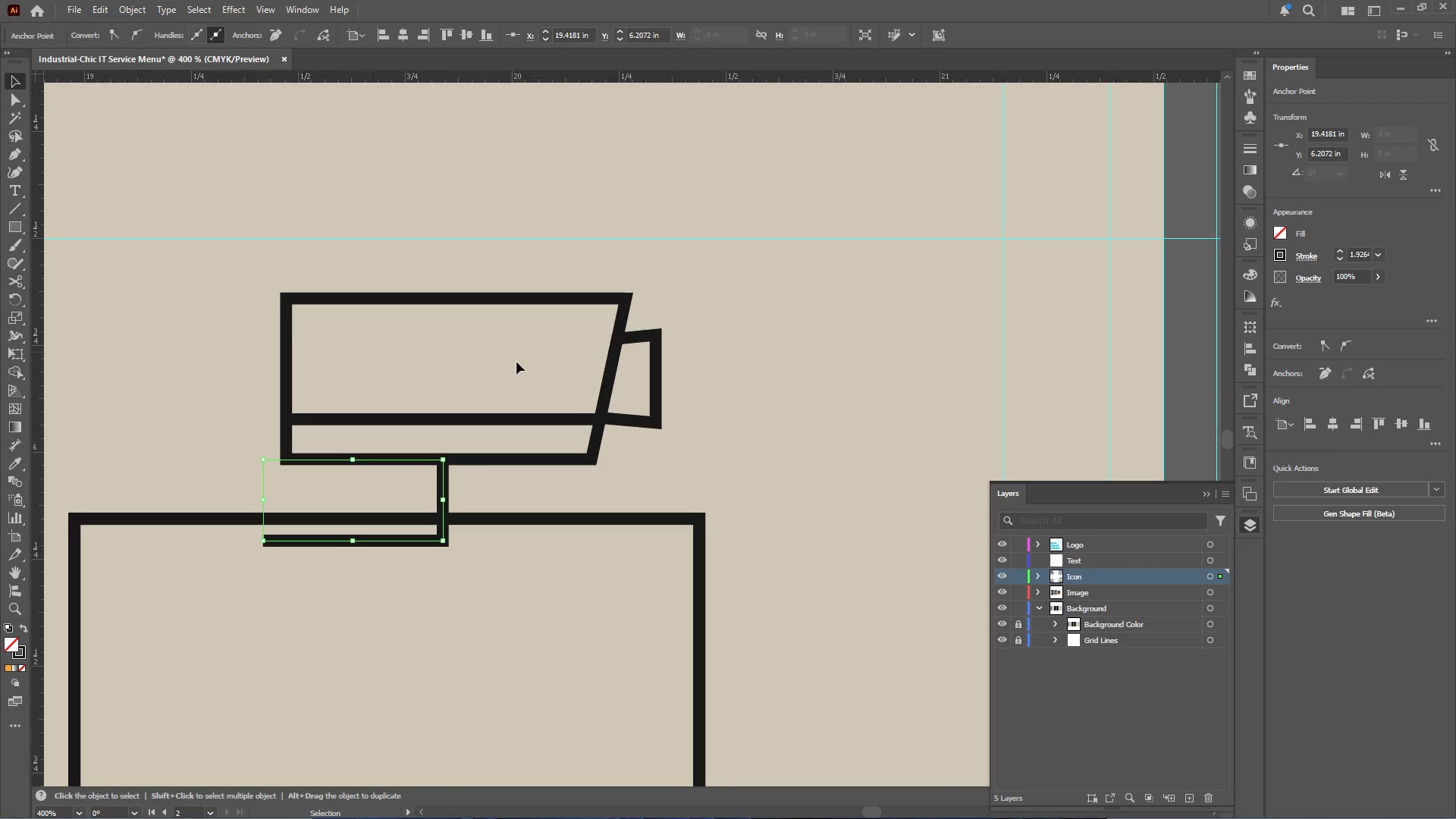 
hold_key(key=AltLeft, duration=0.42)
 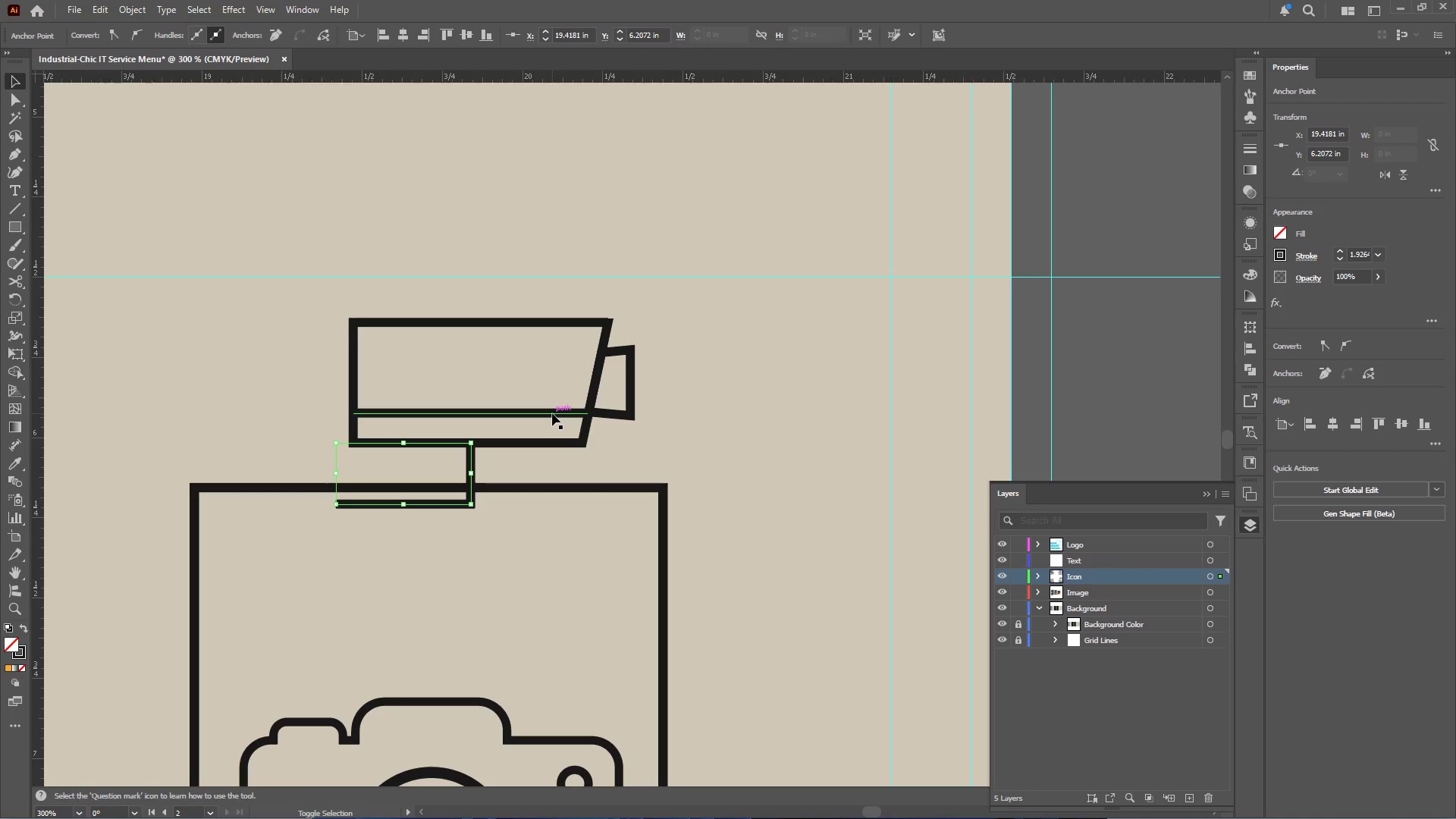 
hold_key(key=ShiftLeft, duration=2.48)
 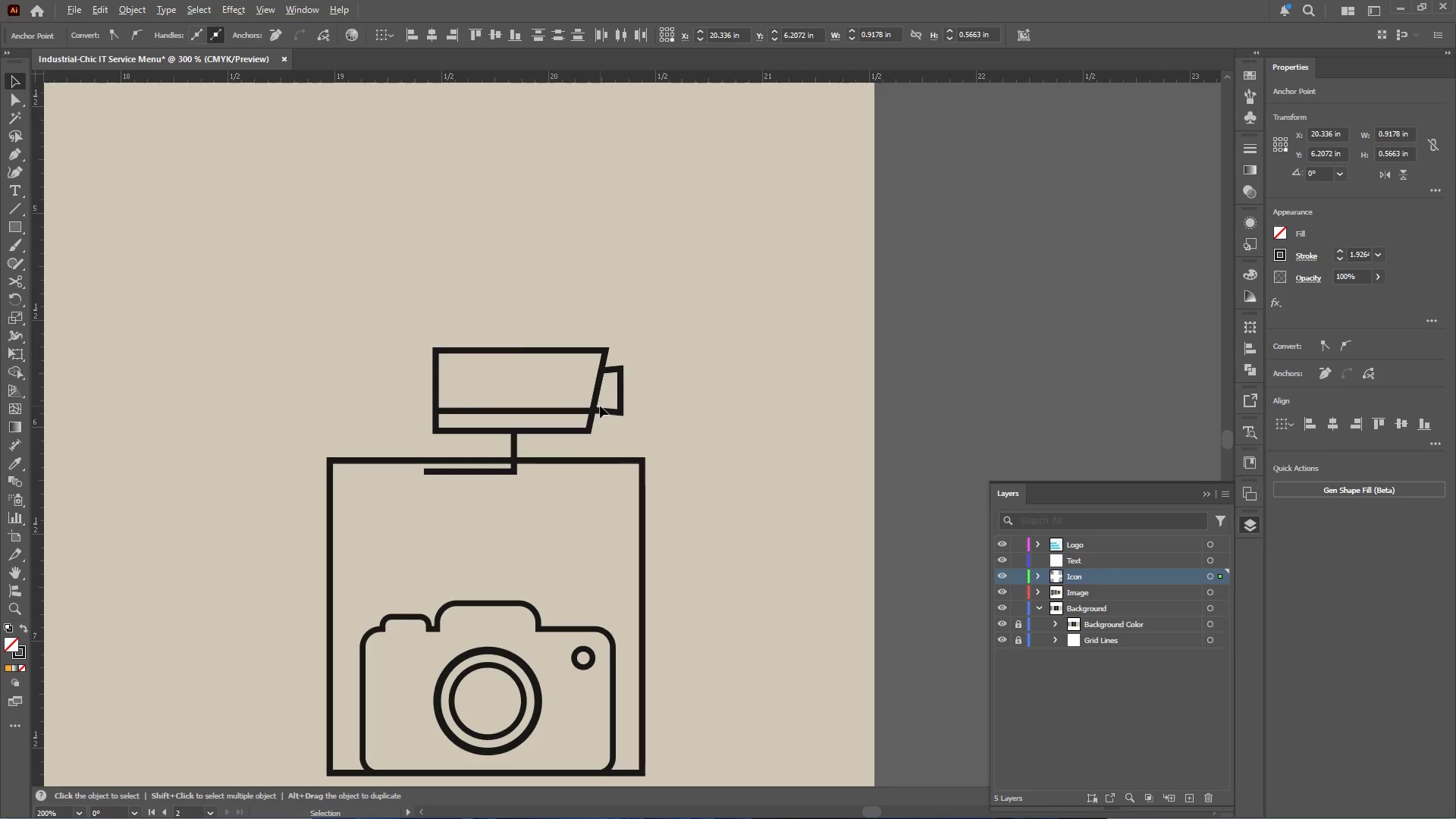 
scroll: coordinate [554, 394], scroll_direction: down, amount: 1.0
 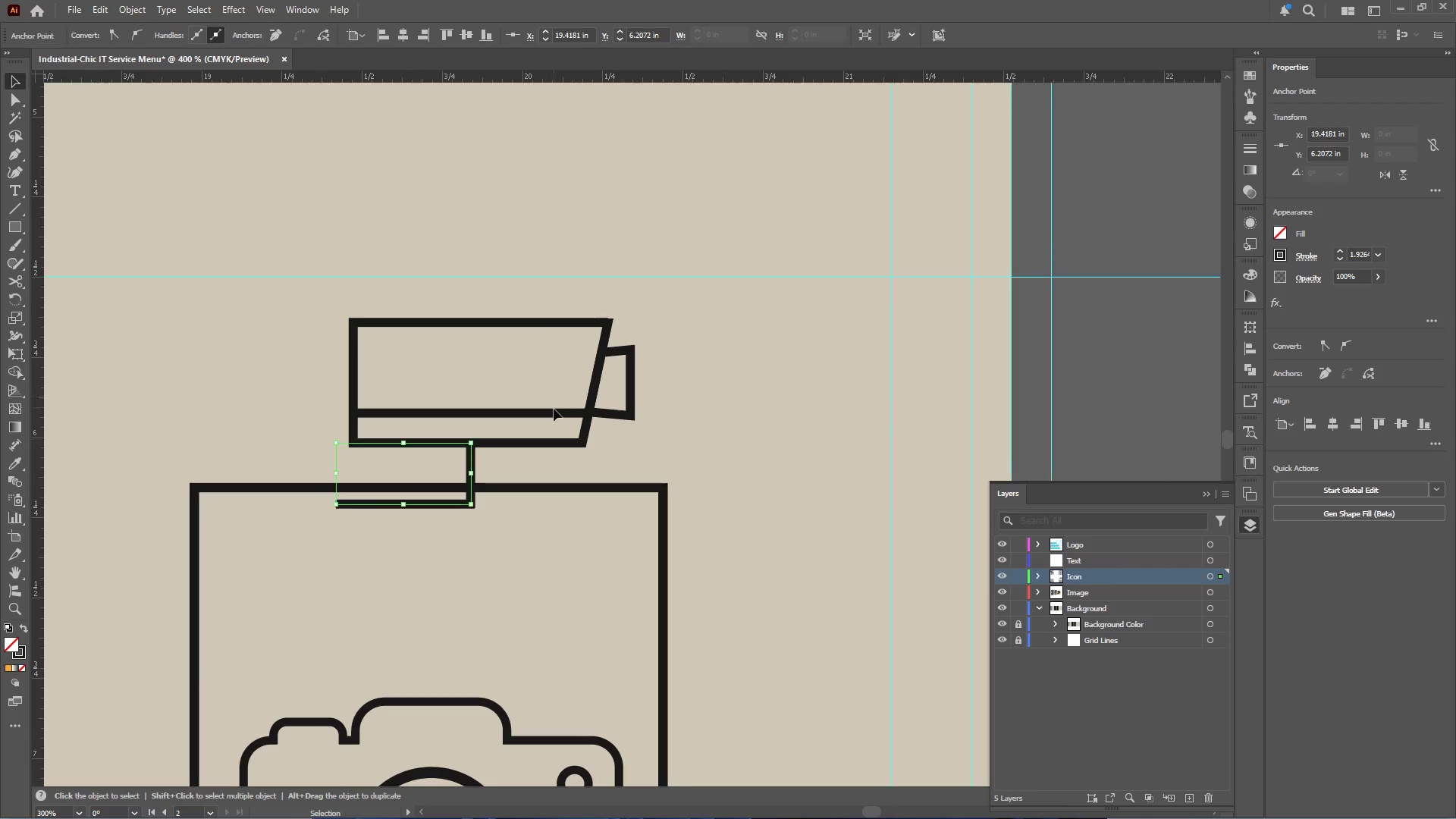 
left_click([552, 413])
 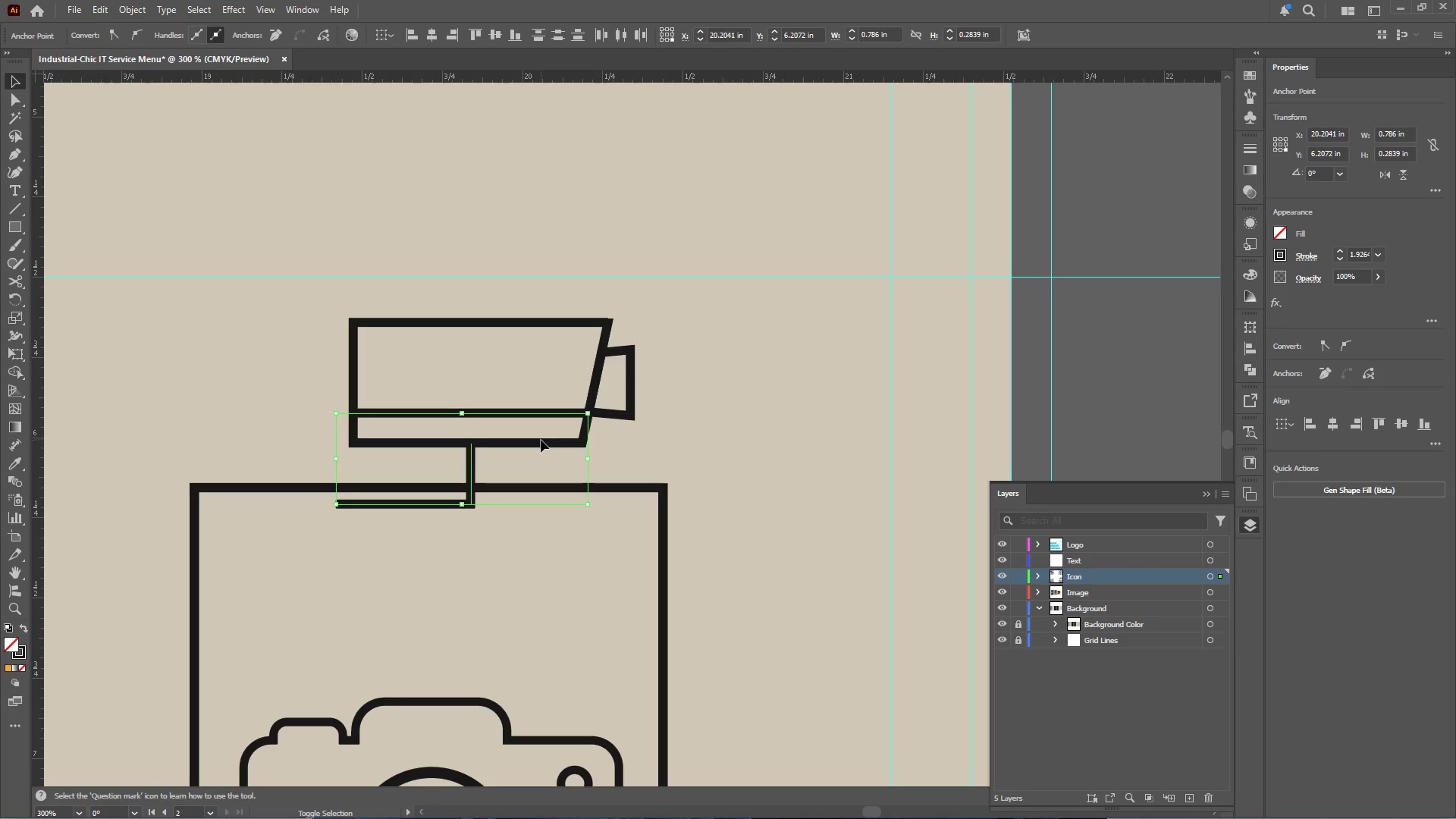 
left_click([541, 444])
 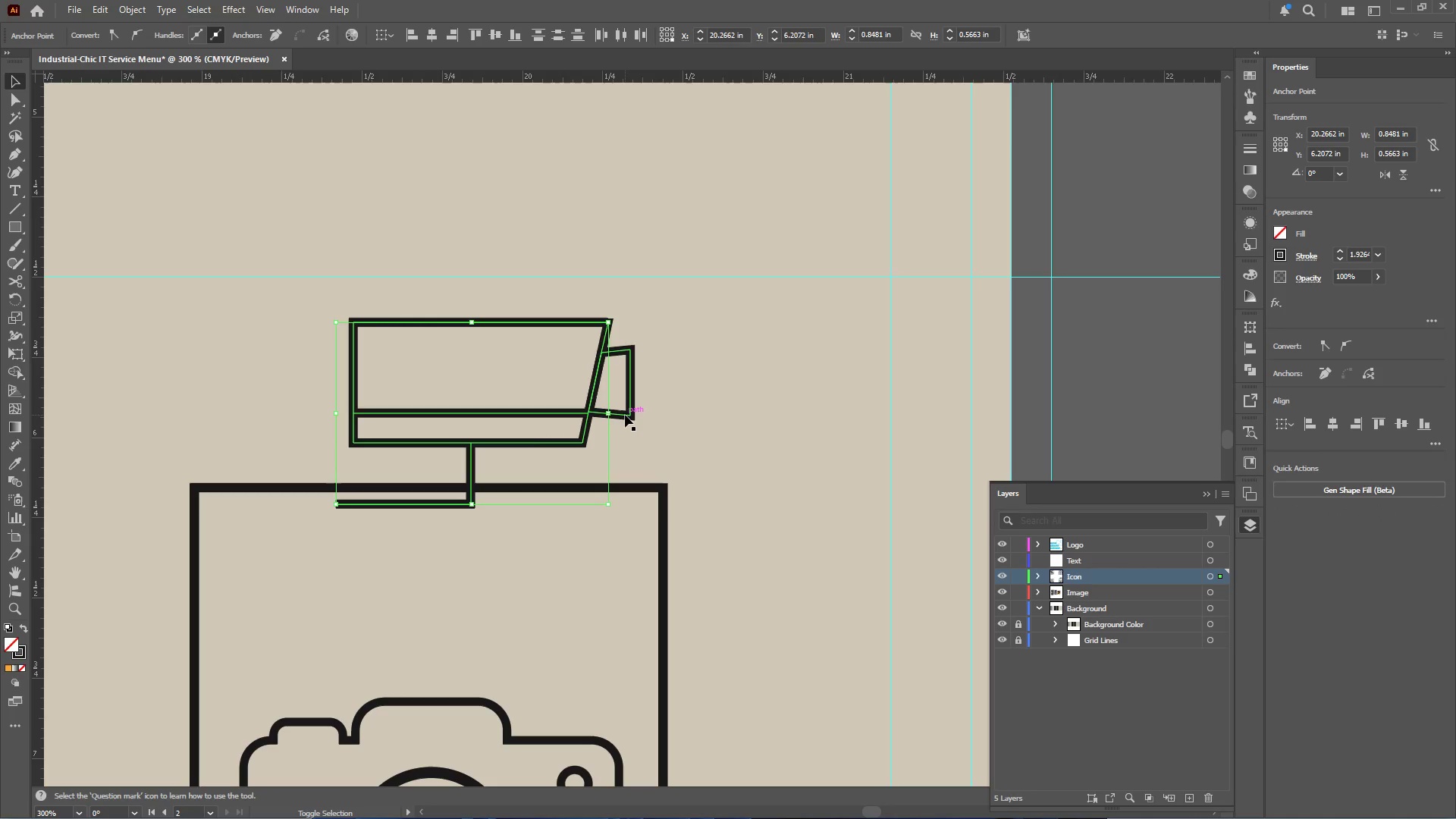 
left_click([625, 415])
 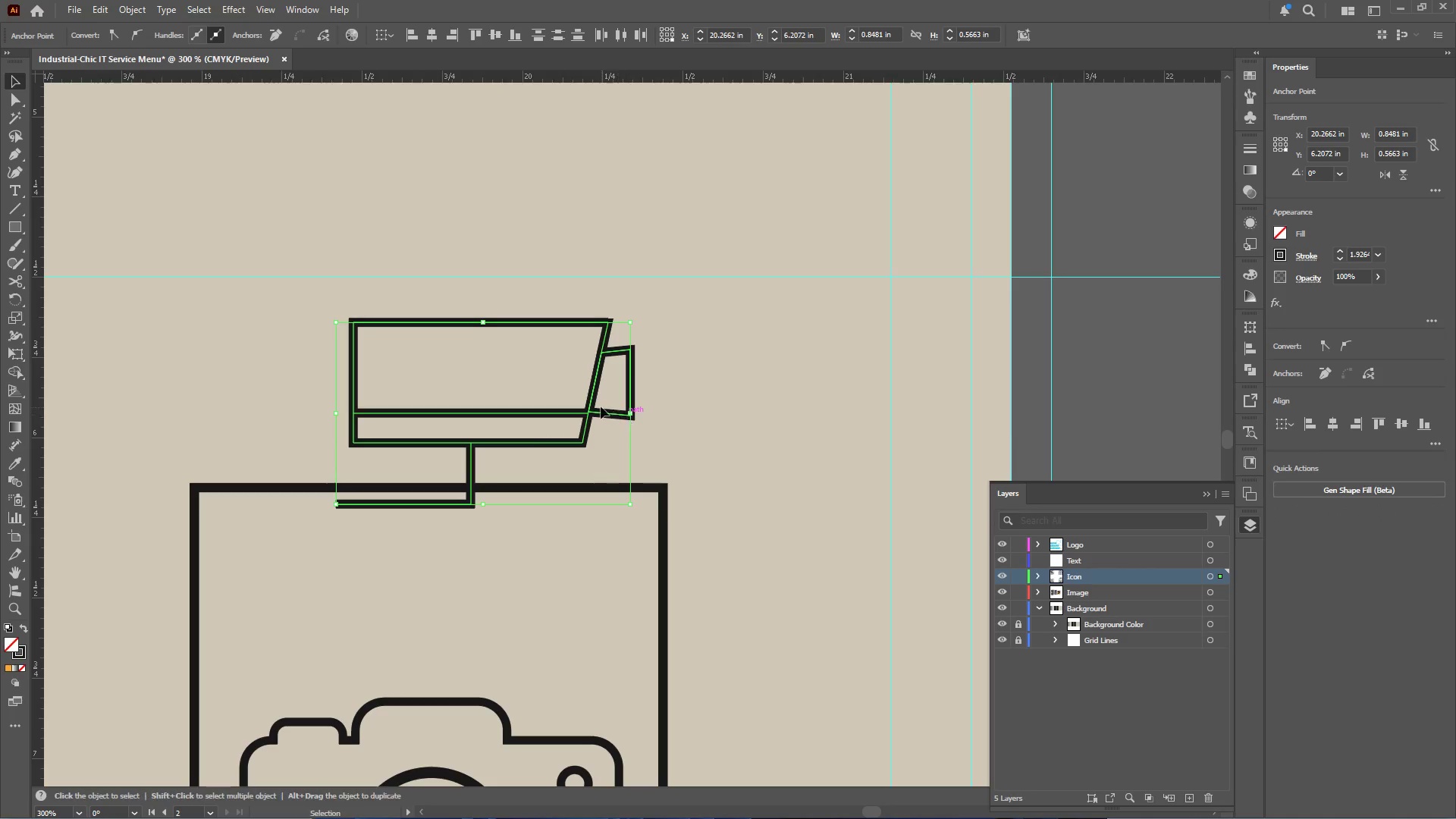 
hold_key(key=AltLeft, duration=0.38)
scroll: coordinate [601, 406], scroll_direction: down, amount: 1.0
 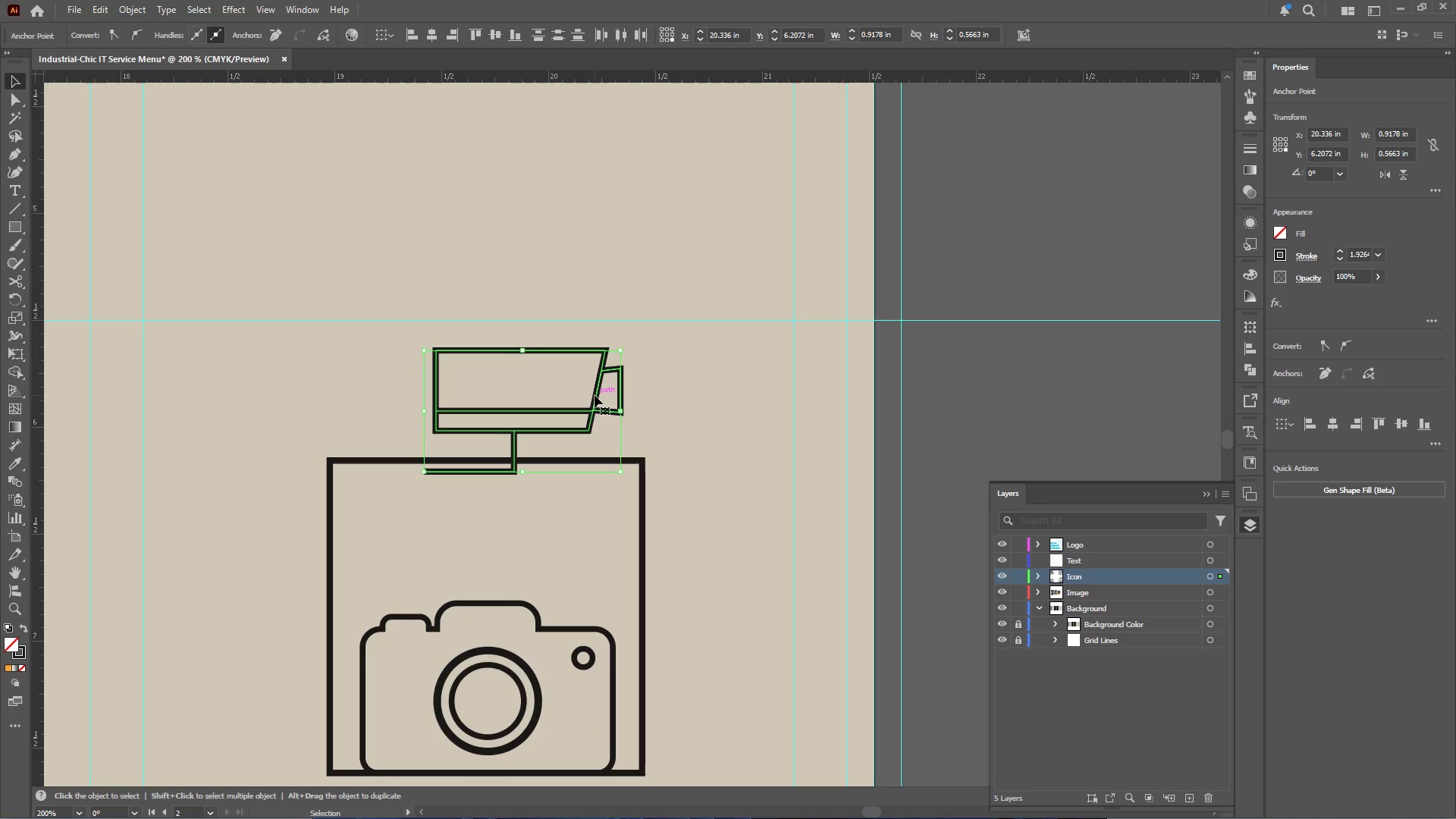 
left_click_drag(start_coordinate=[595, 394], to_coordinate=[516, 510])
 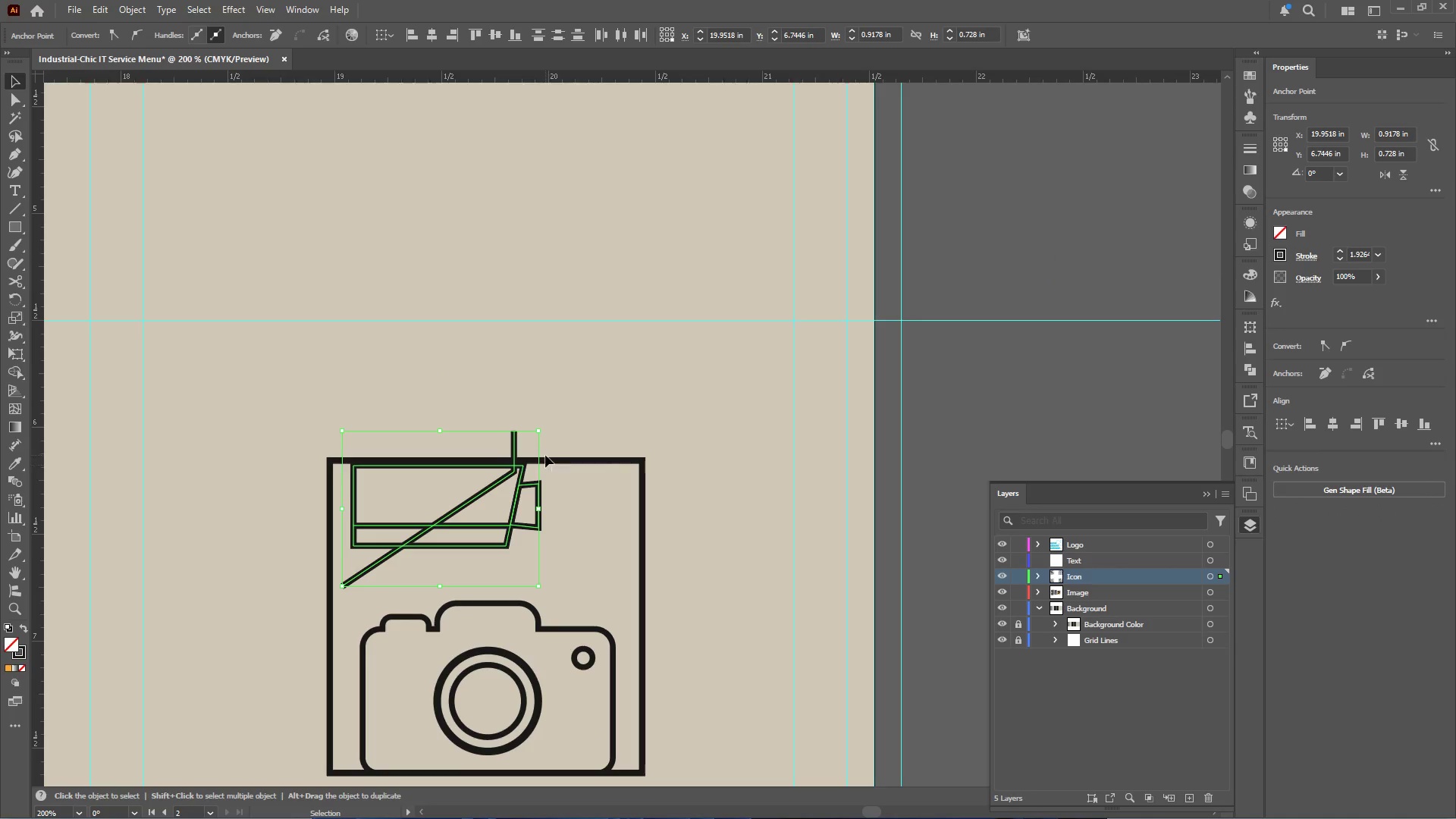 
key(Control+Z)
 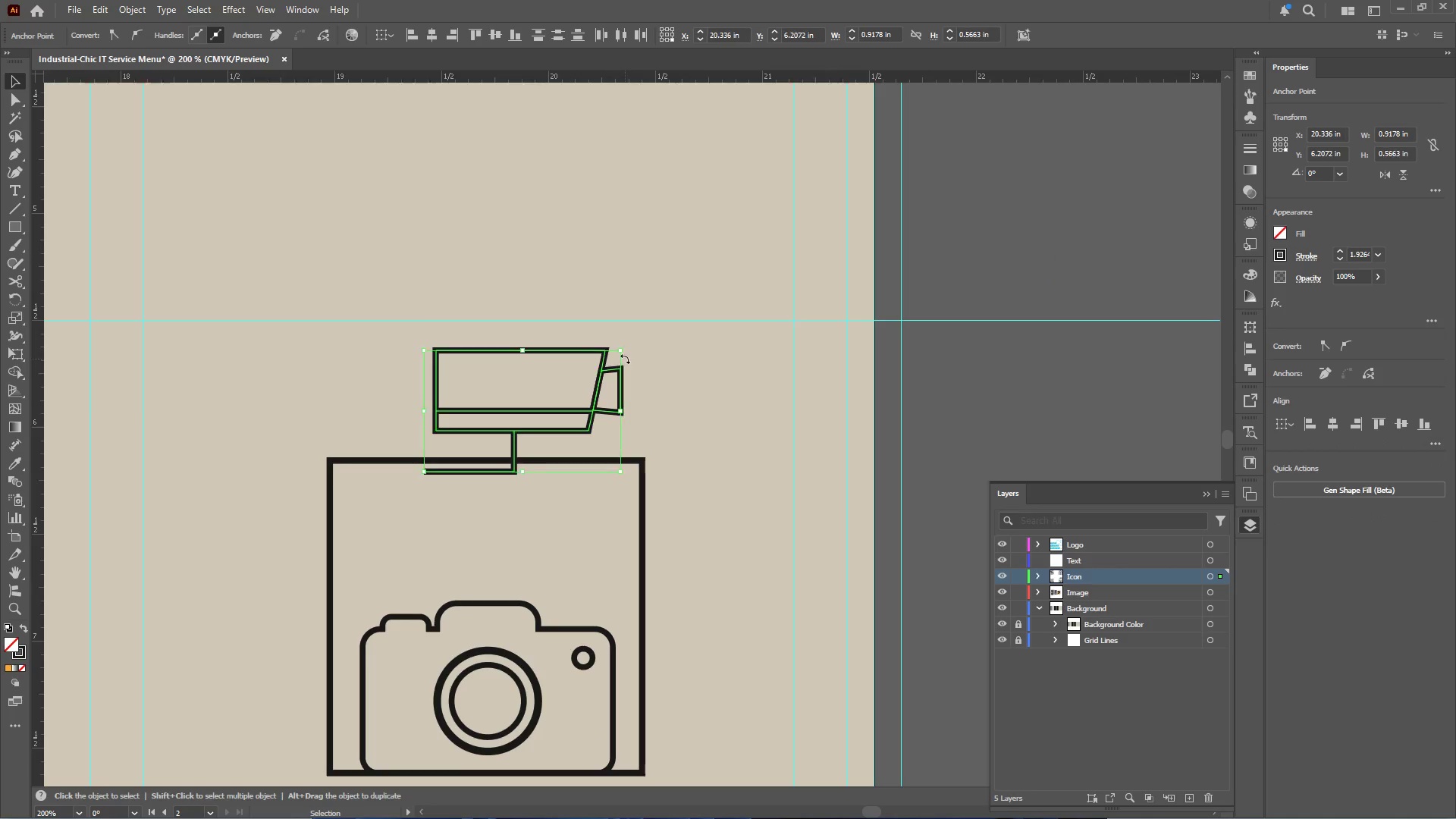 
left_click([674, 379])
 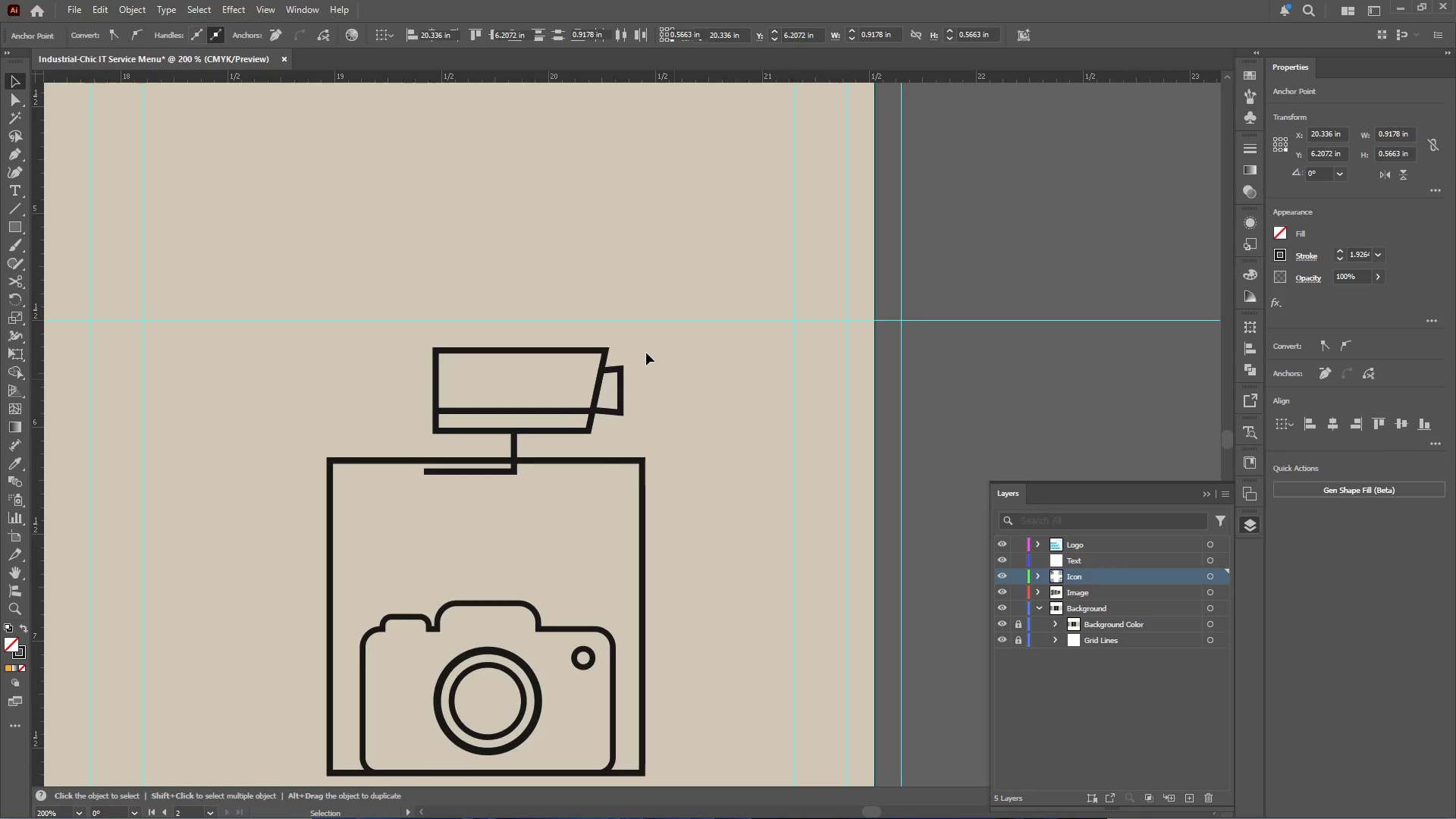 
left_click_drag(start_coordinate=[649, 347], to_coordinate=[452, 489])
 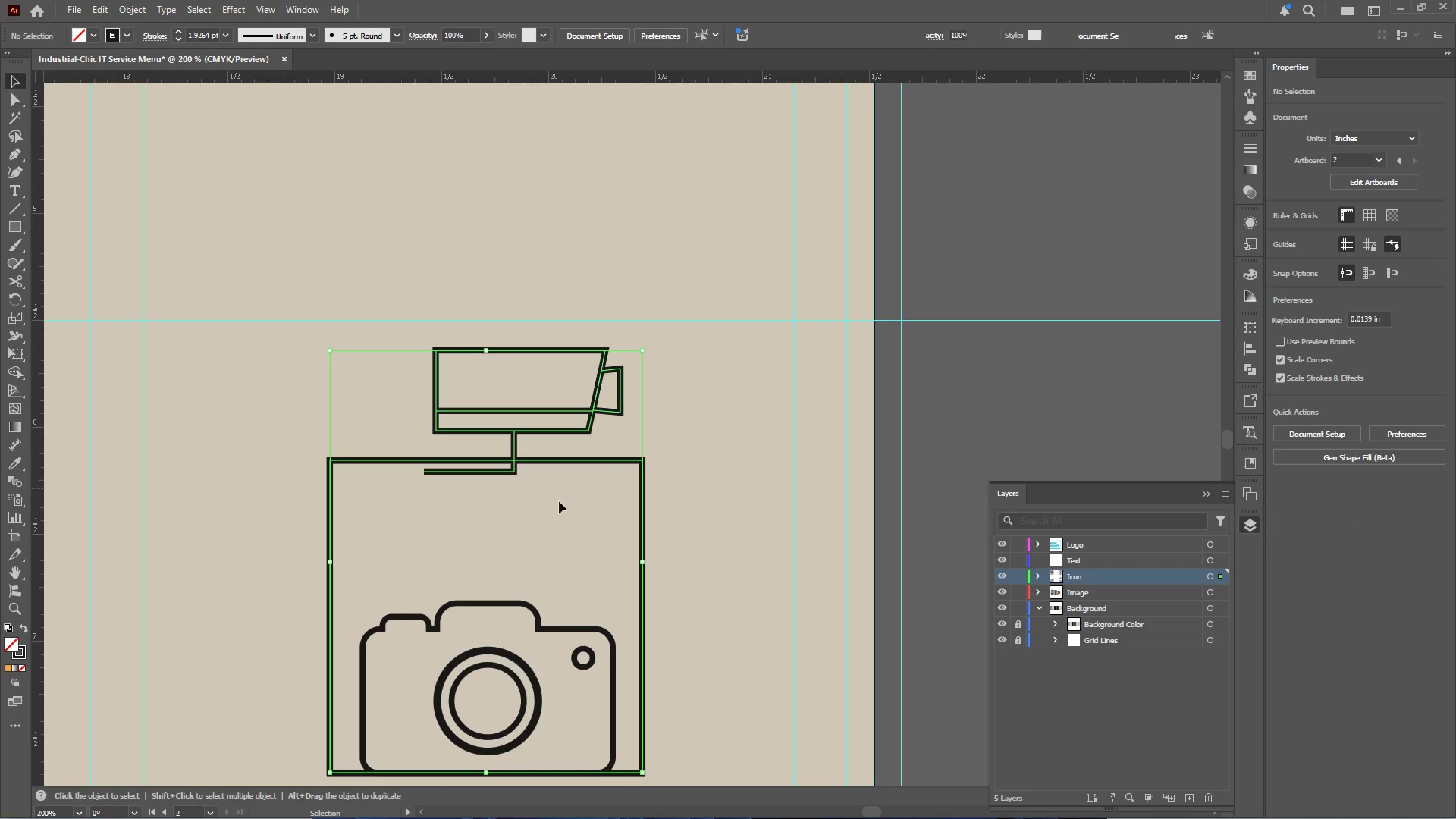 
hold_key(key=ShiftLeft, duration=1.11)
left_click([644, 503])
 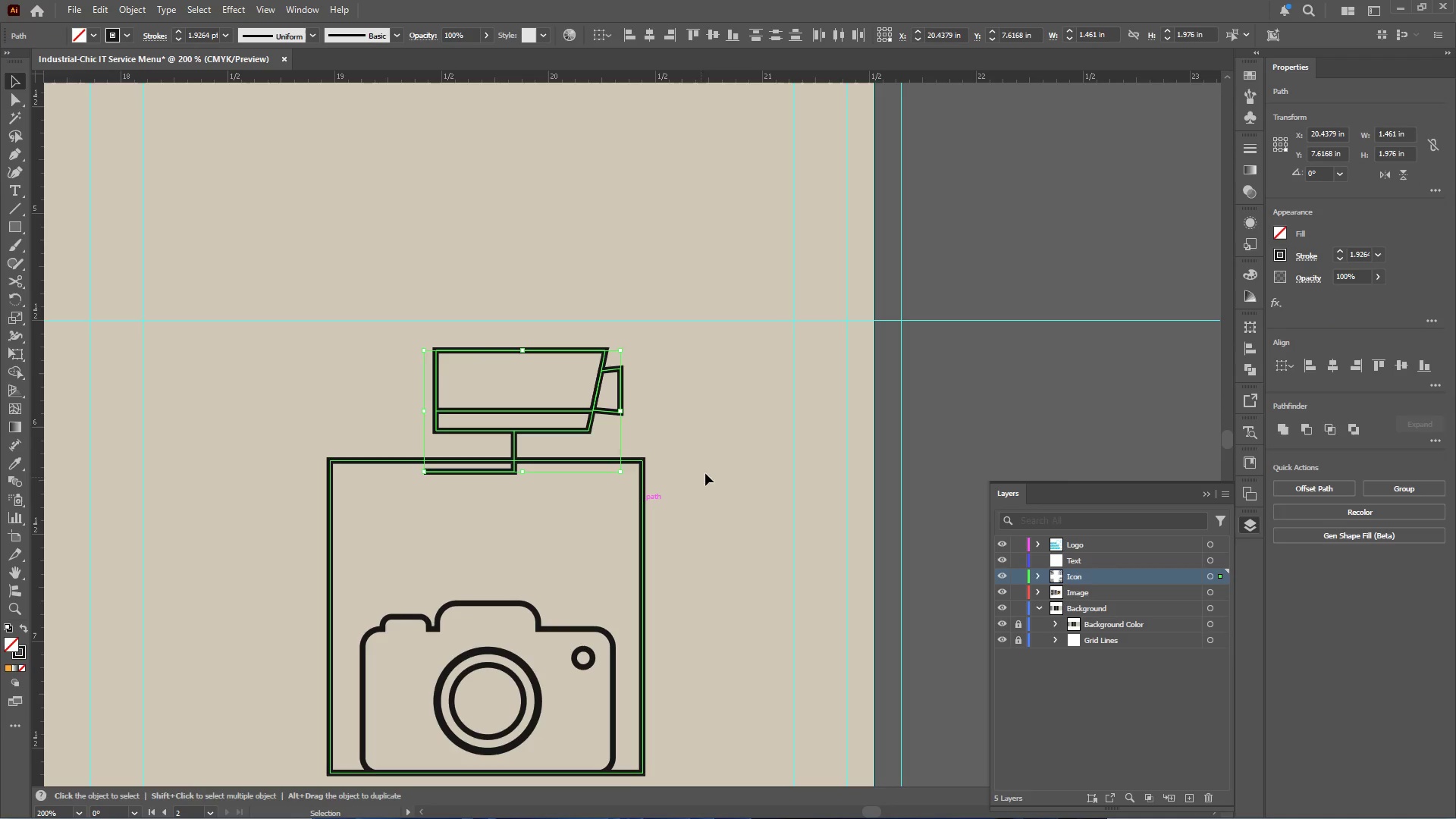 
left_click([711, 466])
 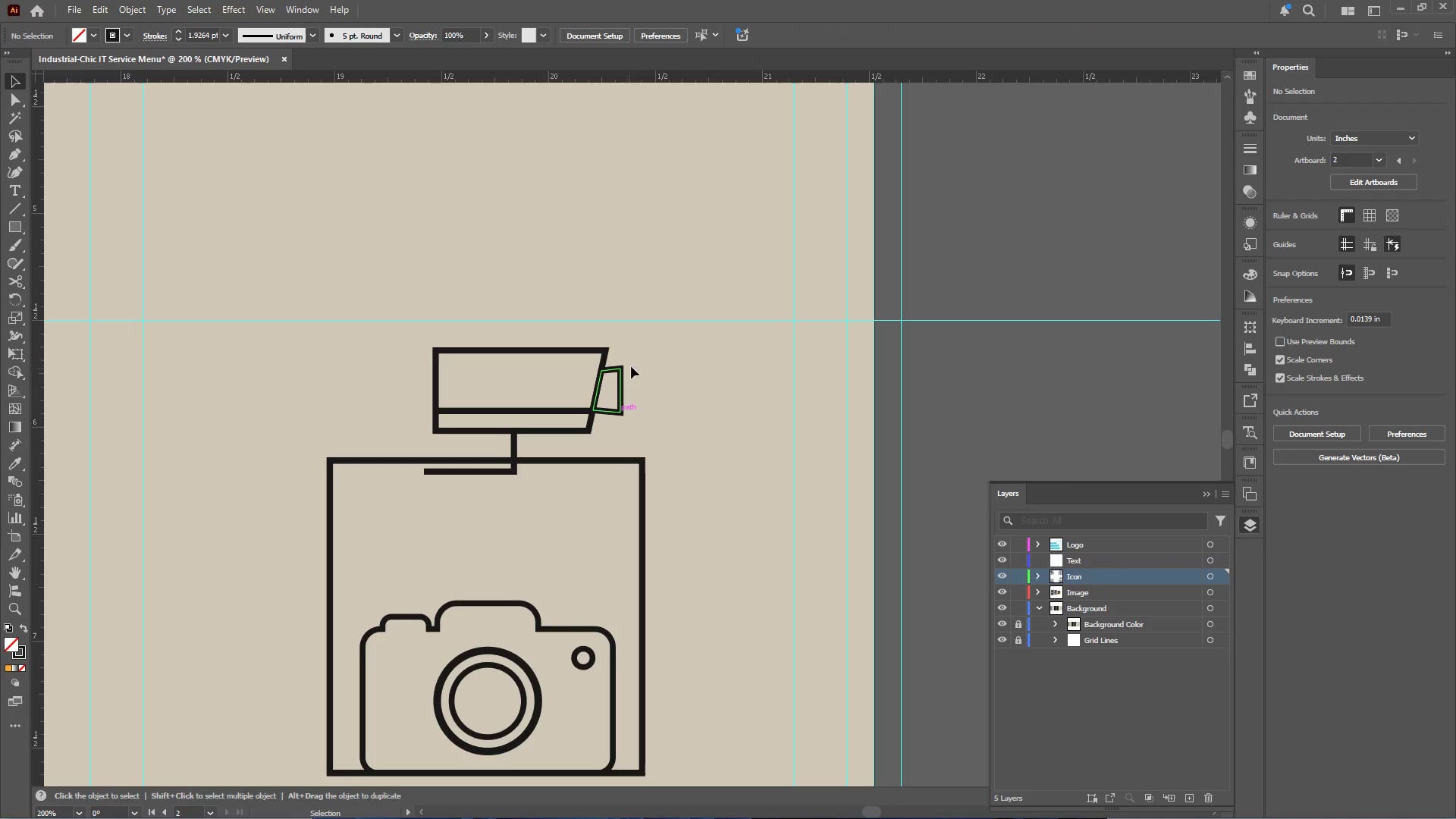 
left_click_drag(start_coordinate=[638, 337], to_coordinate=[495, 439])
 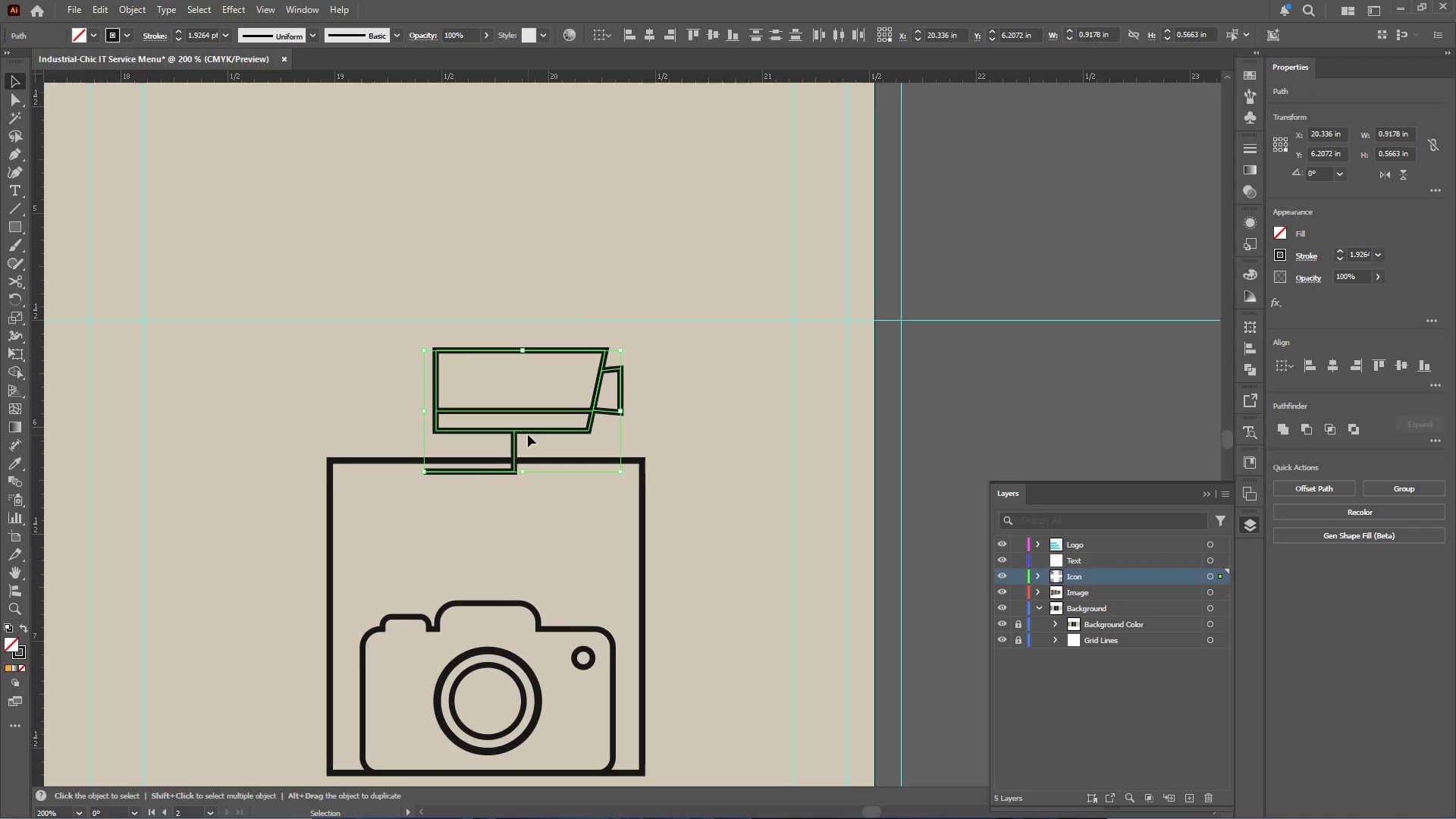 
left_click_drag(start_coordinate=[528, 435], to_coordinate=[537, 428])
 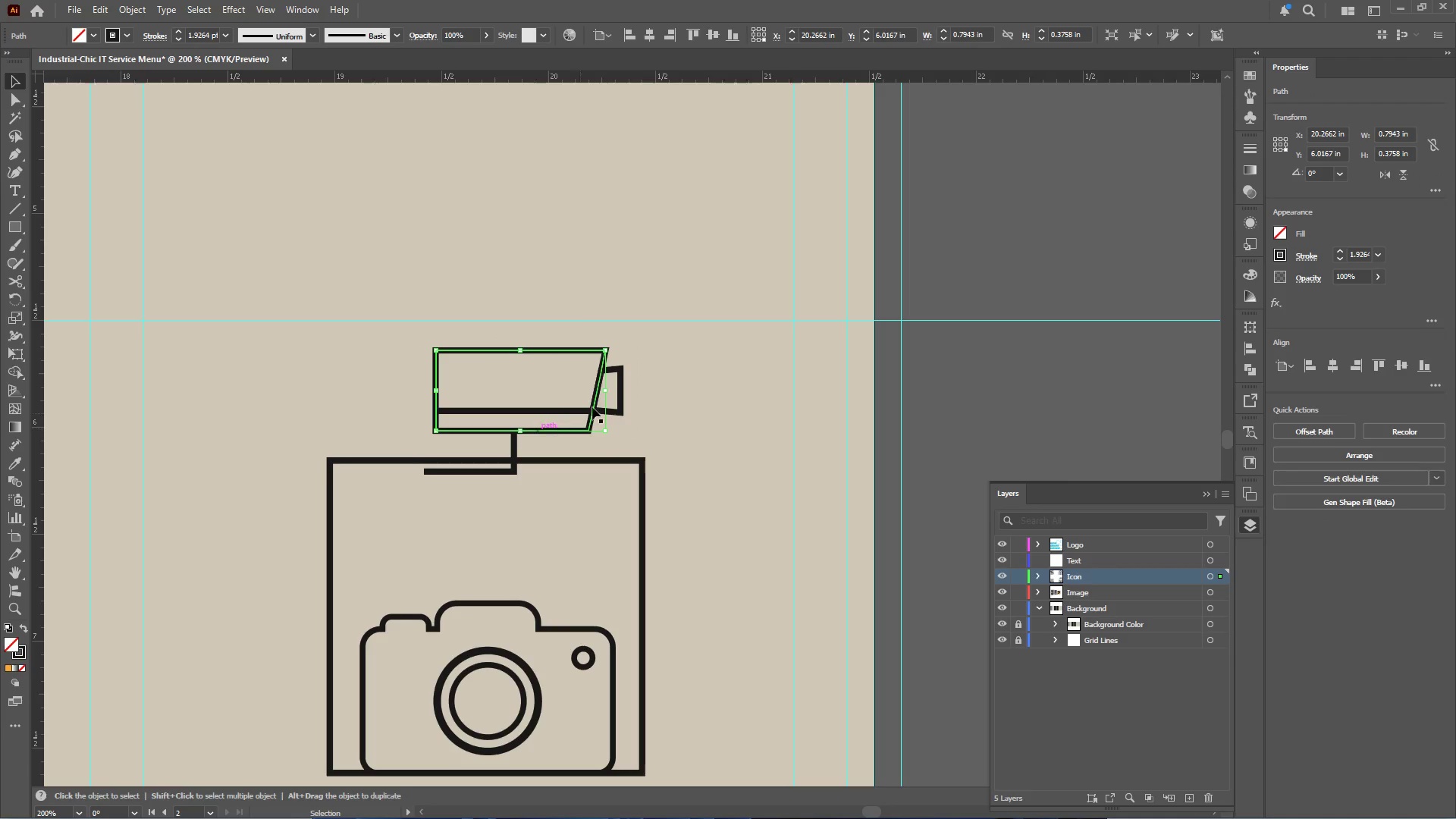 
left_click([639, 376])
 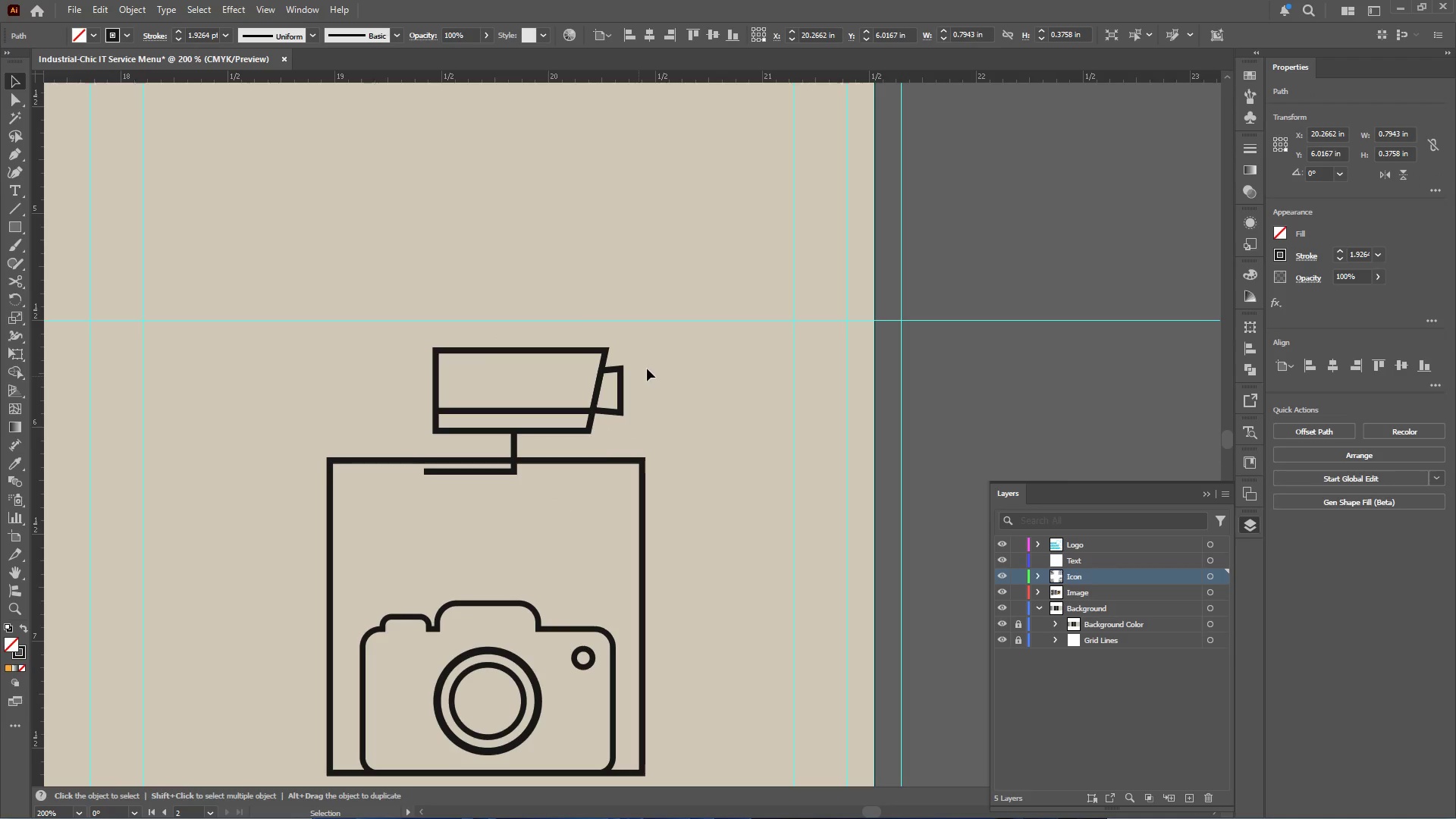 
left_click_drag(start_coordinate=[647, 369], to_coordinate=[501, 443])
 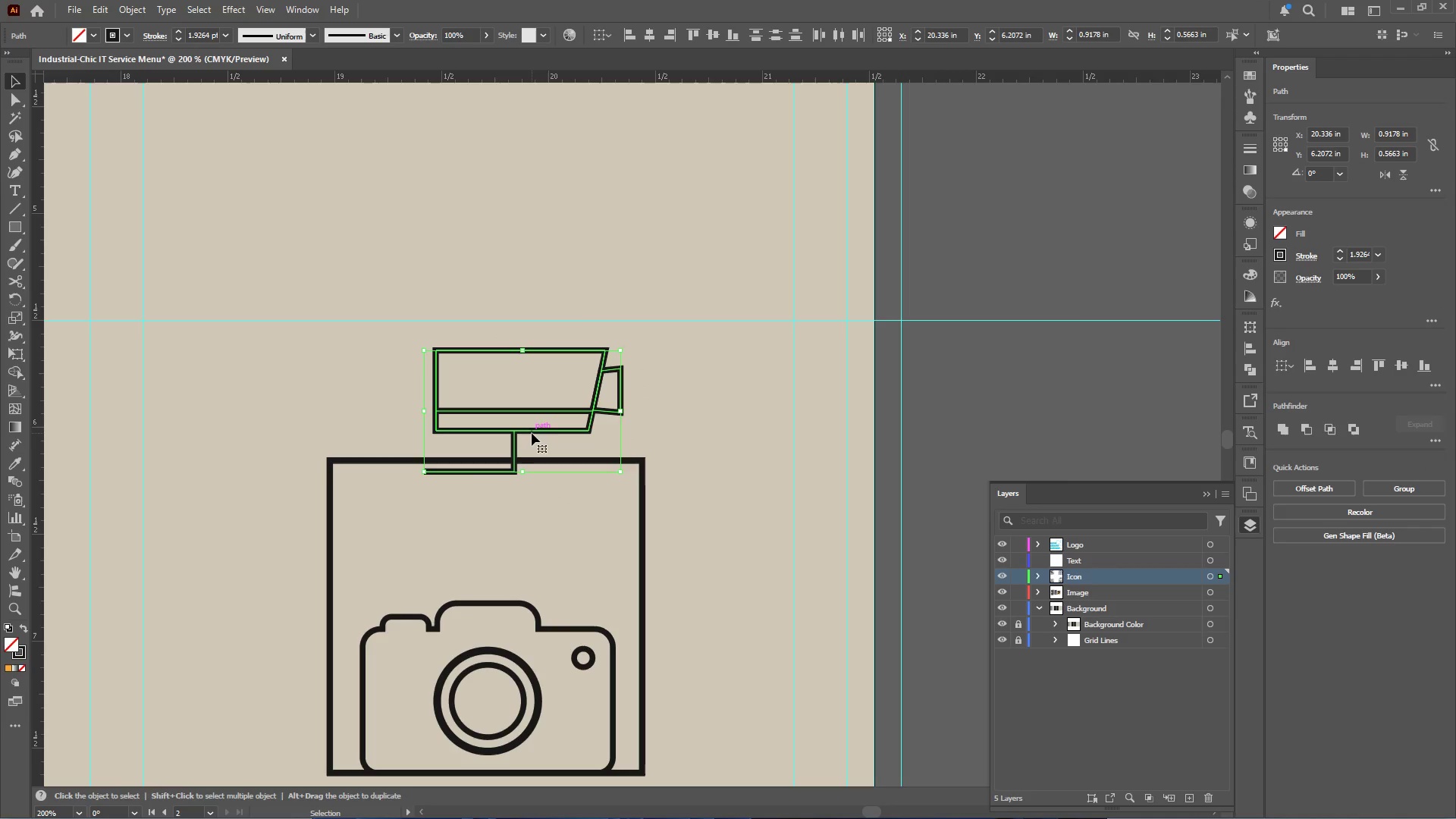 
left_click_drag(start_coordinate=[532, 431], to_coordinate=[464, 560])
 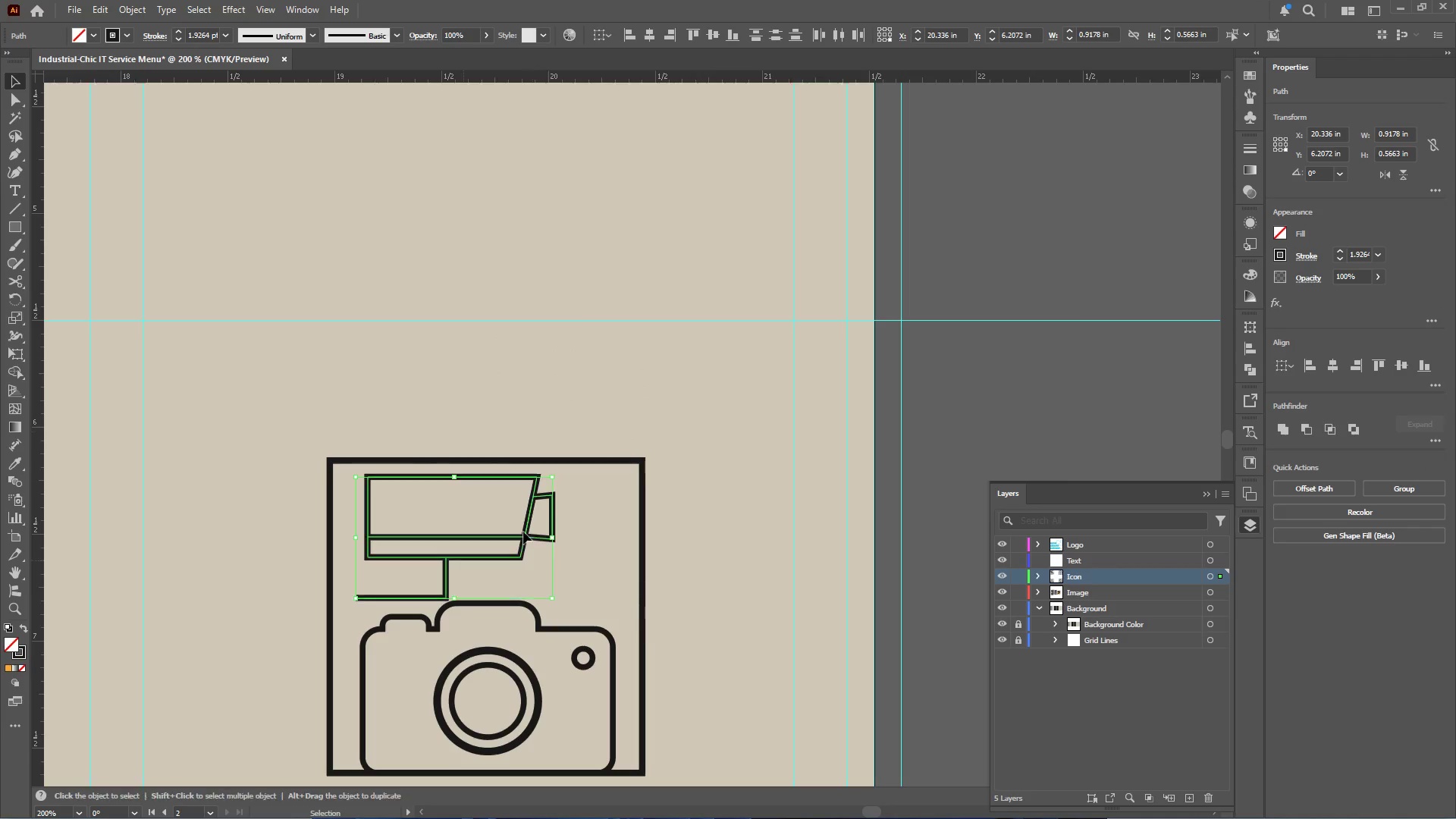 
hold_key(key=ShiftLeft, duration=2.52)
left_click_drag(start_coordinate=[551, 535], to_coordinate=[485, 525])
 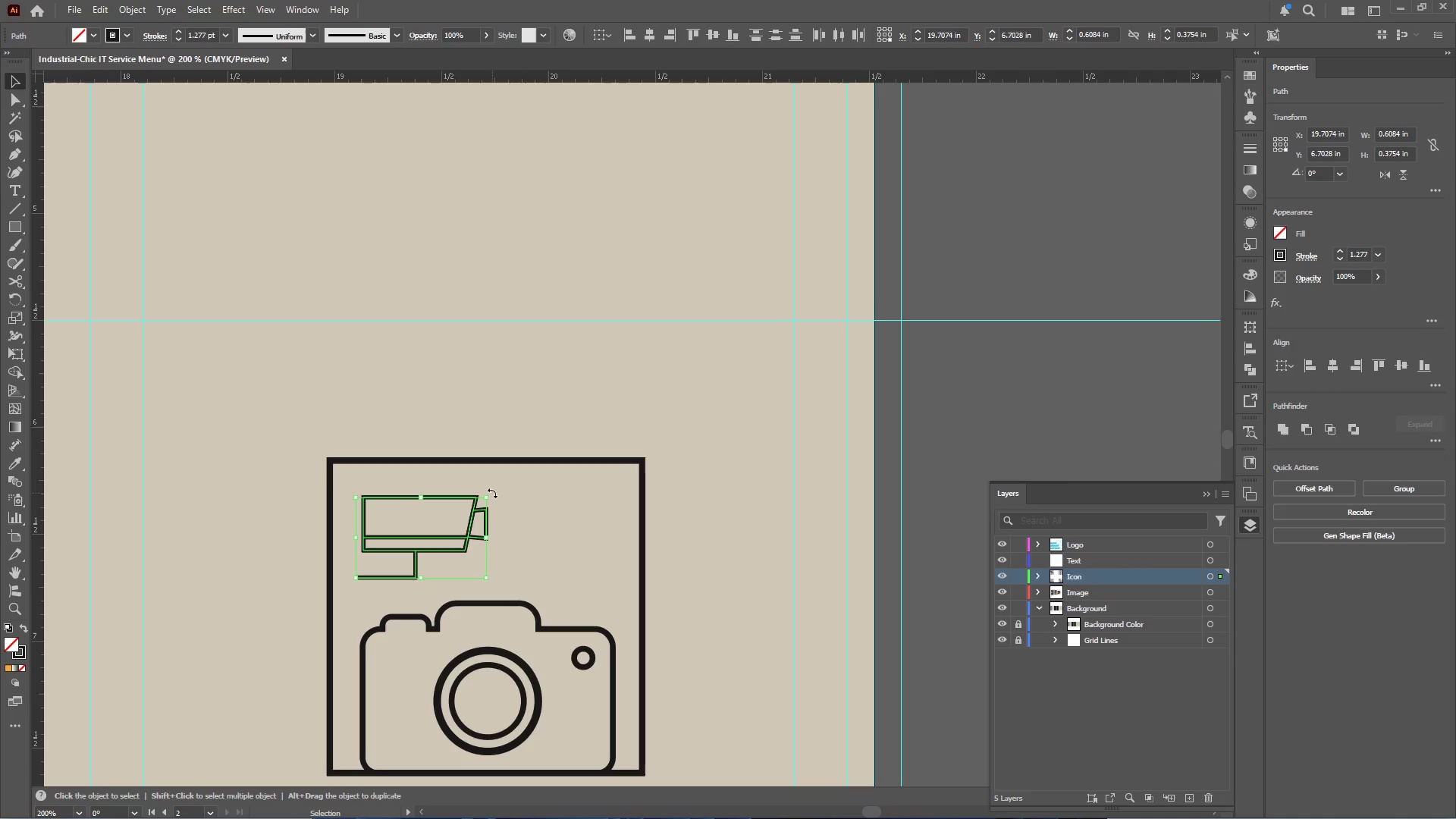 
left_click_drag(start_coordinate=[492, 493], to_coordinate=[501, 519])
 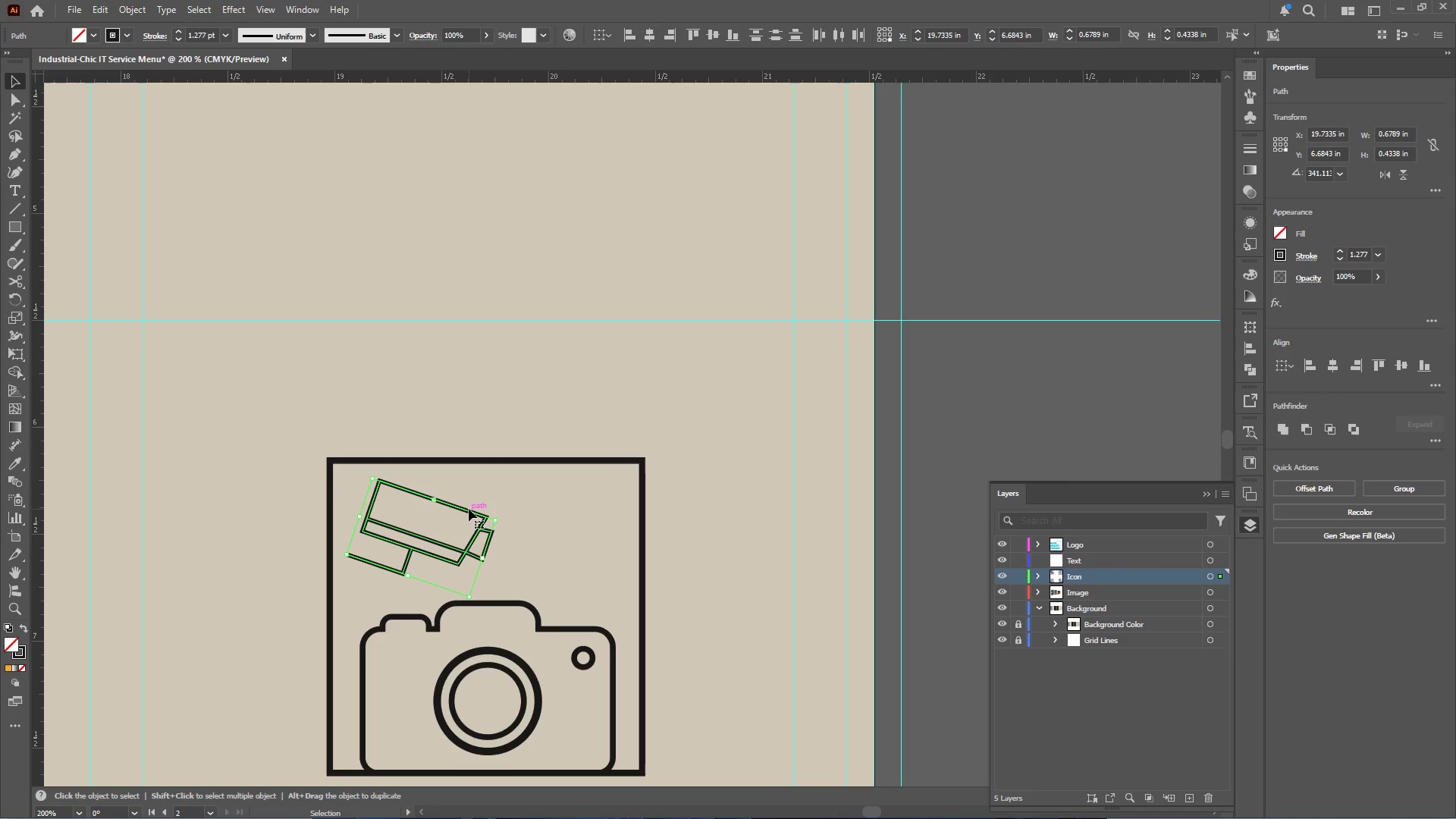 
left_click_drag(start_coordinate=[469, 508], to_coordinate=[462, 500])
 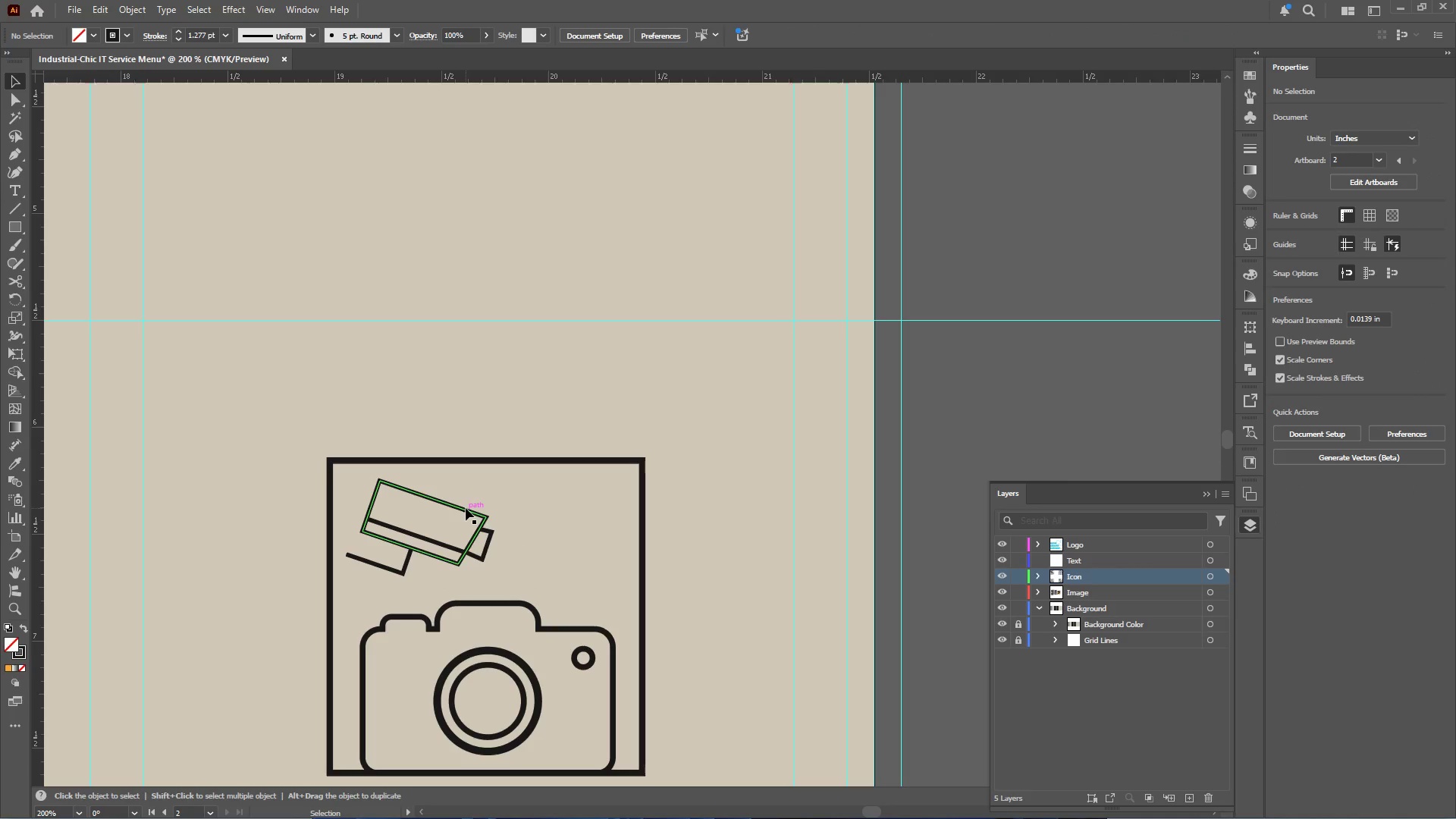 
left_click([466, 508])
 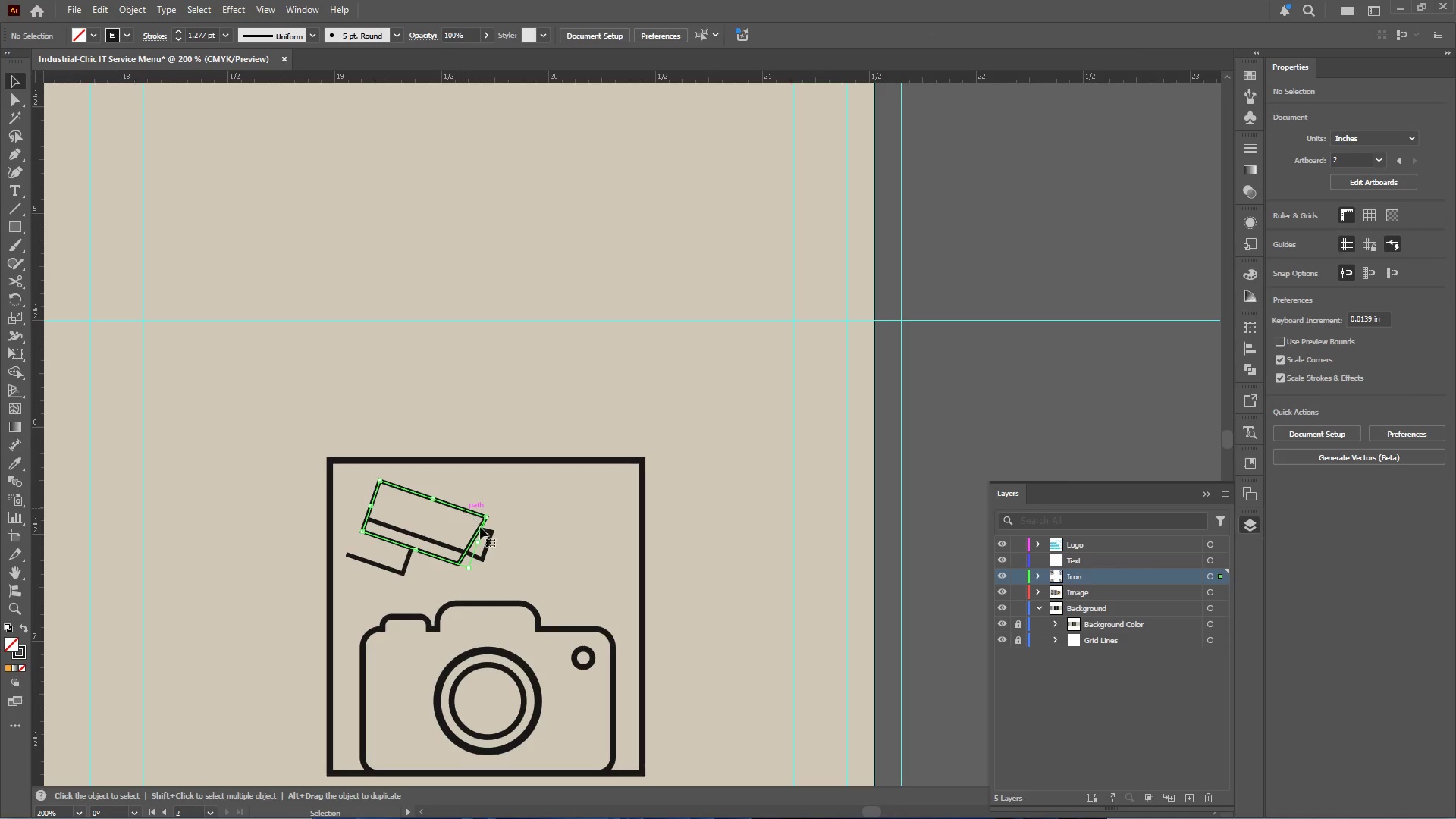 
hold_key(key=ShiftLeft, duration=1.69)
left_click([488, 545])
 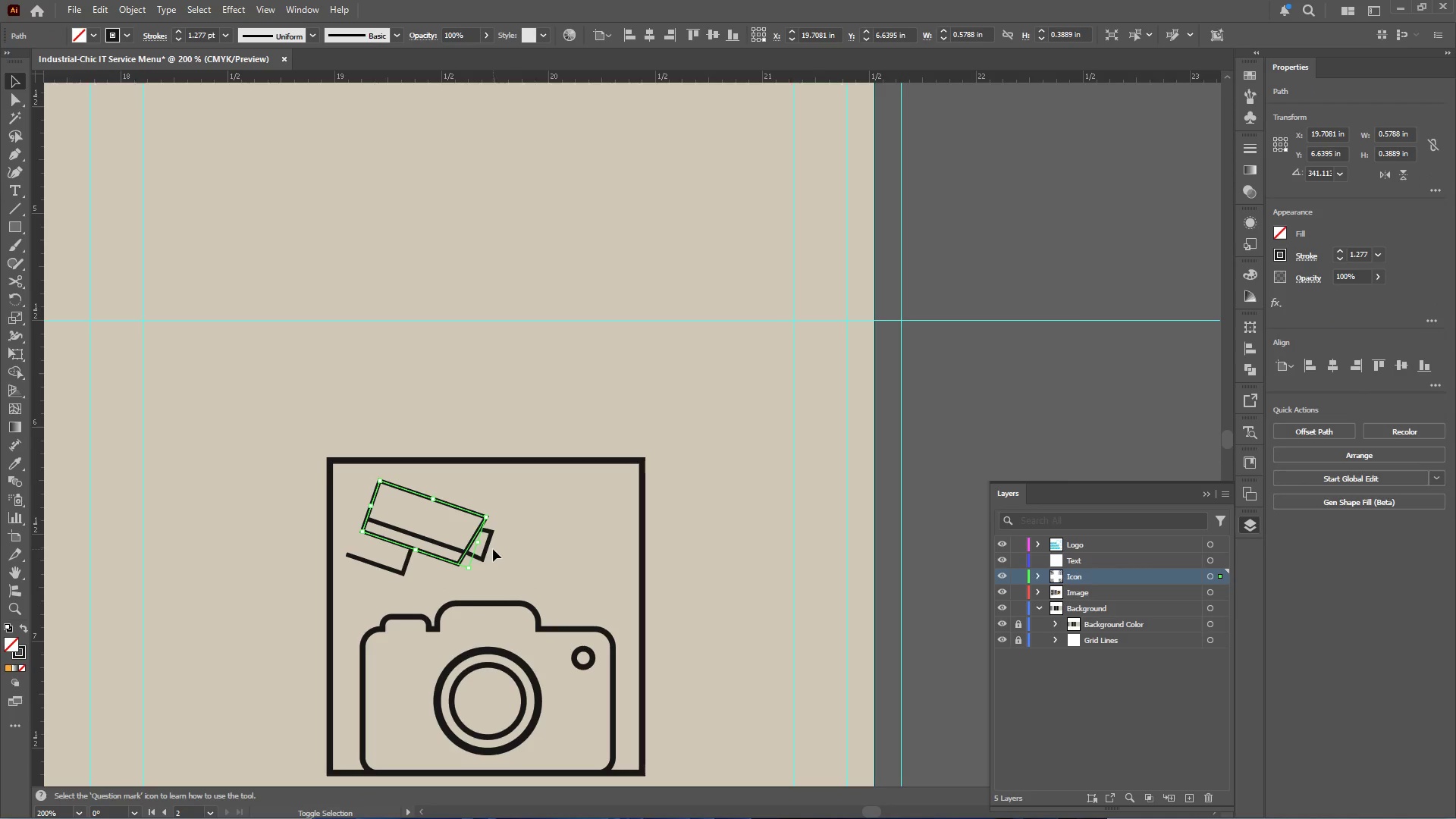 
hold_key(key=ShiftLeft, duration=3.09)
left_click([488, 544])
 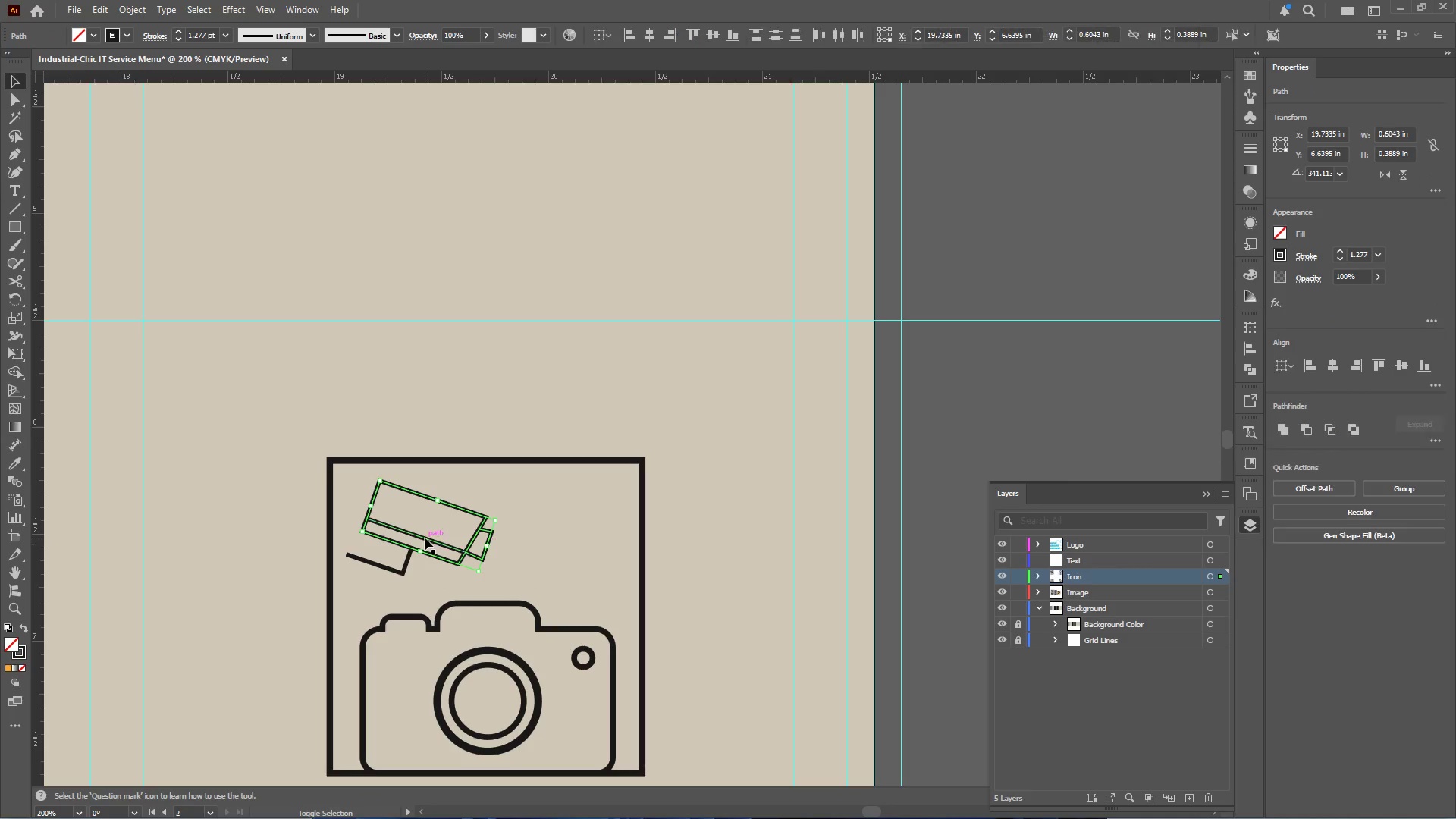 
left_click([425, 538])
 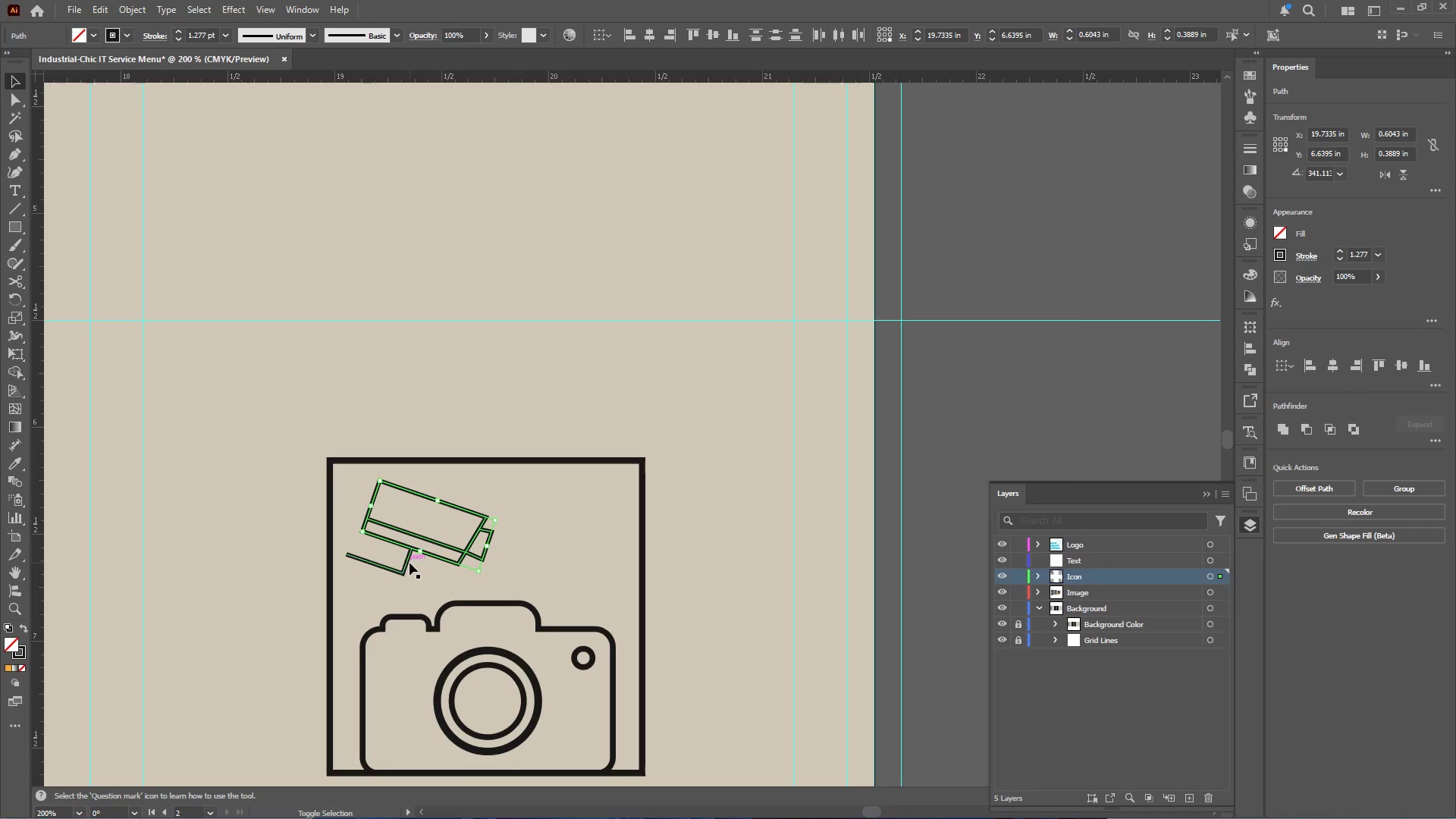 
left_click([410, 563])
 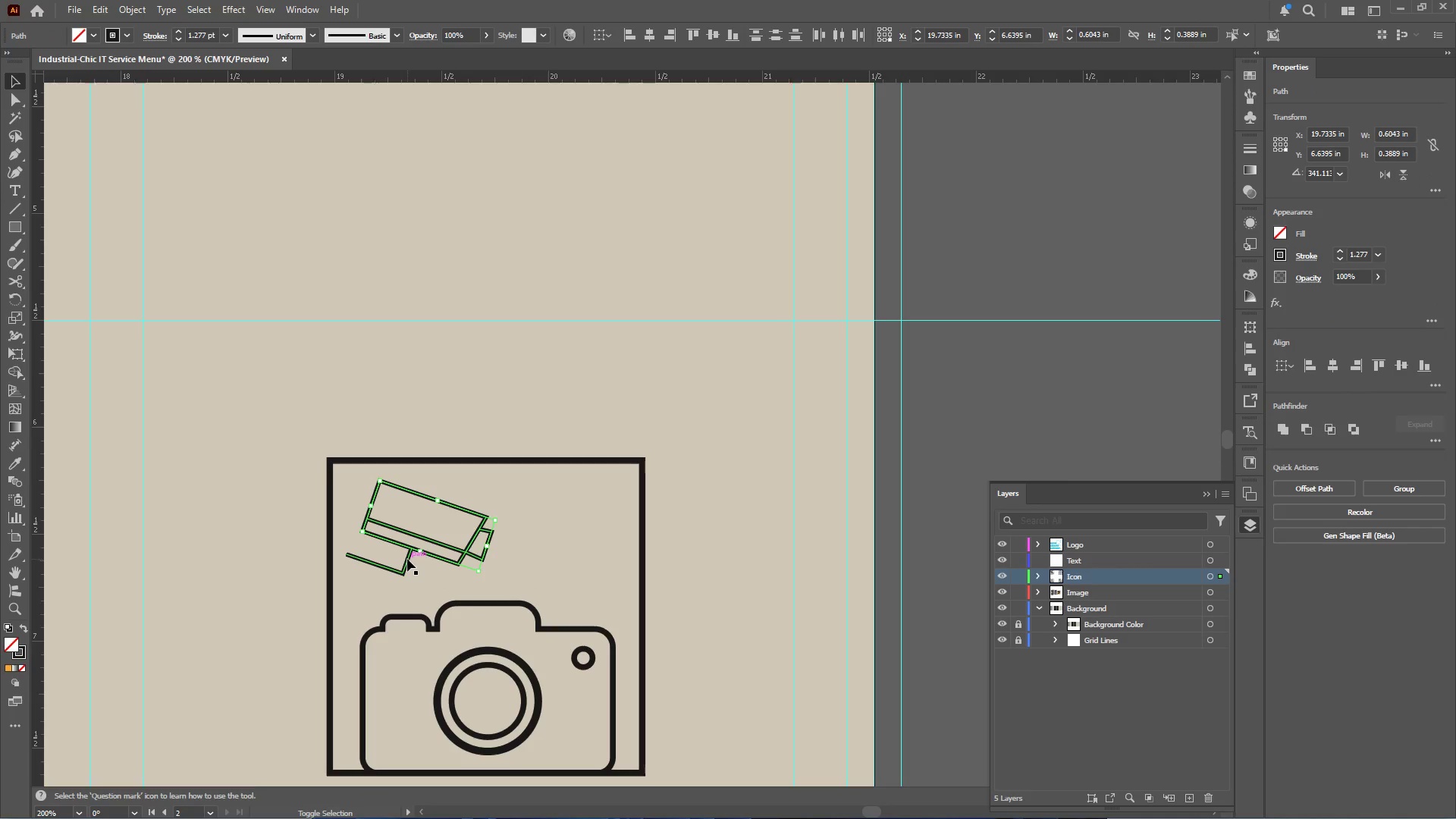 
left_click([407, 559])
 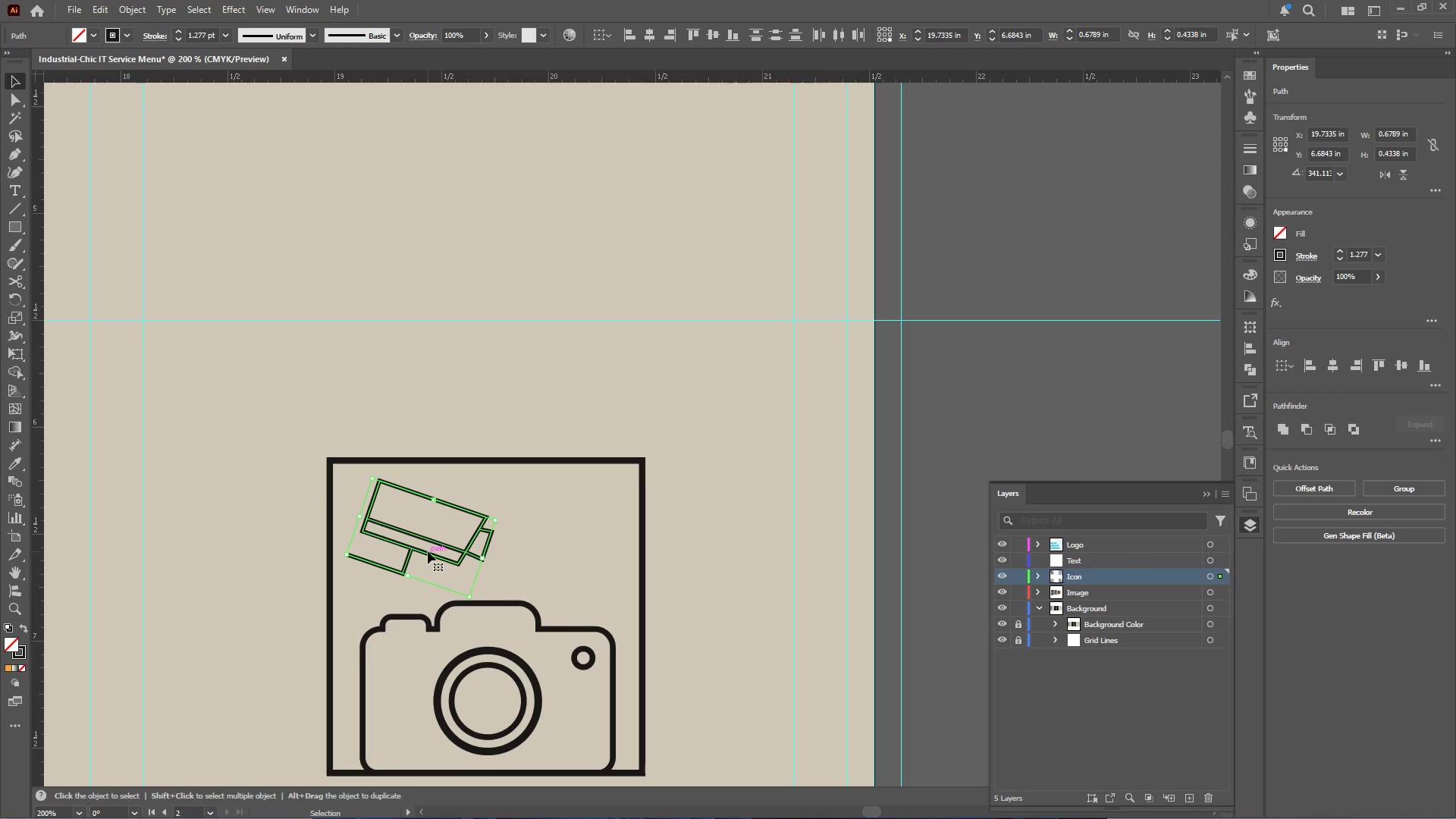 
left_click_drag(start_coordinate=[428, 551], to_coordinate=[411, 553])
 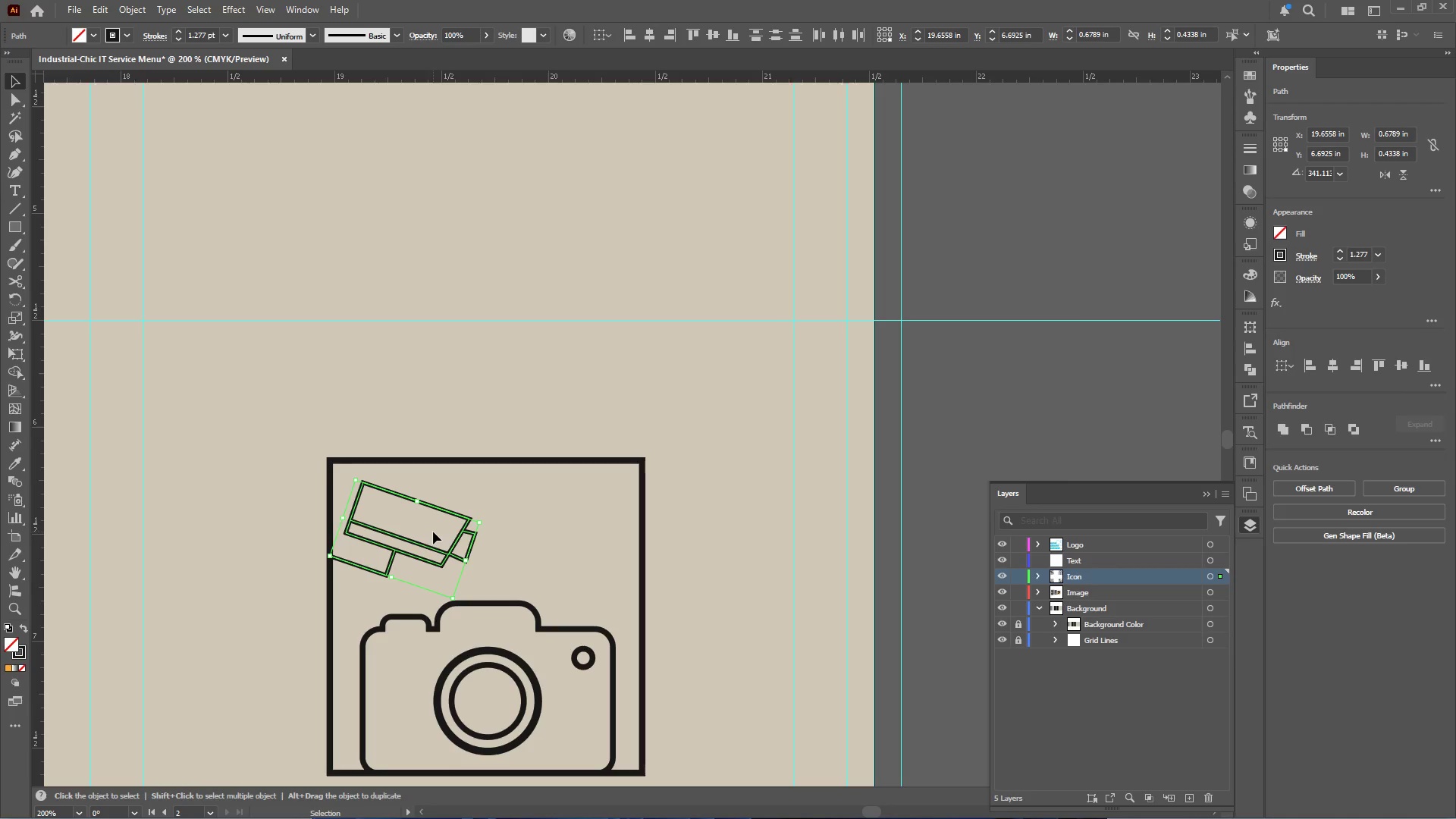 
key(I)
 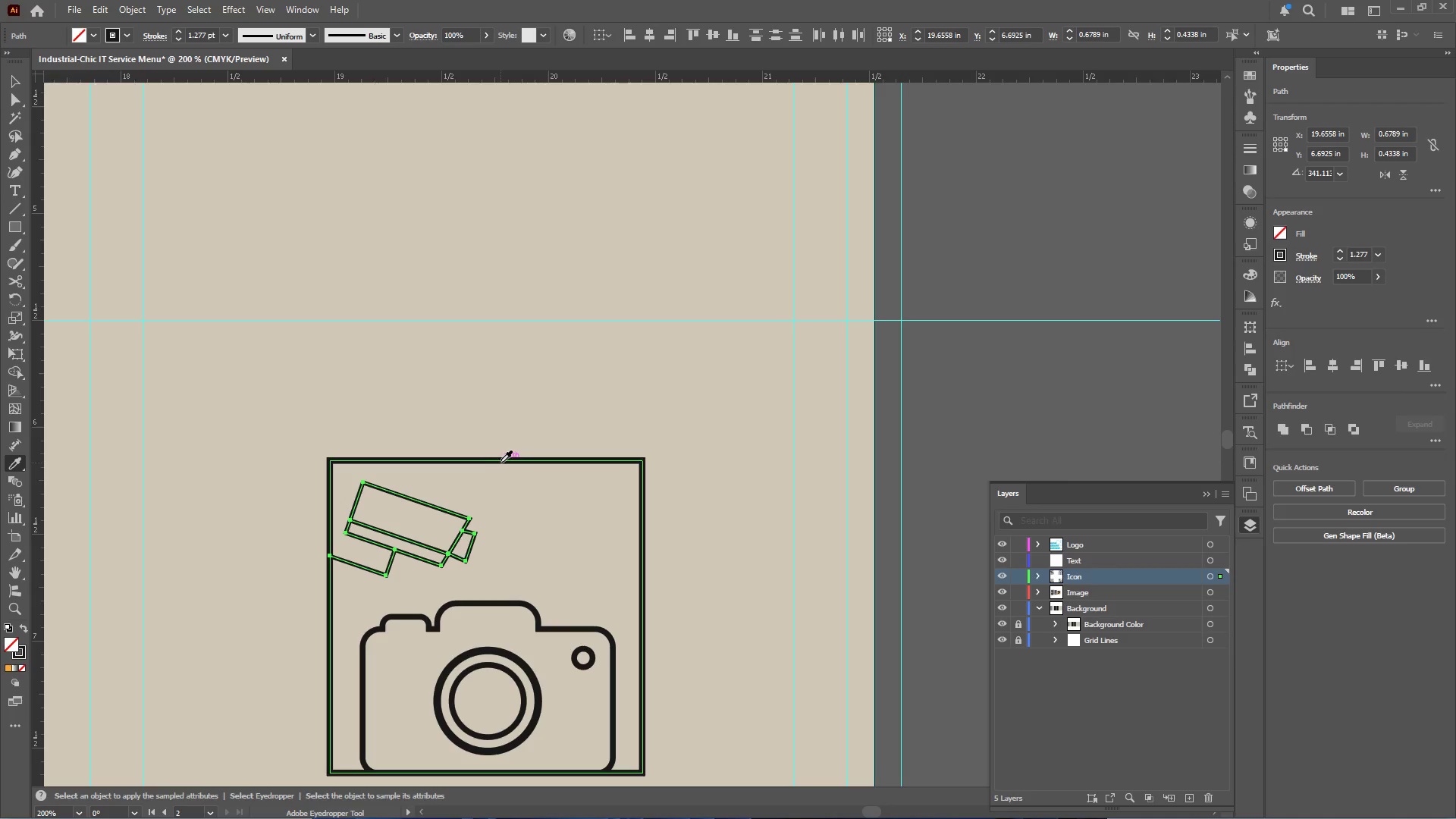 
left_click([501, 462])
 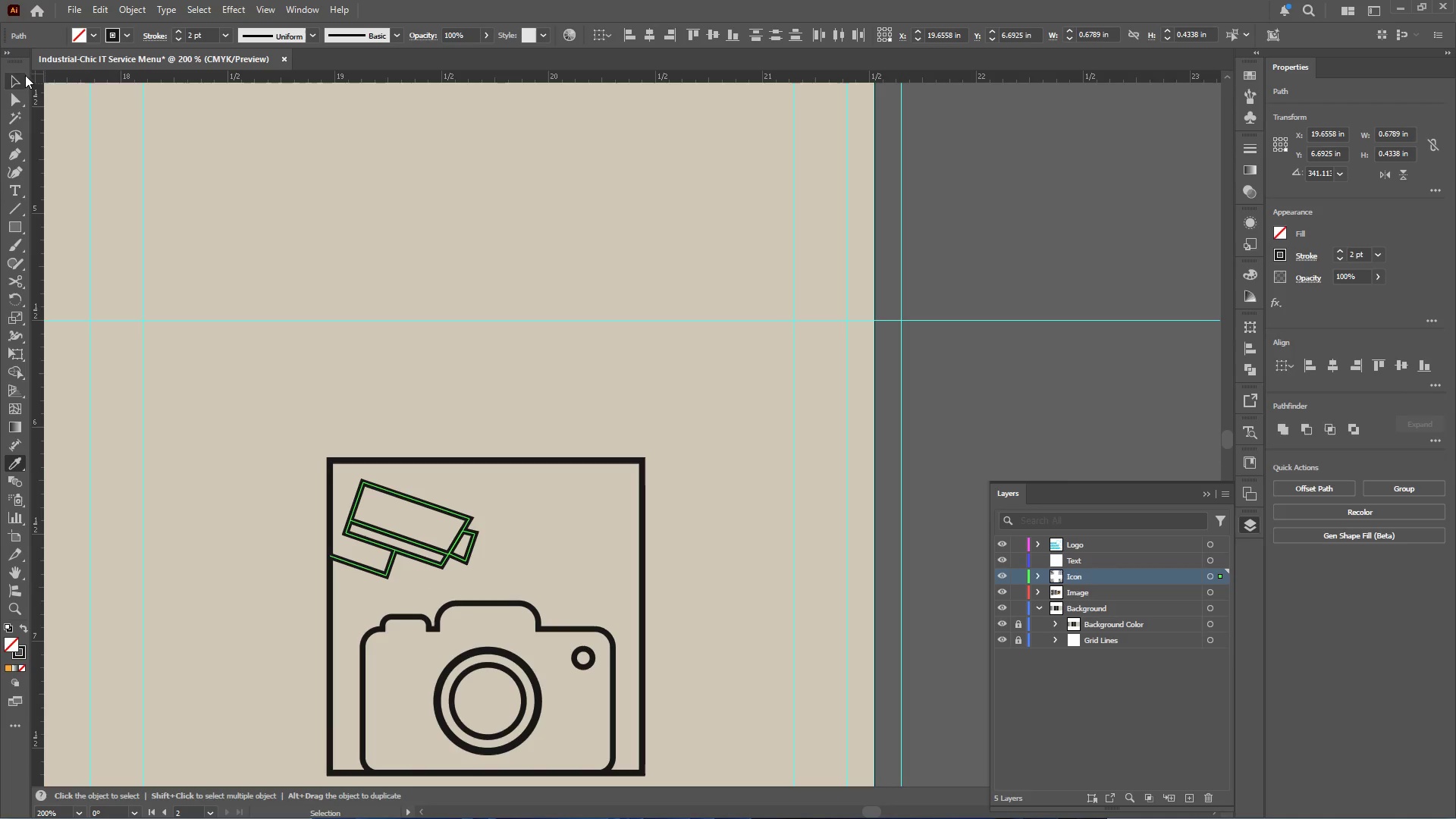 
left_click([17, 80])
 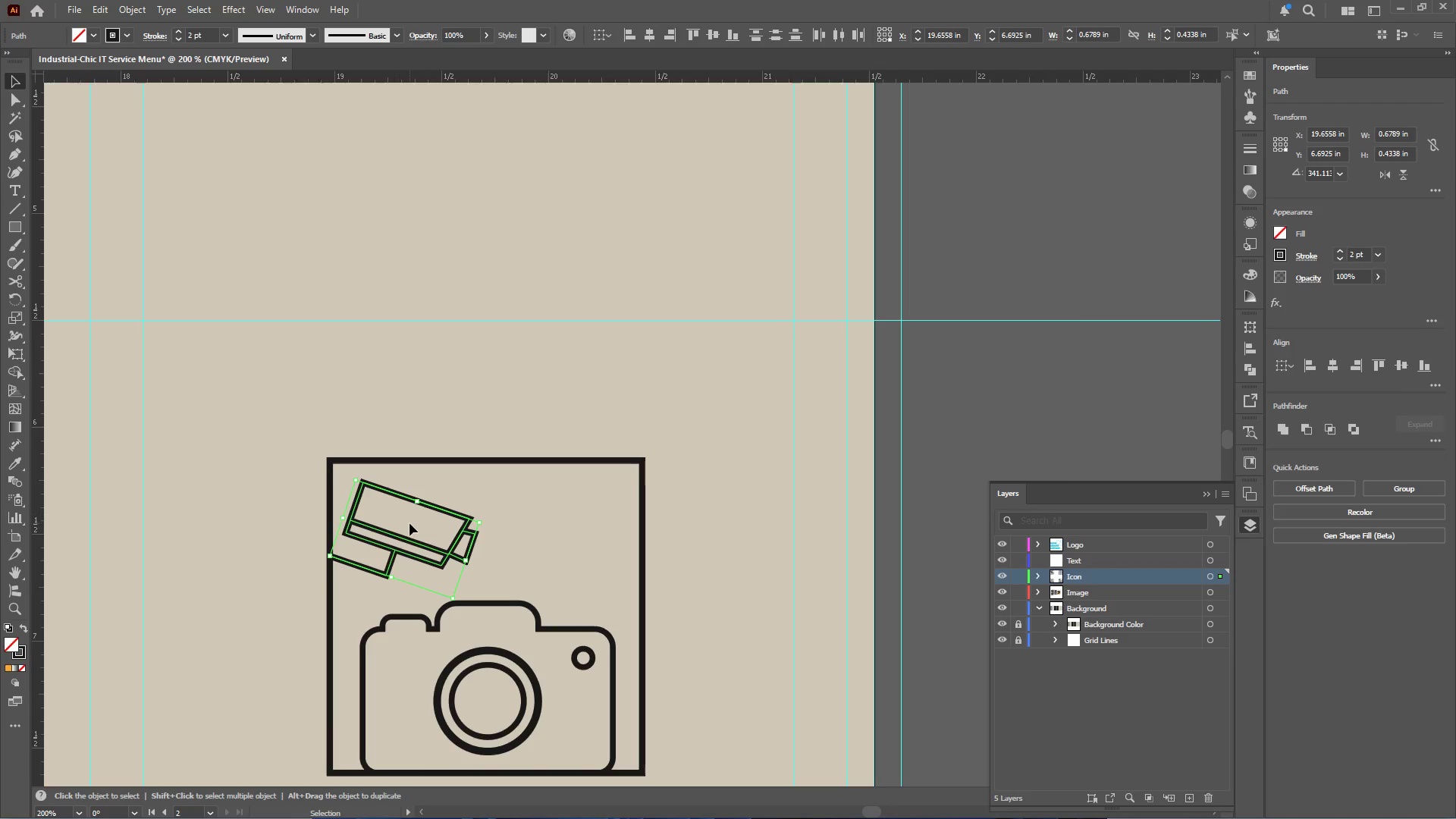 
hold_key(key=AltLeft, duration=0.33)
 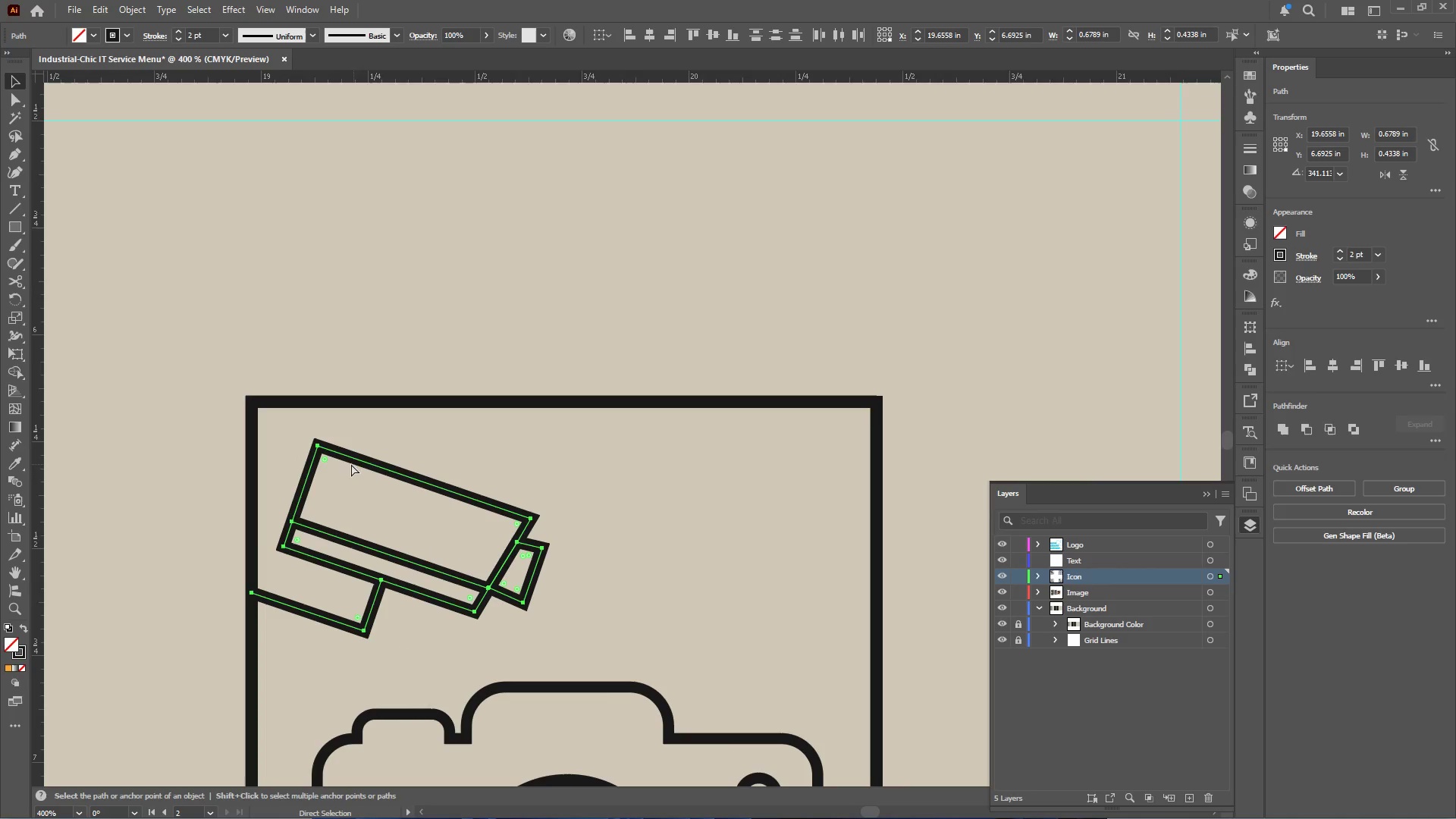 
hold_key(key=ControlLeft, duration=3.83)
 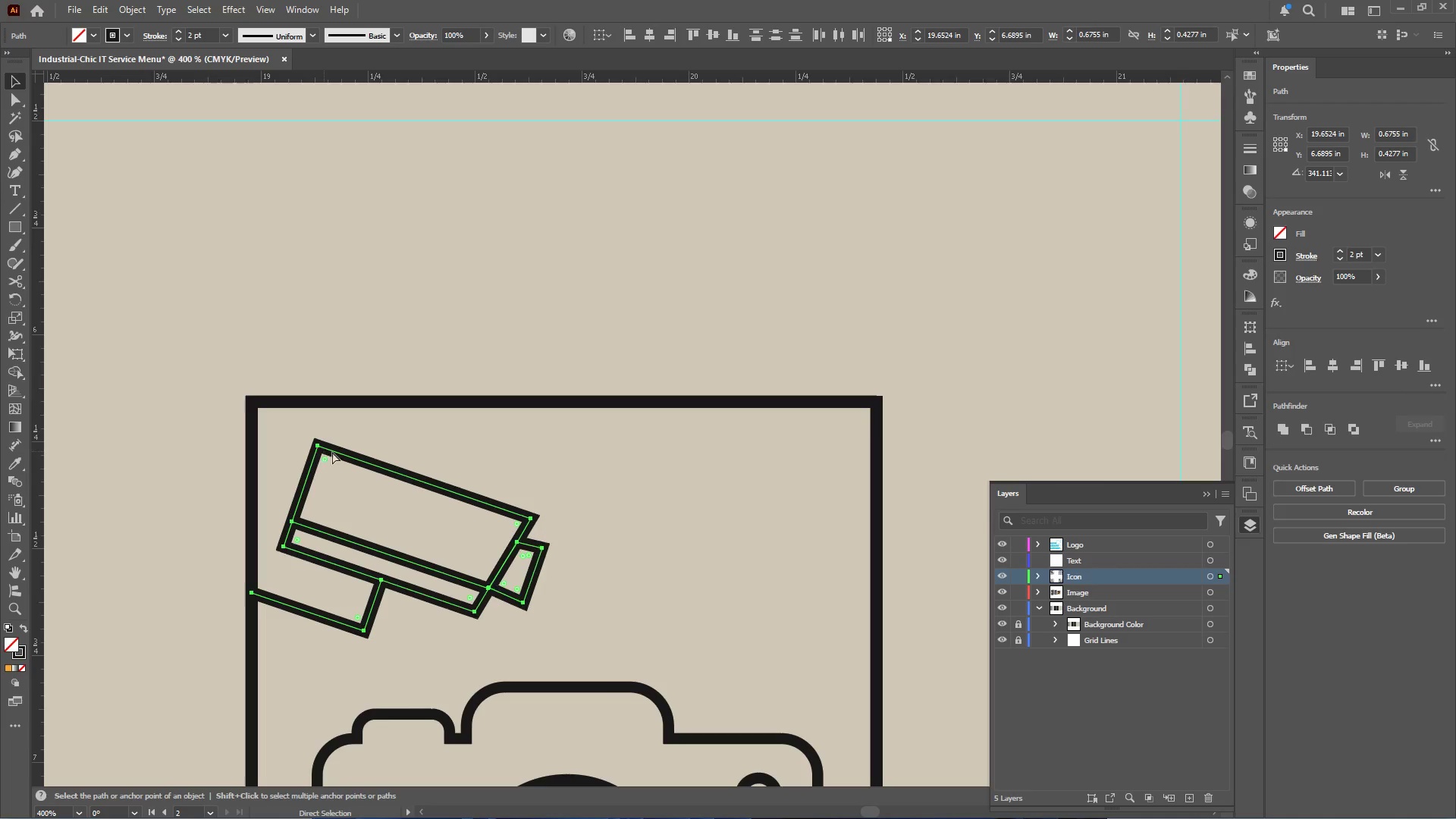 
scroll: coordinate [408, 519], scroll_direction: up, amount: 2.0
 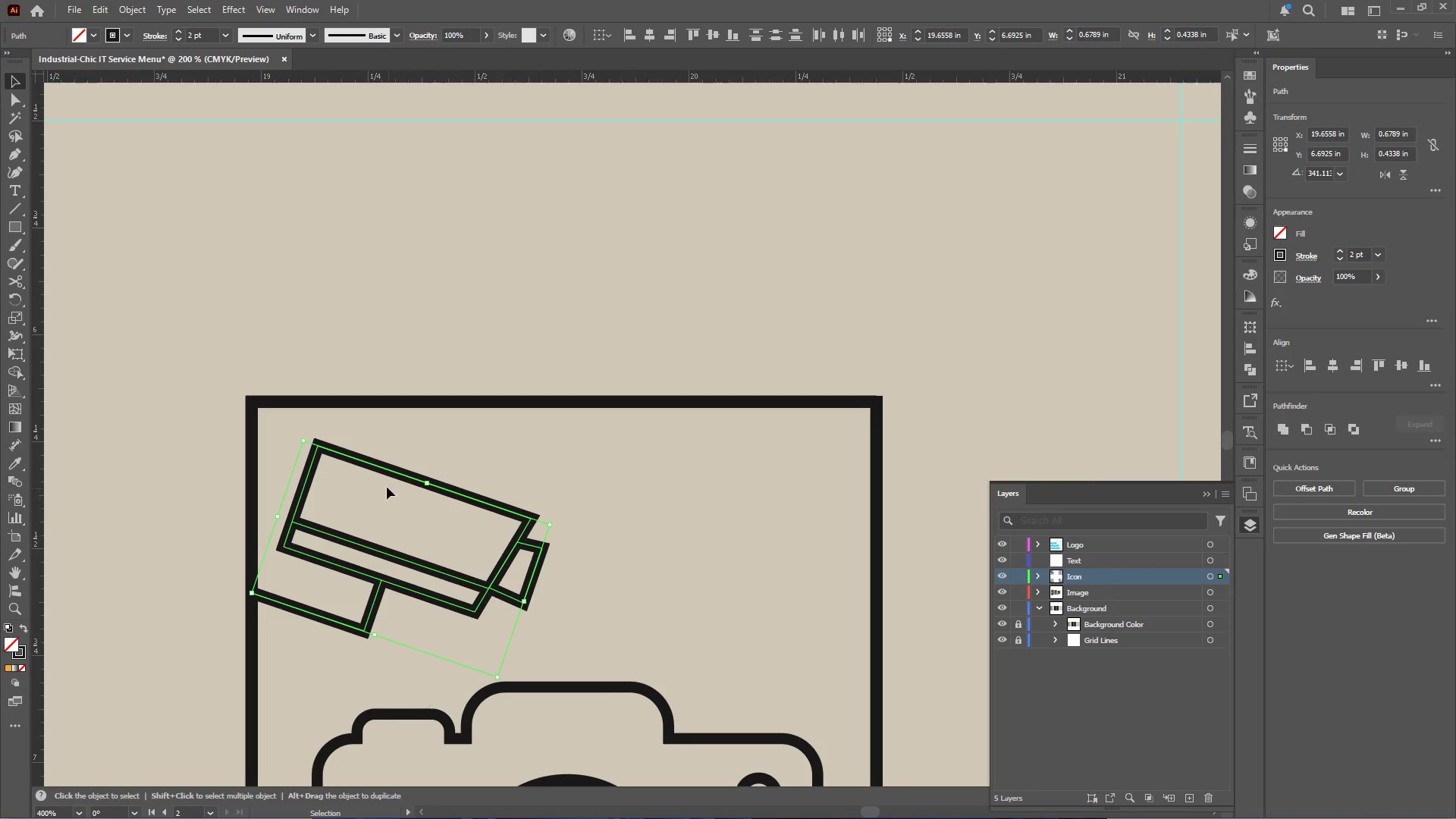 
left_click_drag(start_coordinate=[323, 457], to_coordinate=[322, 451])
 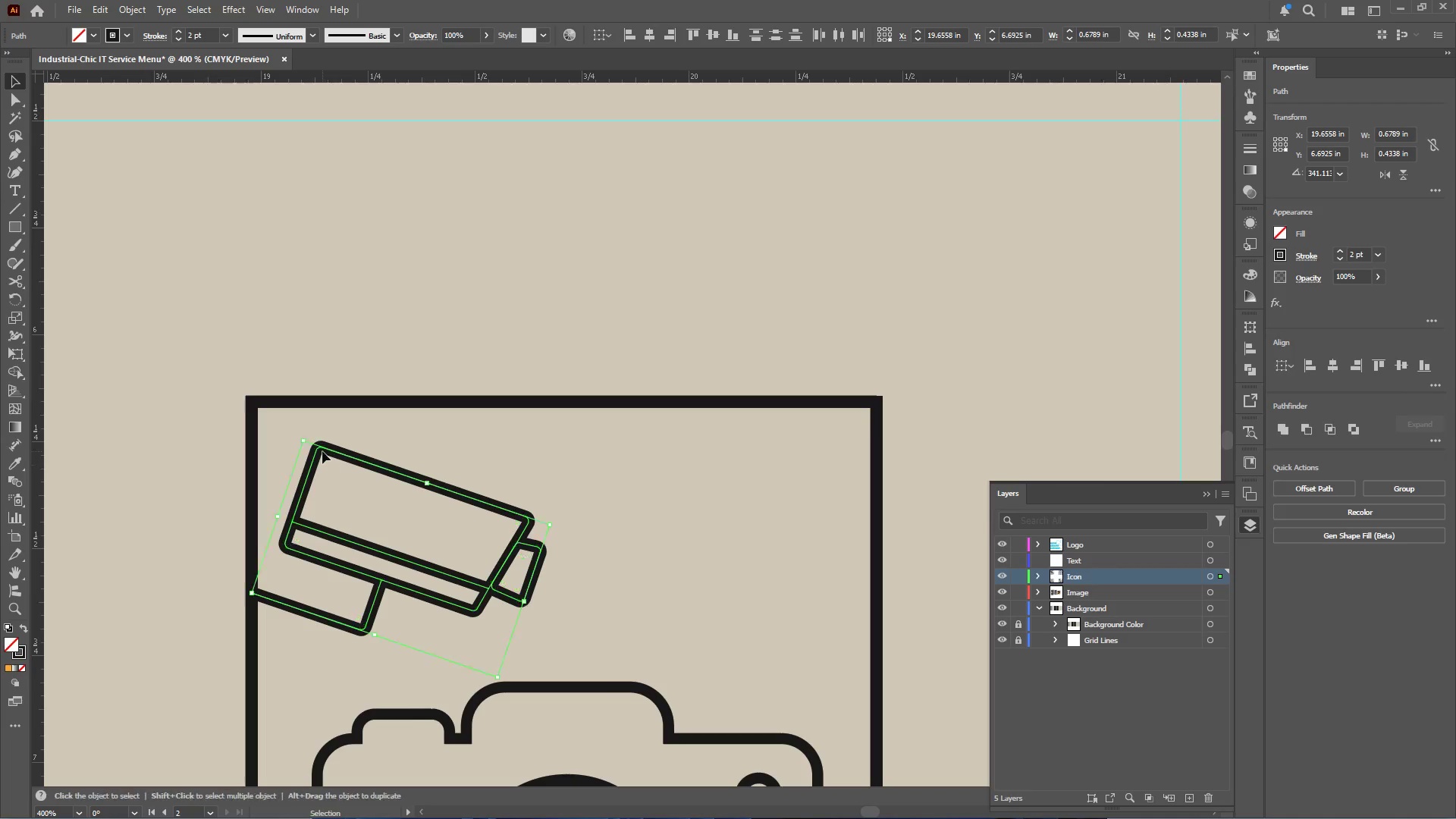 
key(Control+Z)
 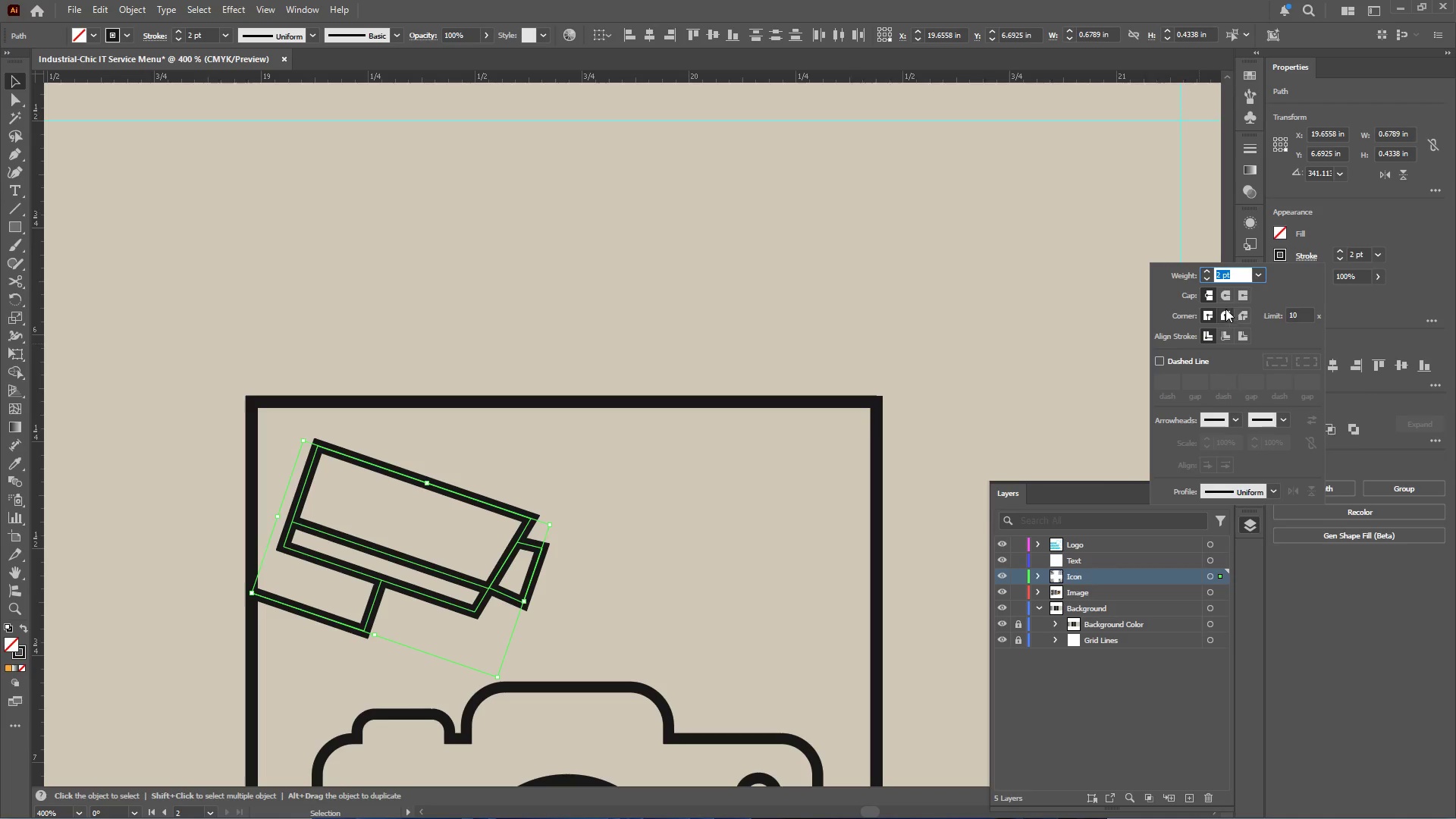 
double_click([1218, 315])
 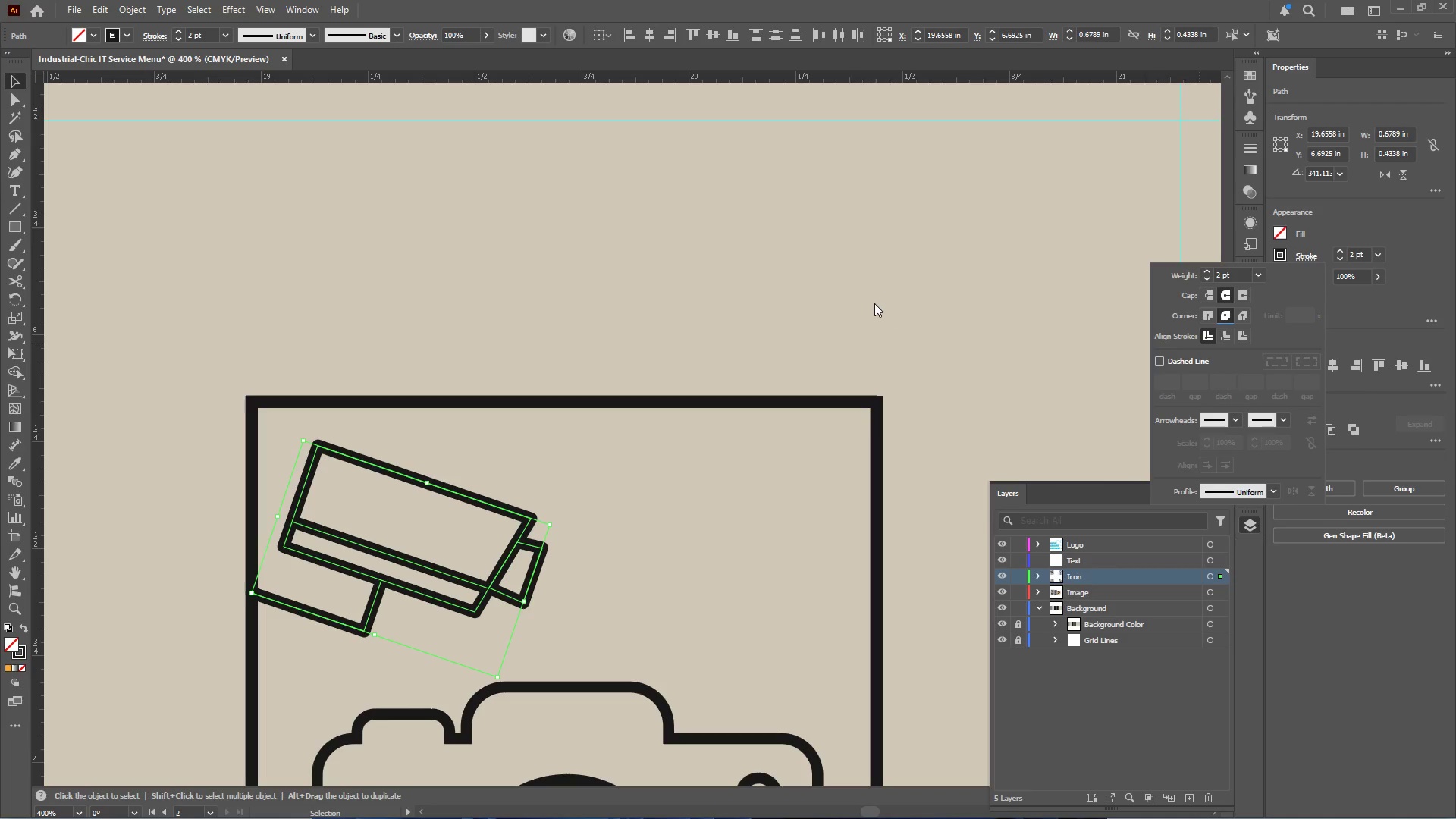 
left_click([874, 303])
 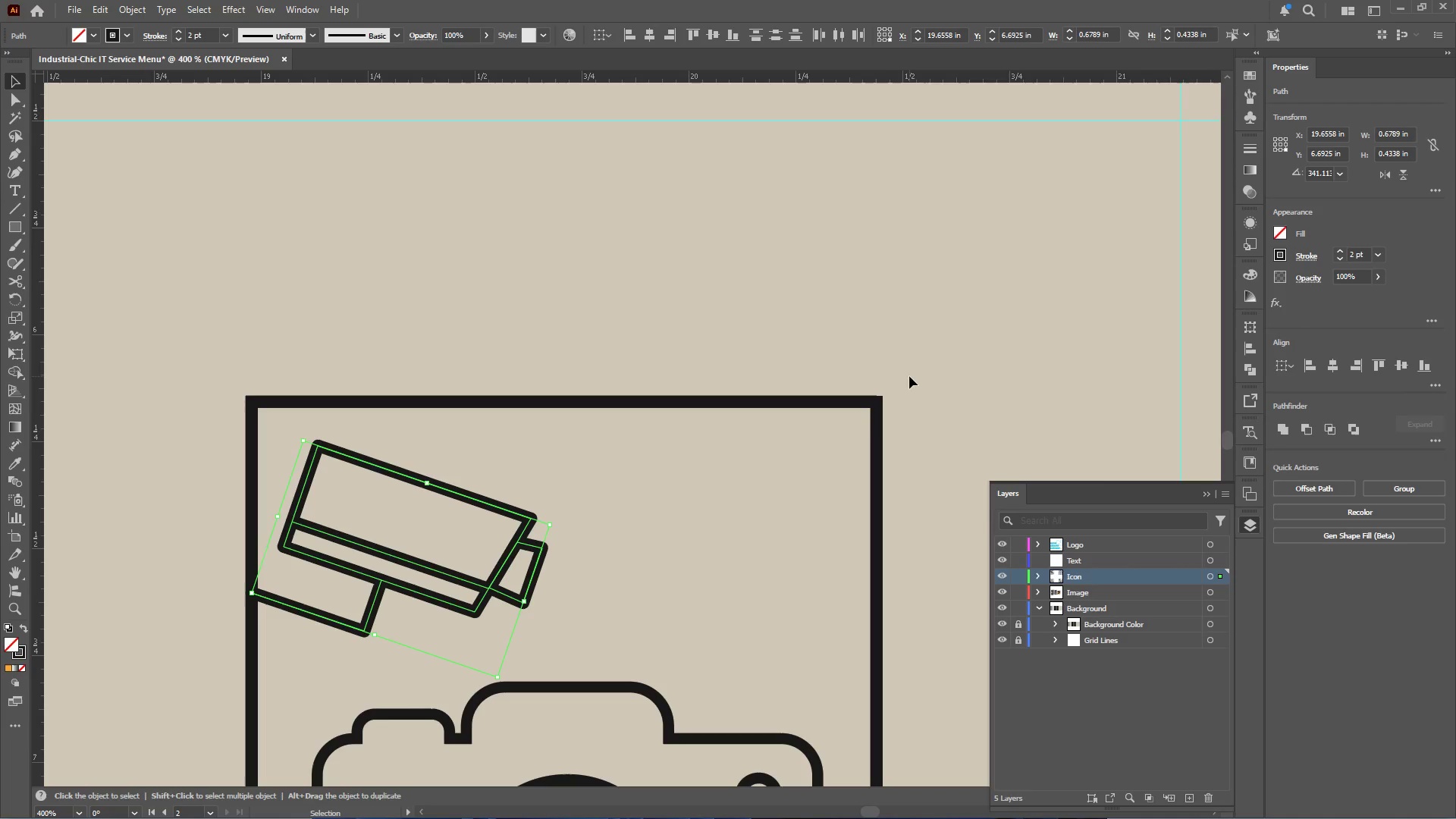 
left_click([919, 360])
 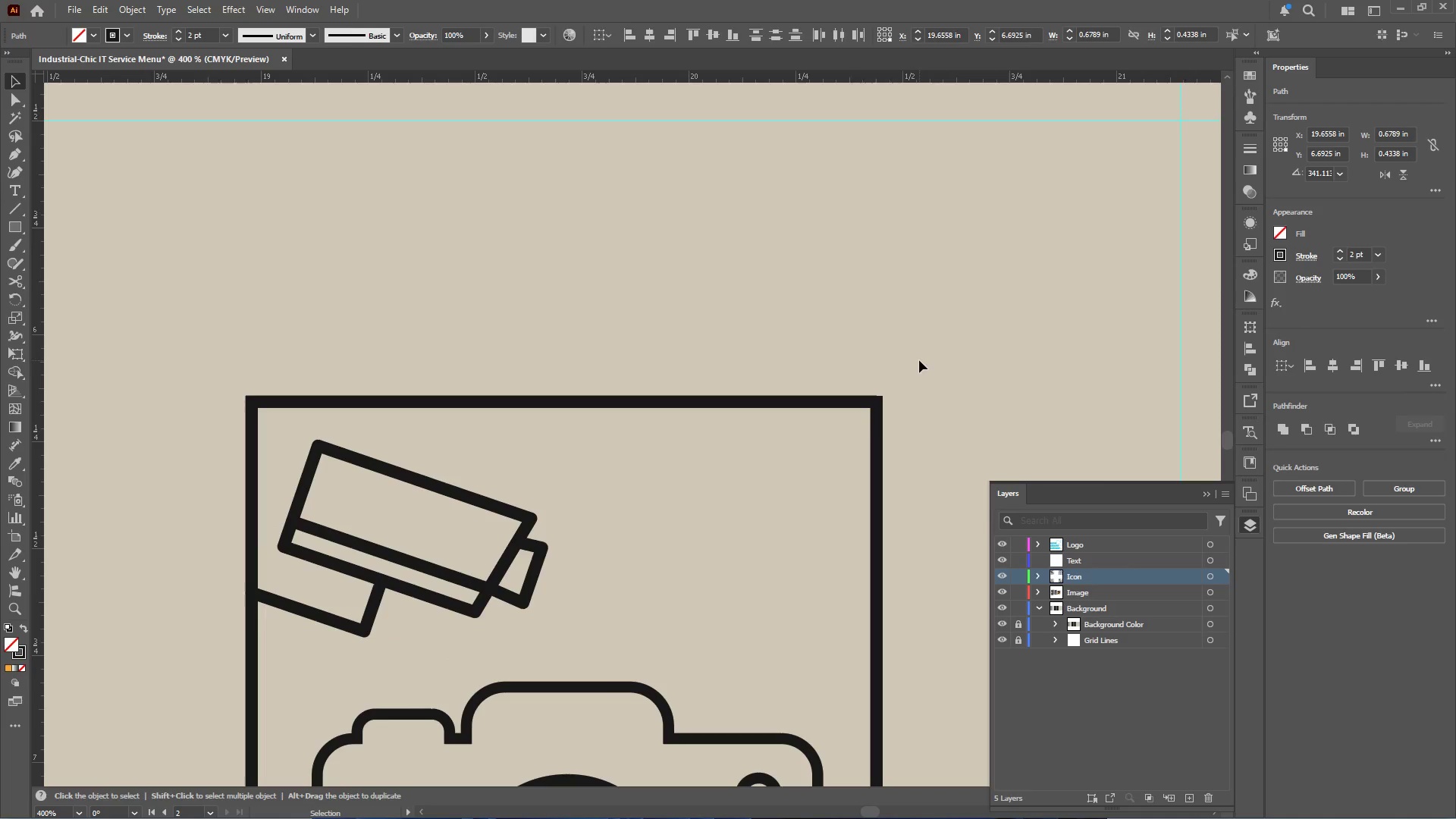 
hold_key(key=AltLeft, duration=0.53)
scroll: coordinate [497, 180], scroll_direction: up, amount: 3.0
 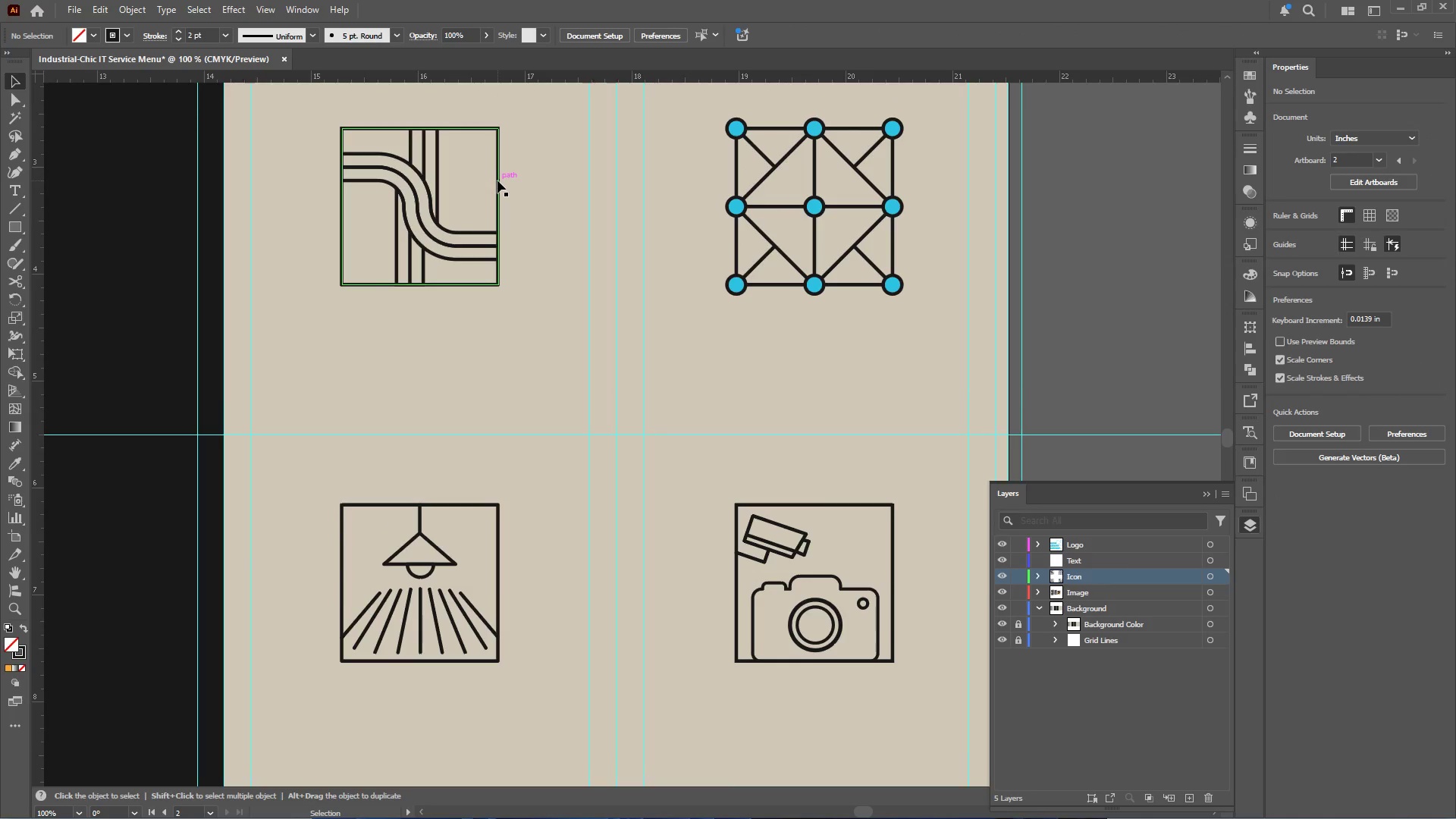 
left_click([497, 180])
 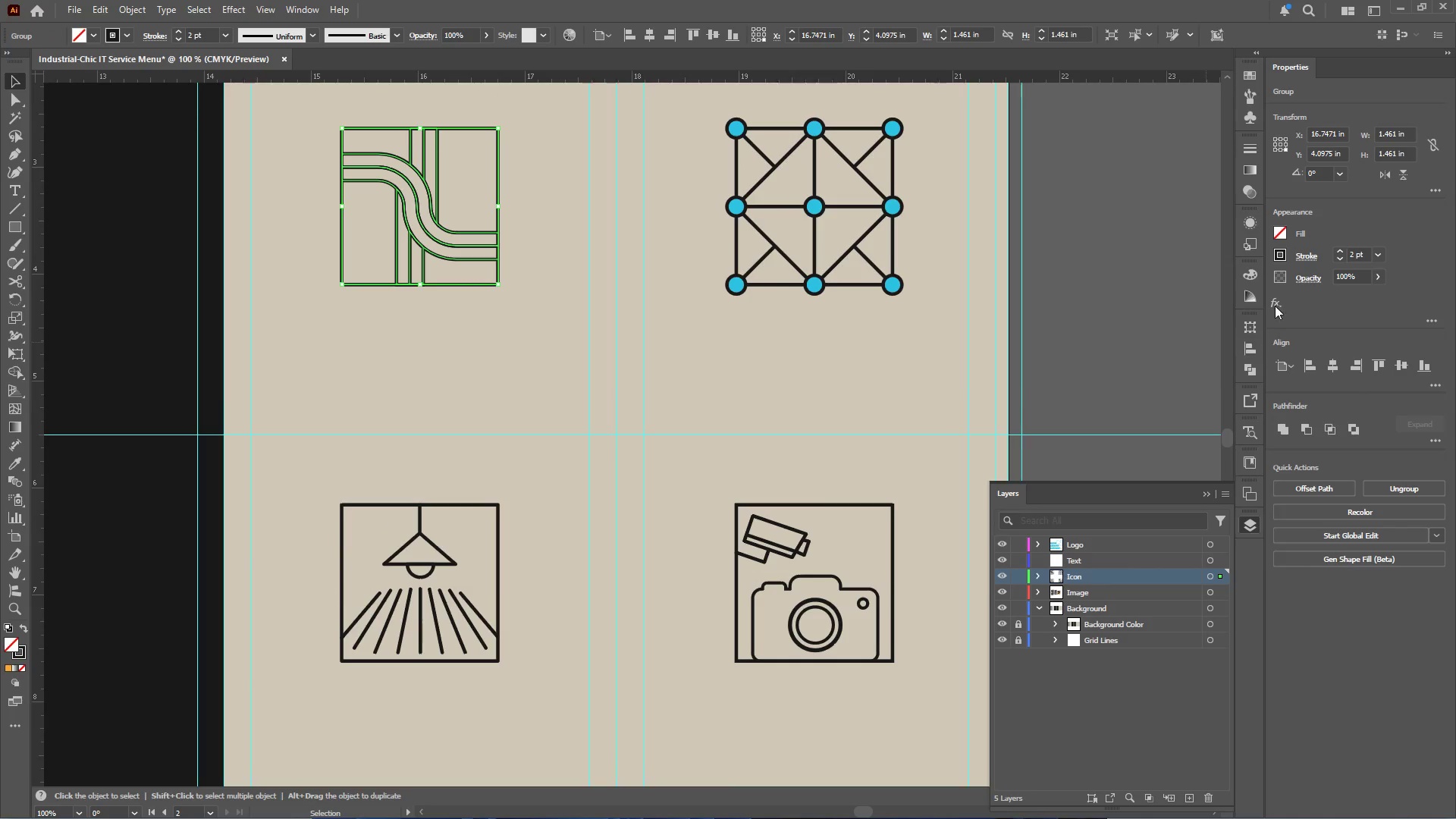 
left_click([1303, 252])
 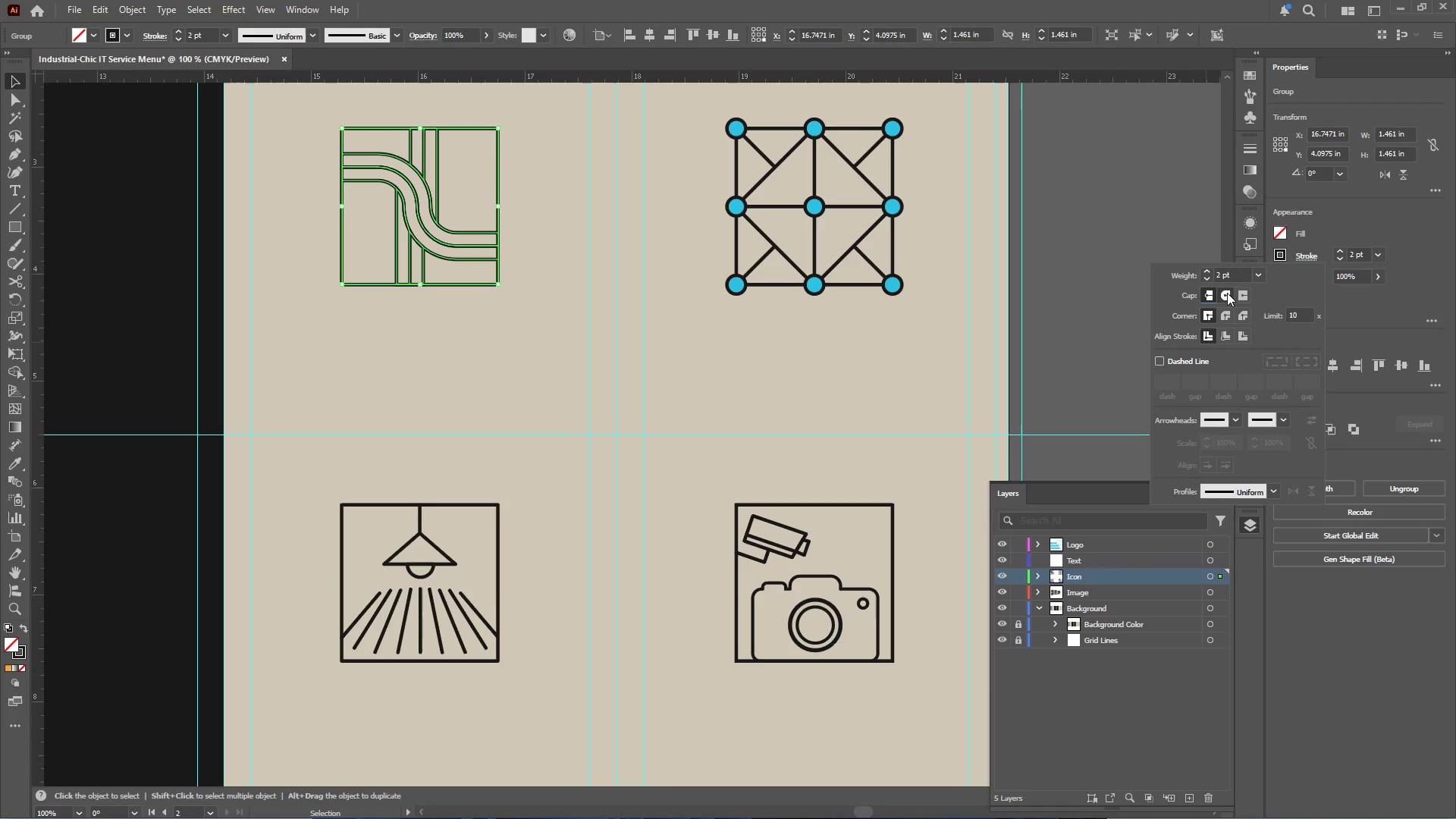 
double_click([1222, 313])
 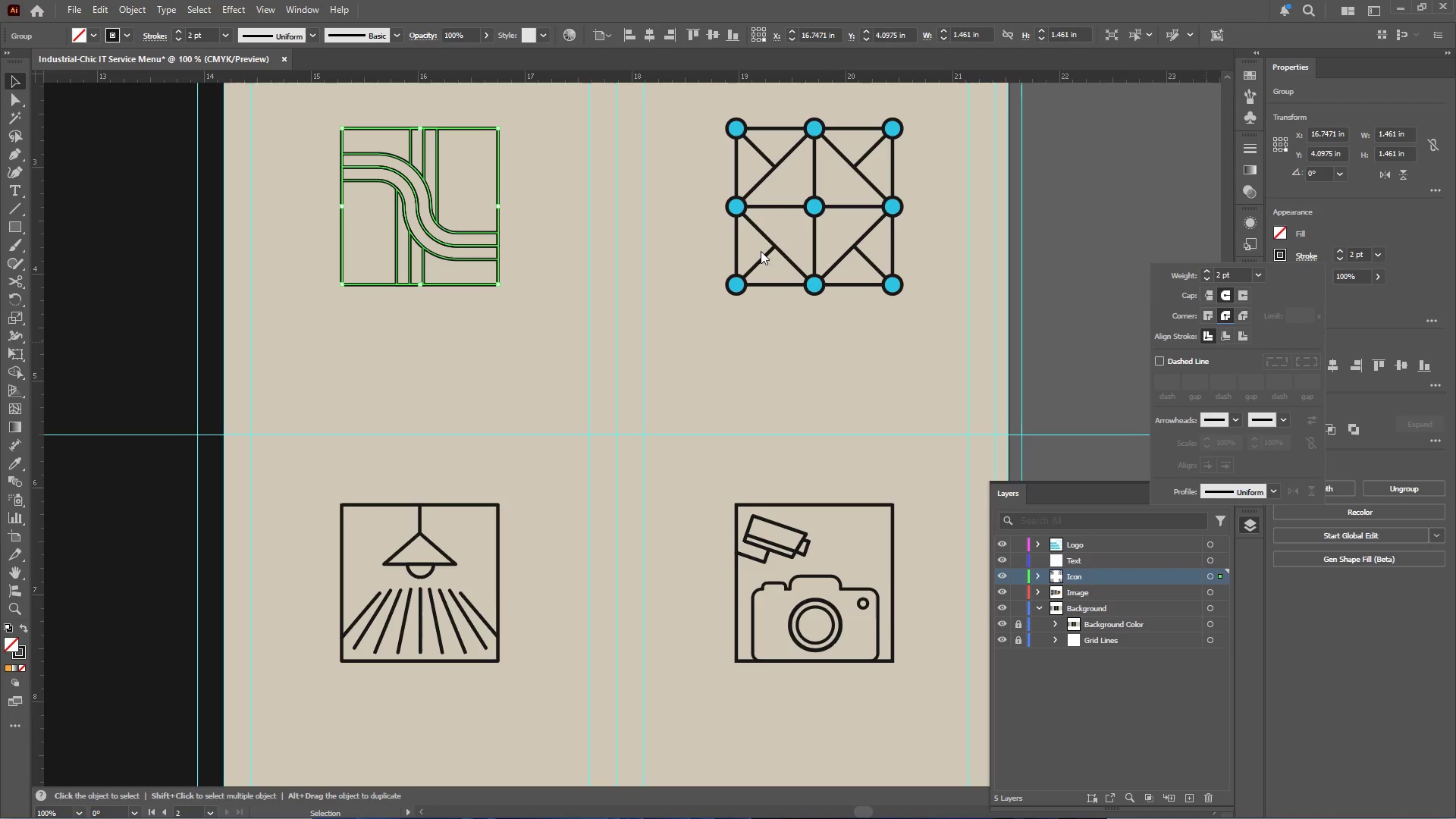 
left_click([764, 246])
 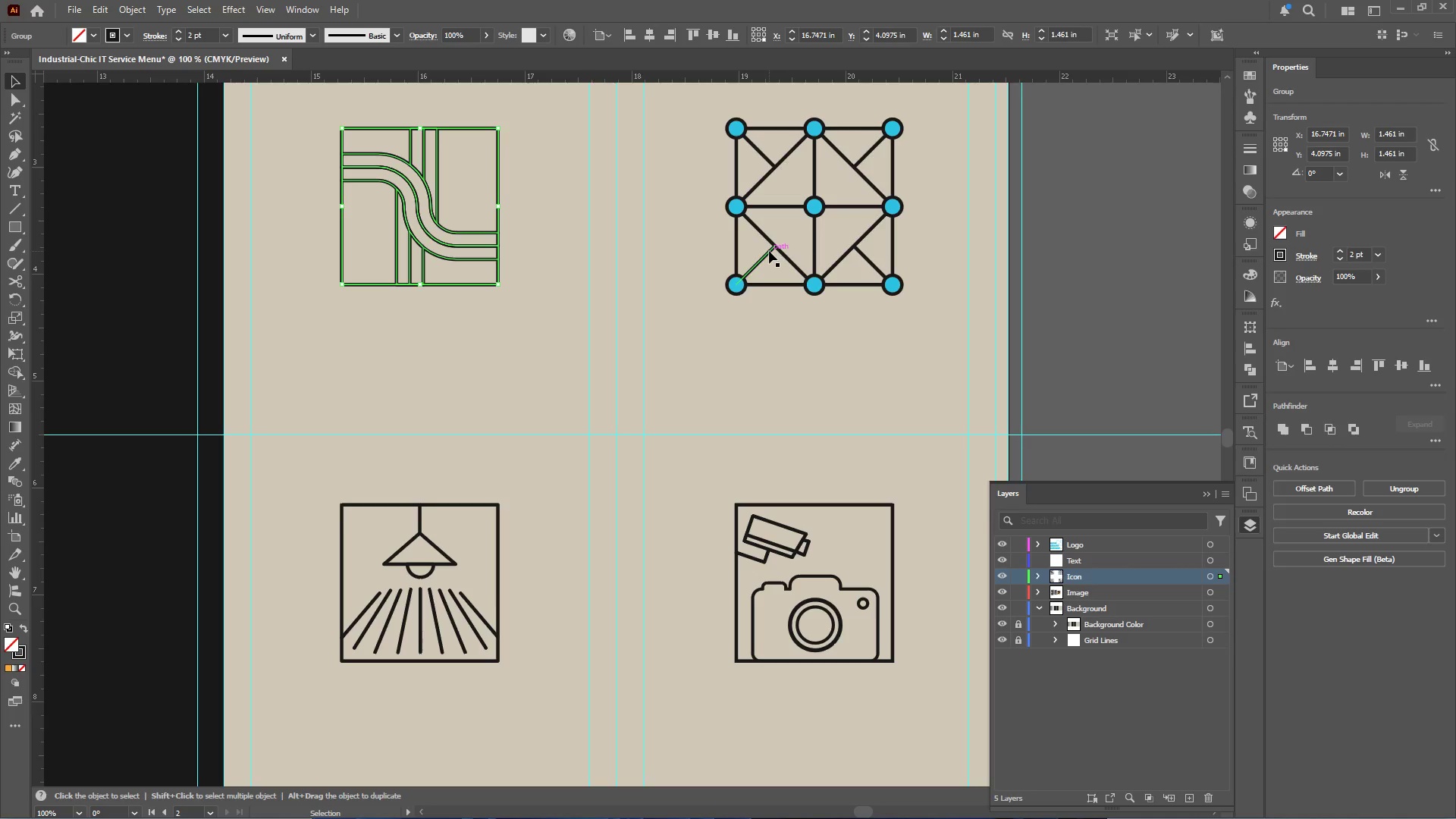 
left_click([769, 251])
 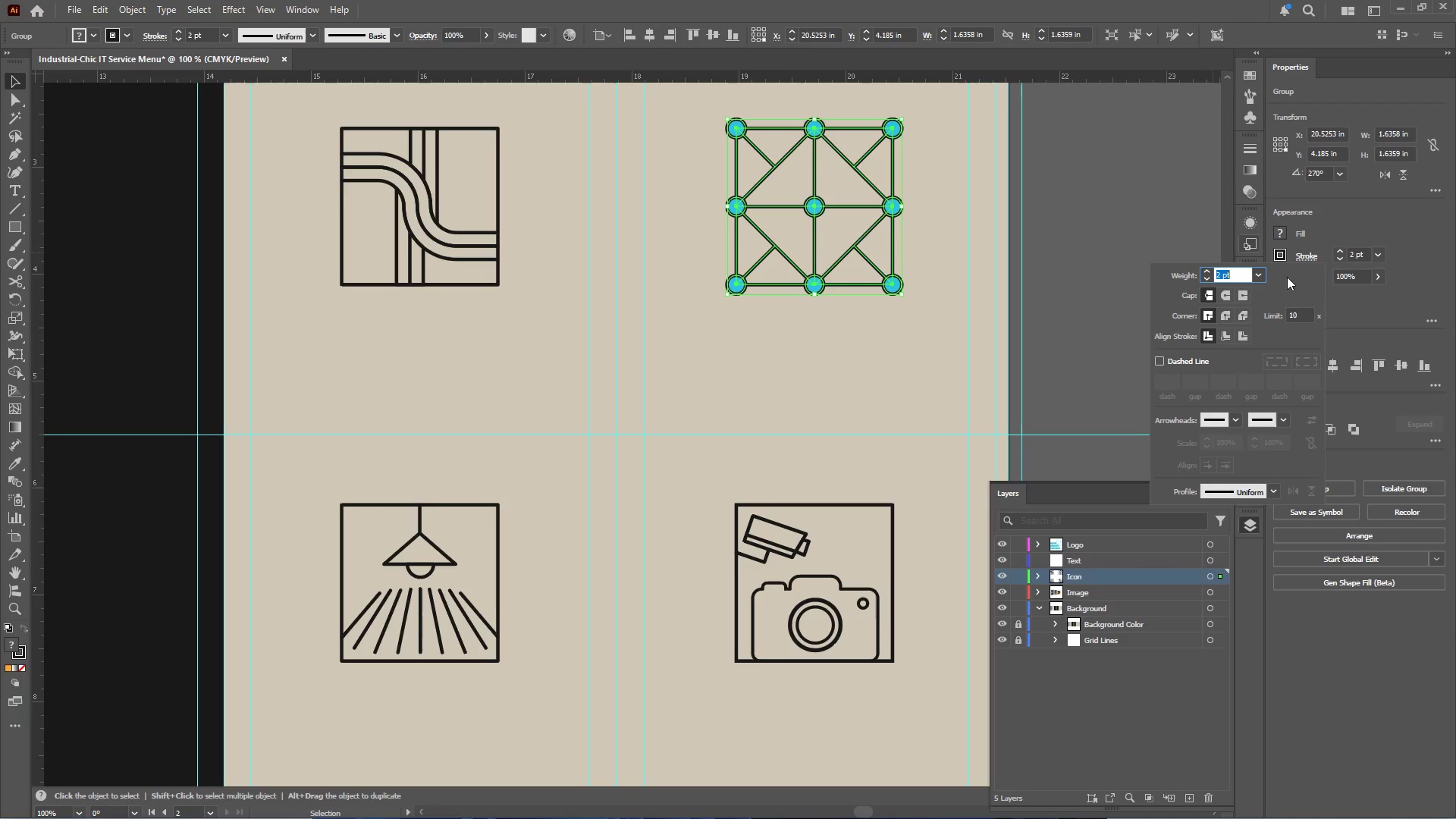 
left_click([1220, 293])
 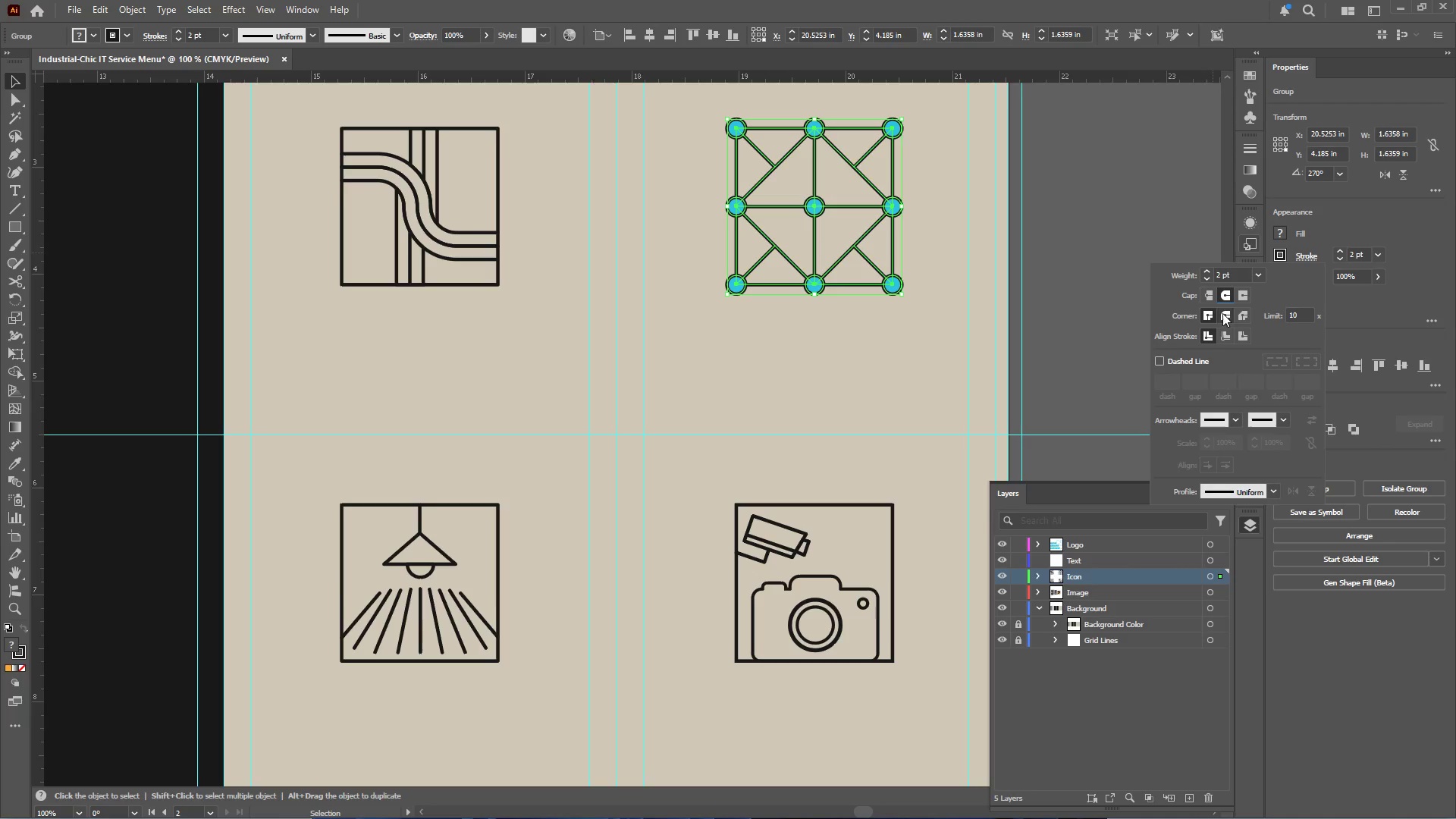 
left_click([1222, 315])
 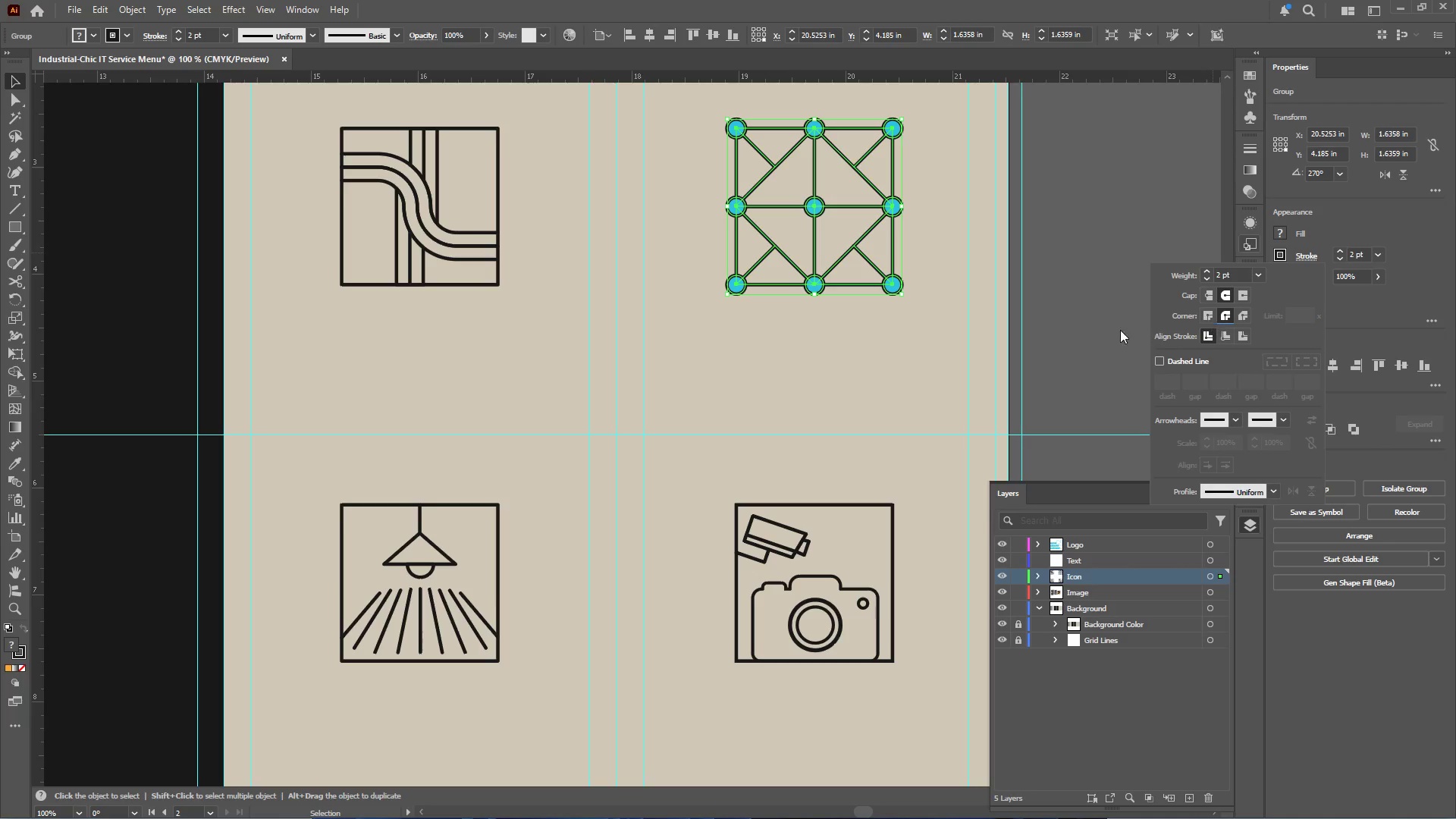 
double_click([1094, 321])
 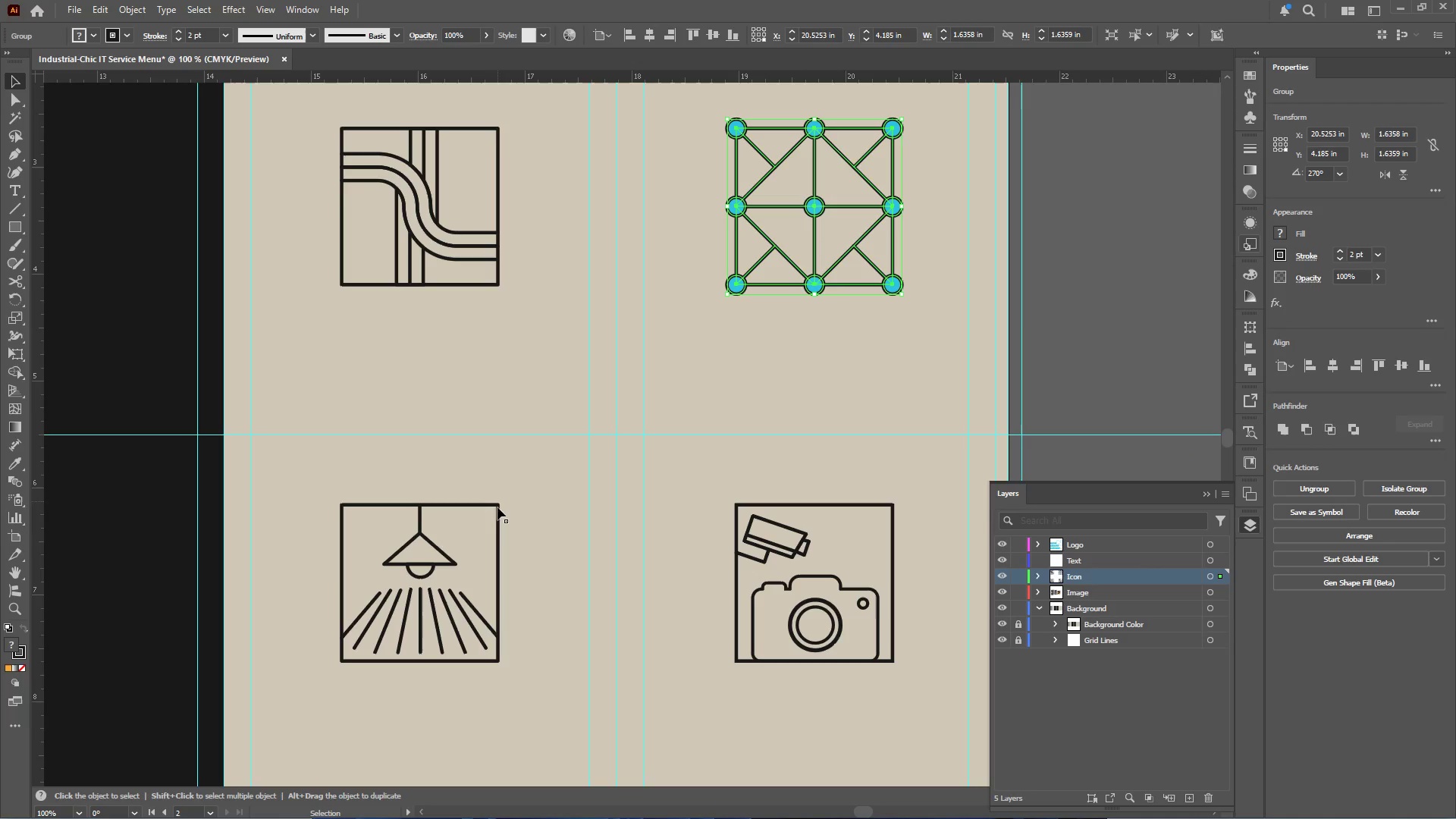 
left_click([497, 519])
 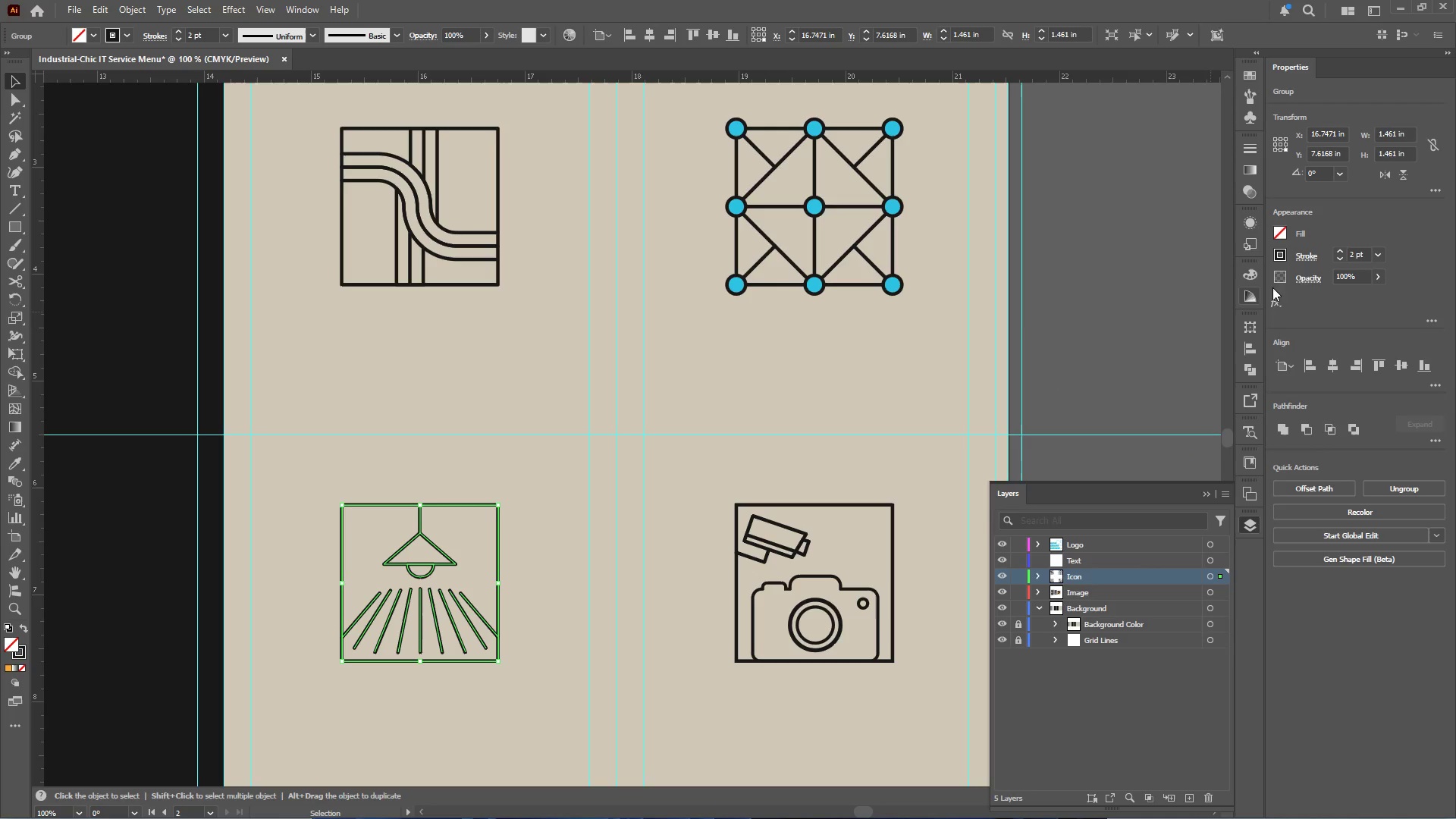 
left_click([1309, 254])
 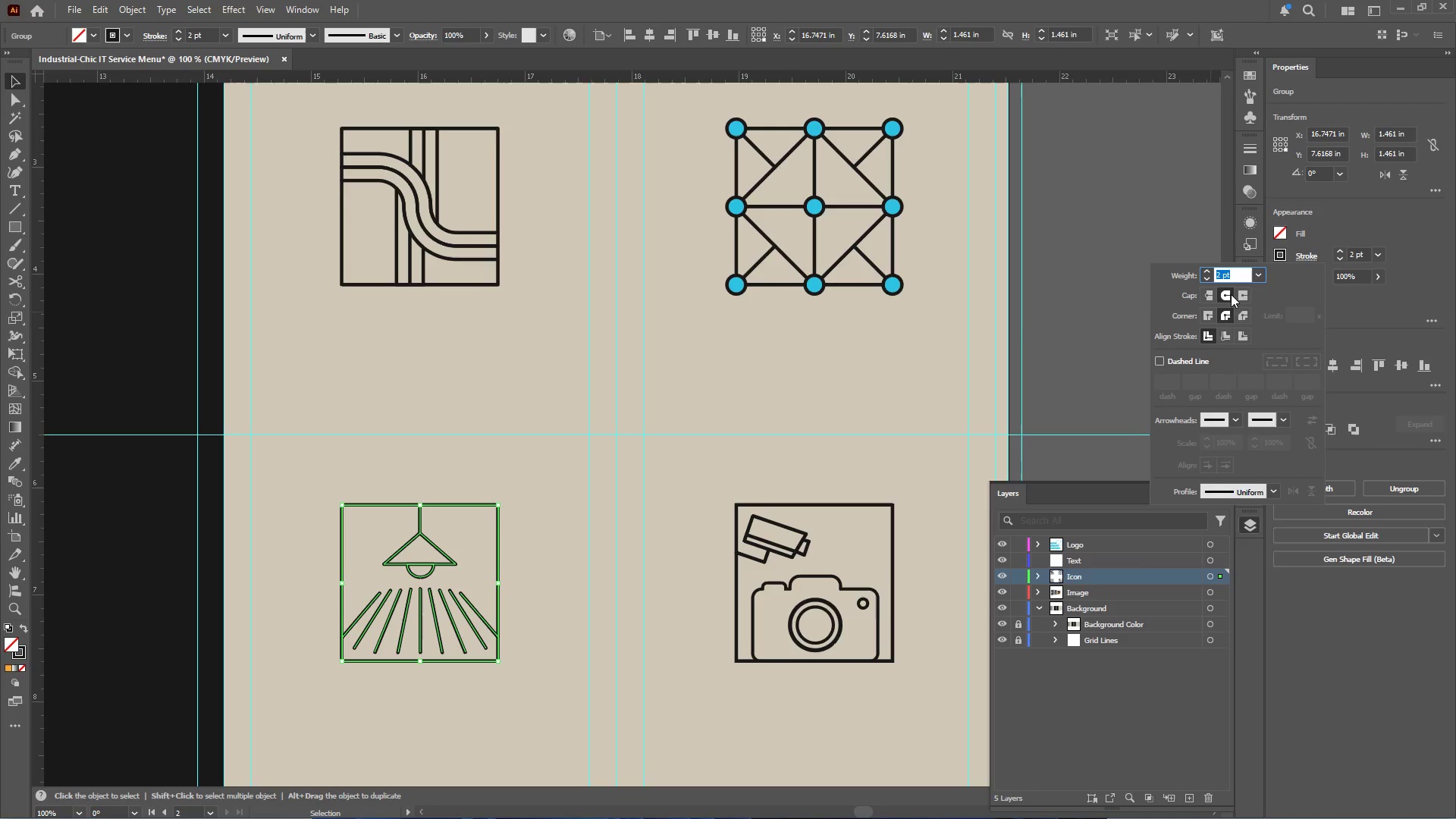 
left_click([1091, 316])
 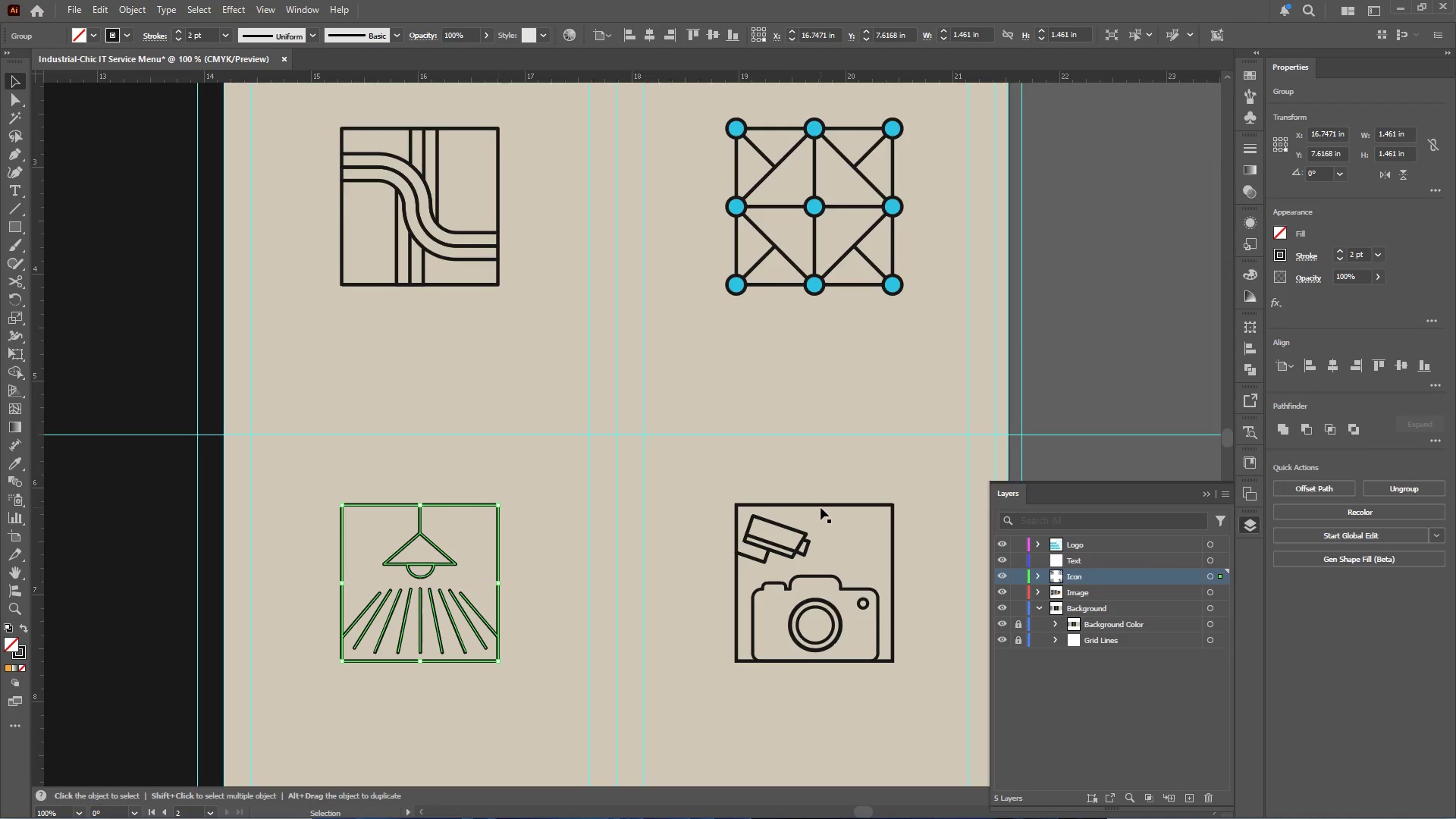 
left_click([821, 506])
 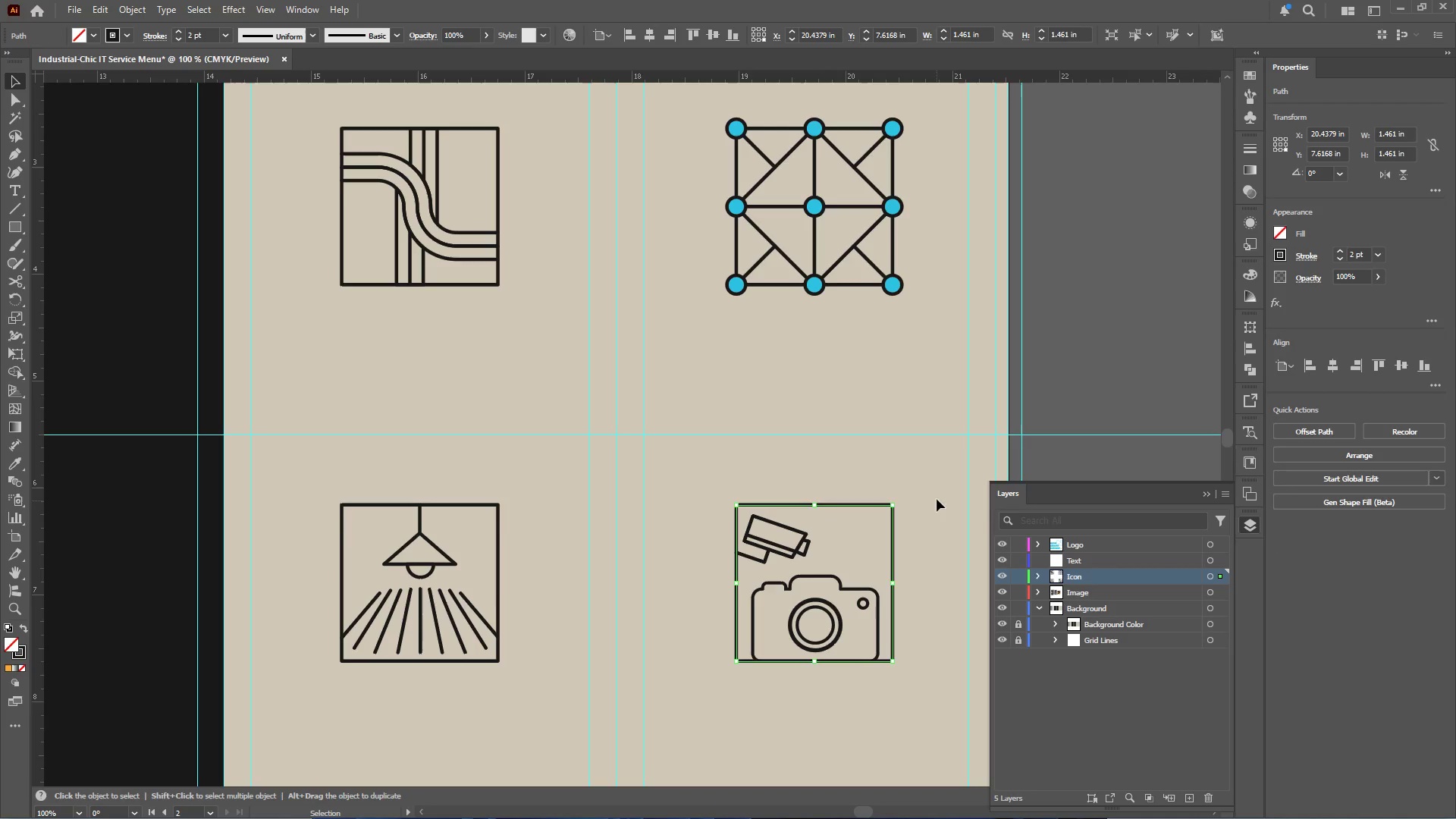 
left_click_drag(start_coordinate=[907, 467], to_coordinate=[715, 657])
 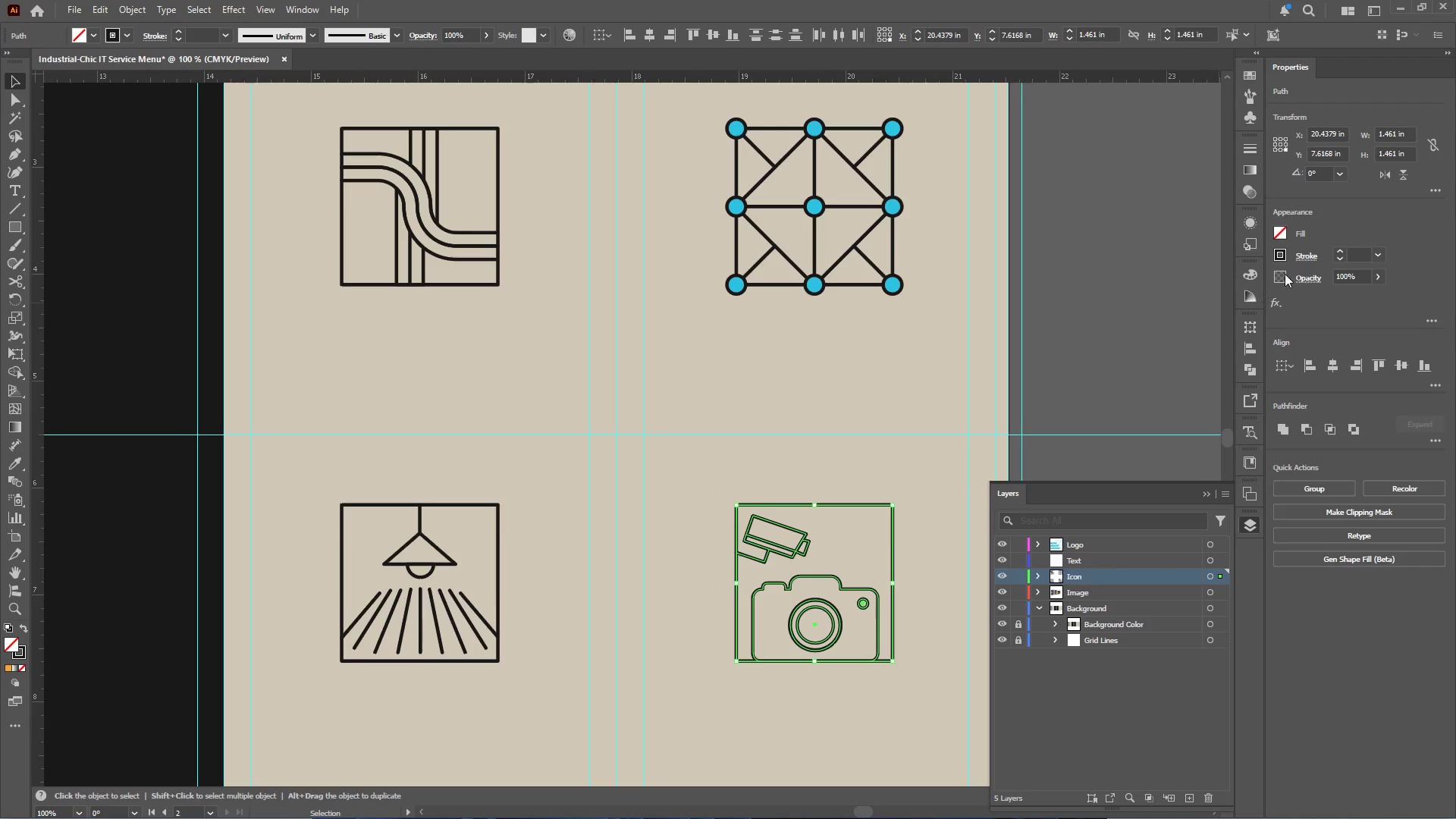 
left_click([1304, 257])
 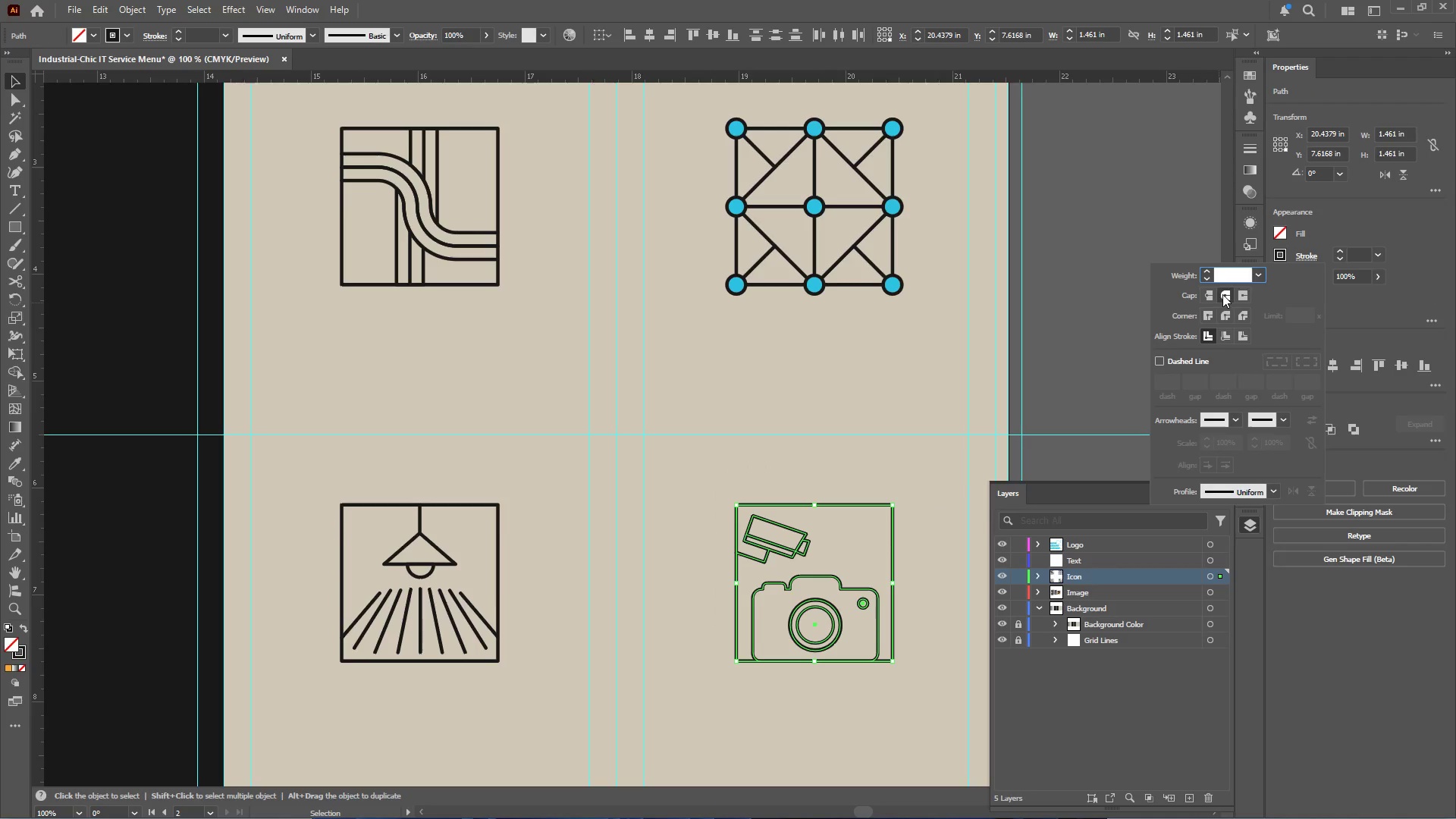 
double_click([1221, 312])
 